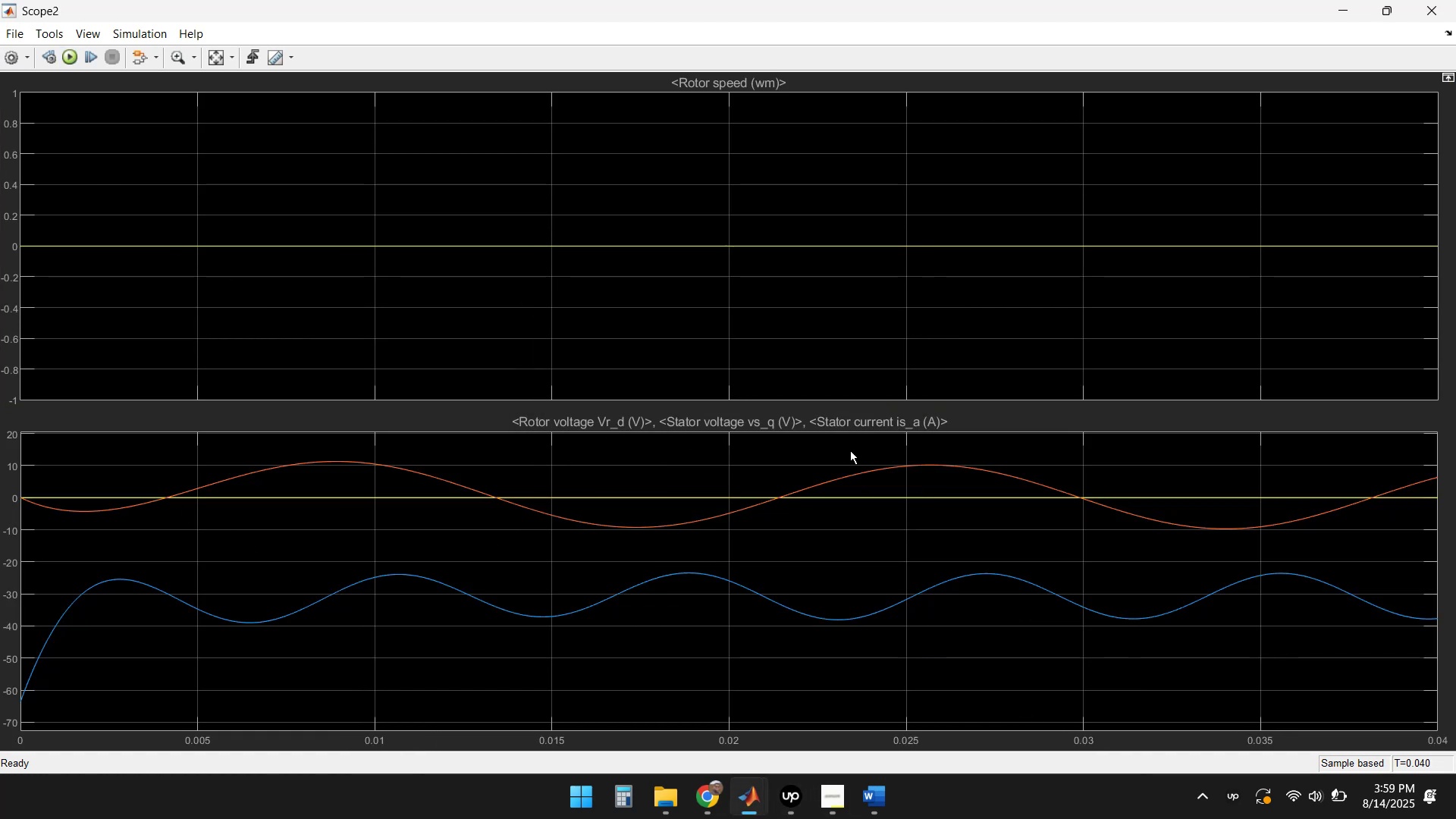 
left_click([67, 58])
 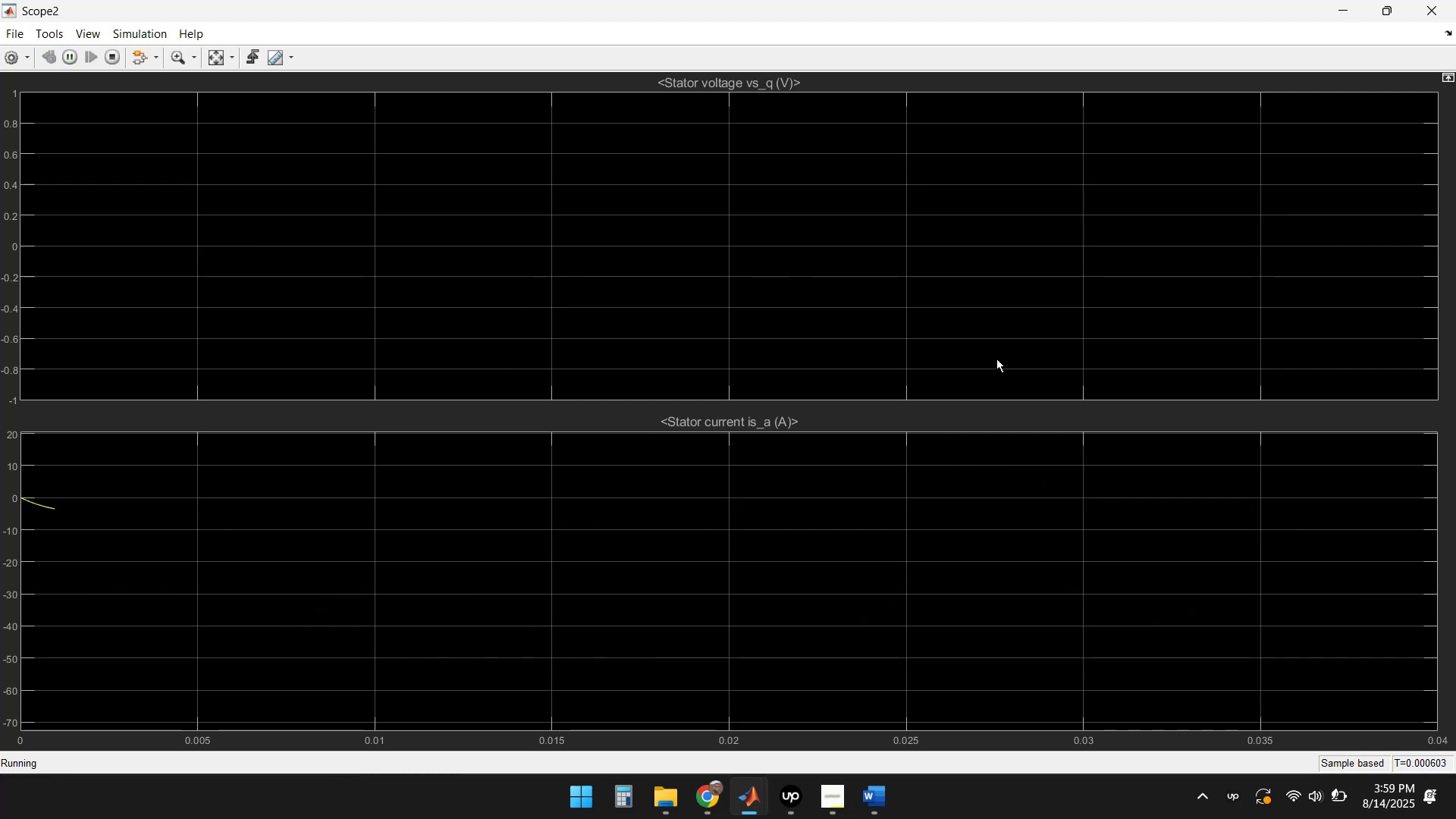 
wait(9.42)
 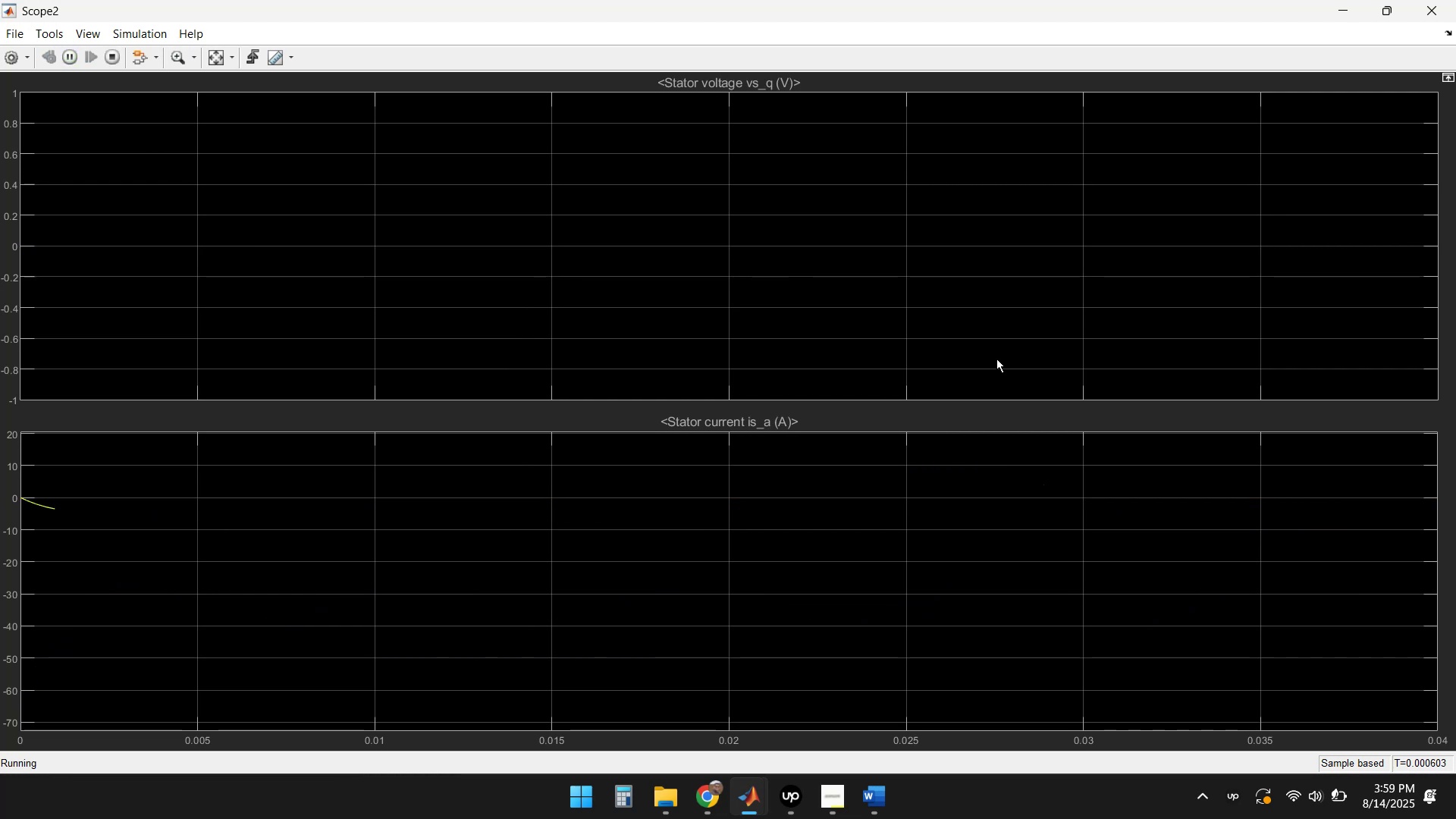 
left_click([218, 62])
 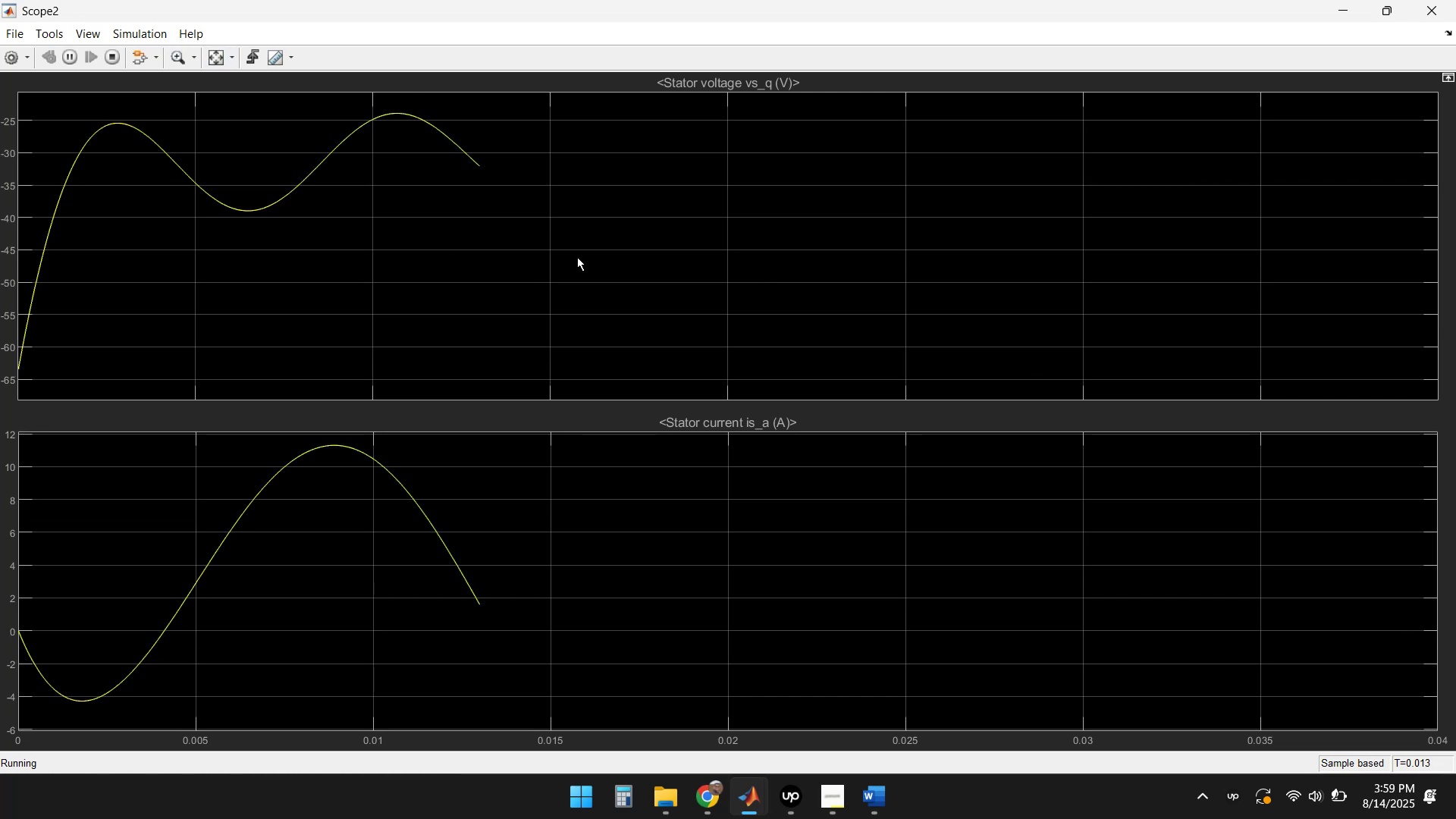 
wait(9.68)
 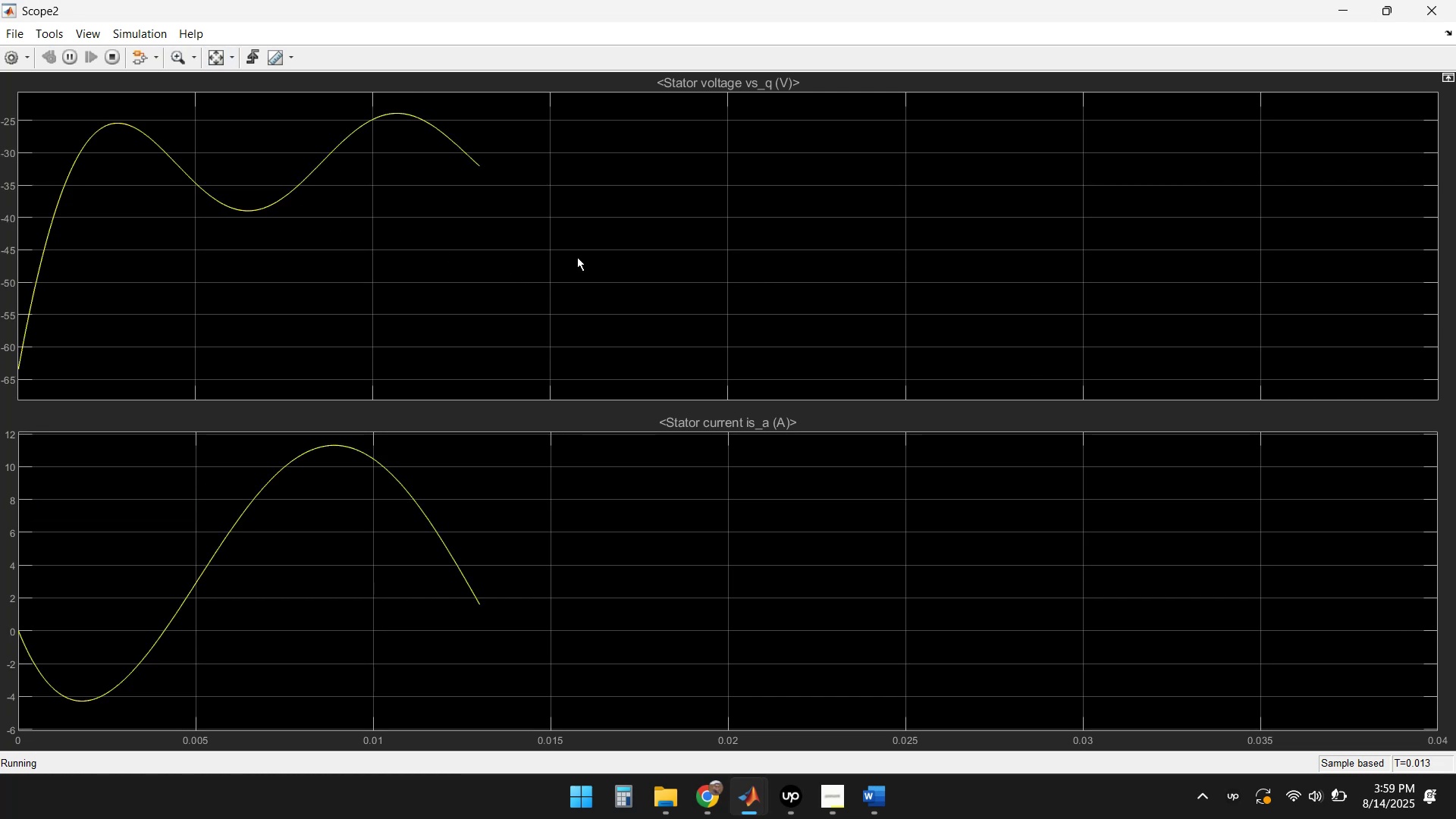 
left_click([218, 58])
 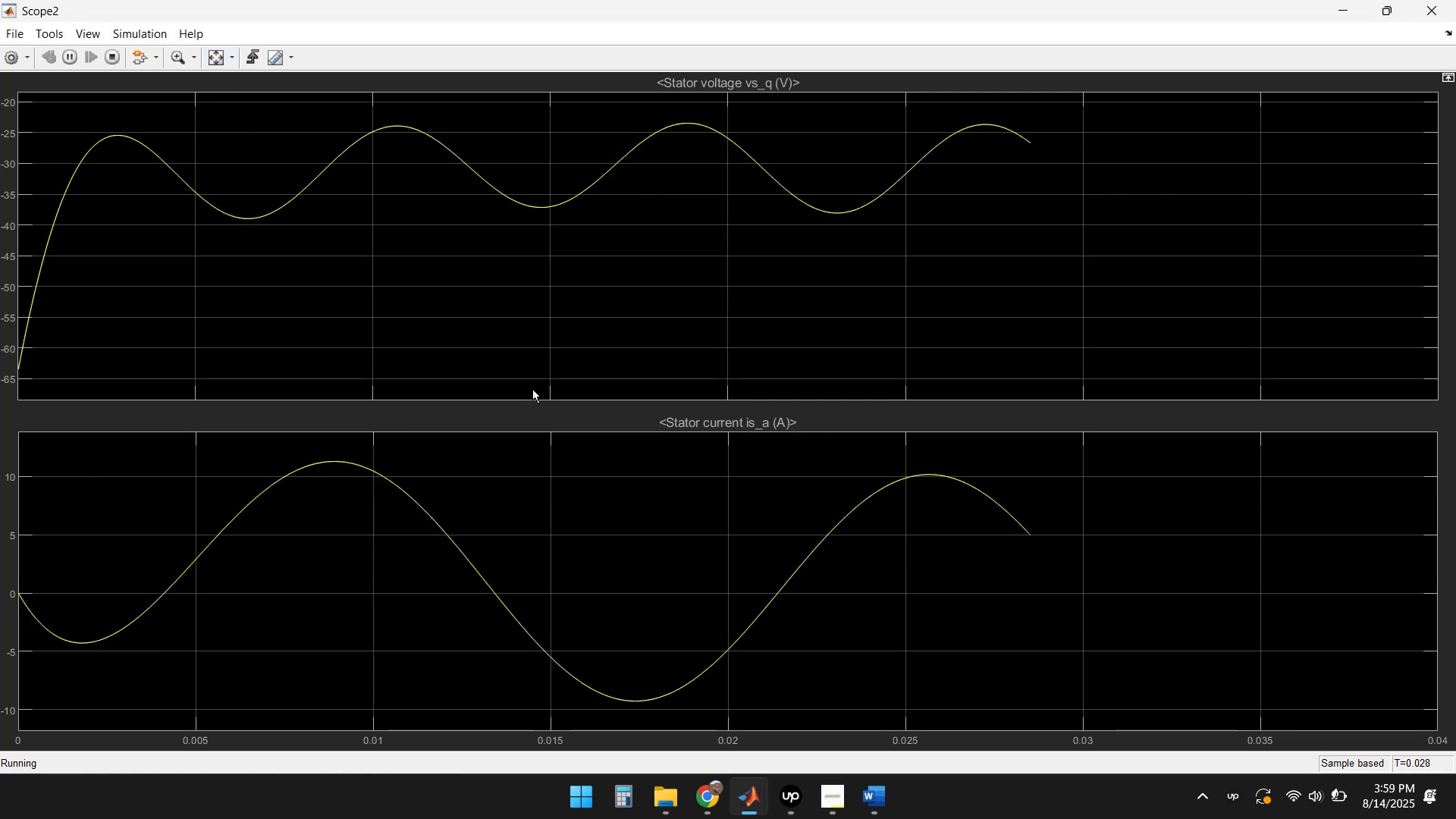 
wait(13.88)
 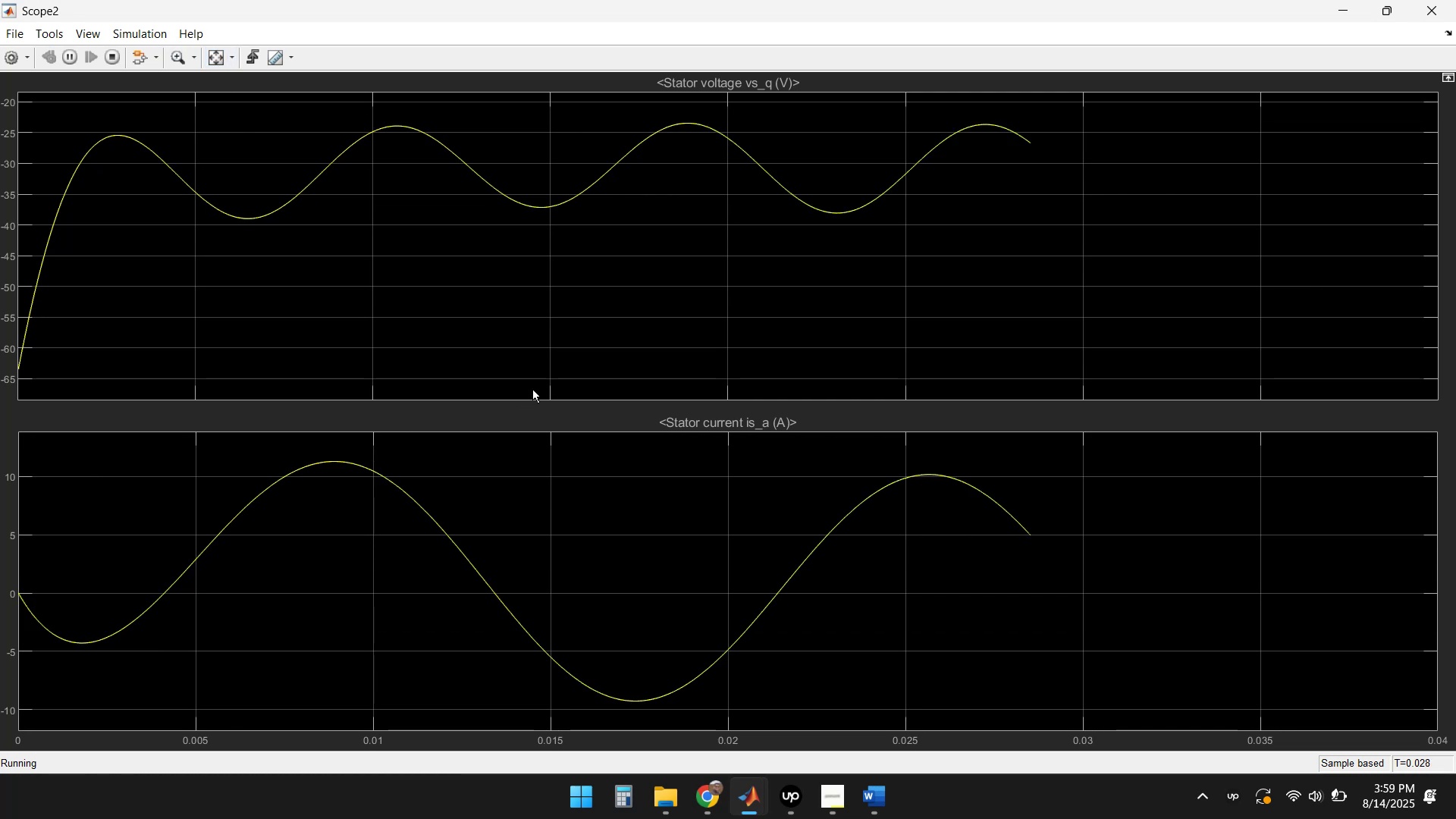 
left_click([211, 55])
 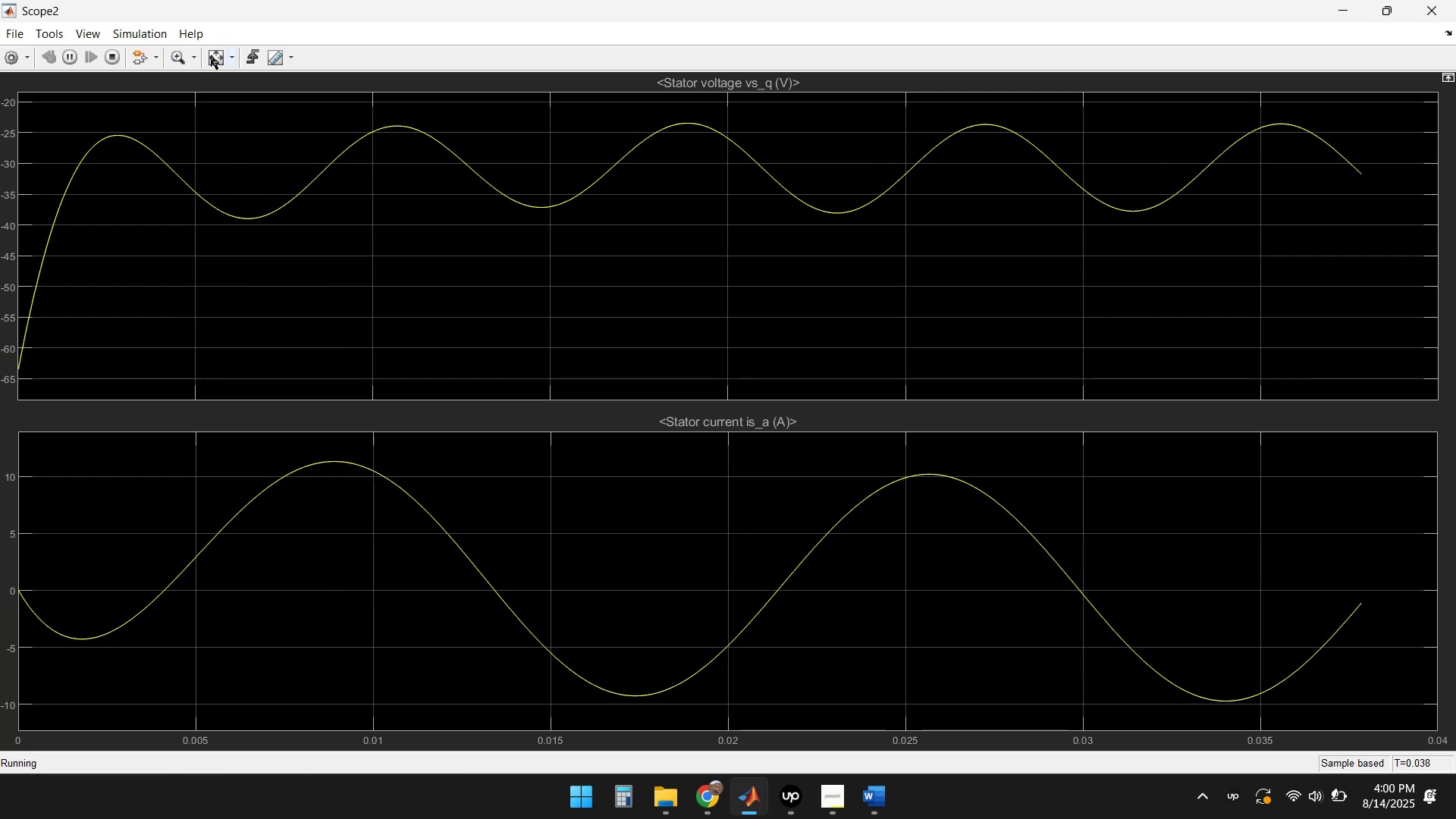 
wait(5.1)
 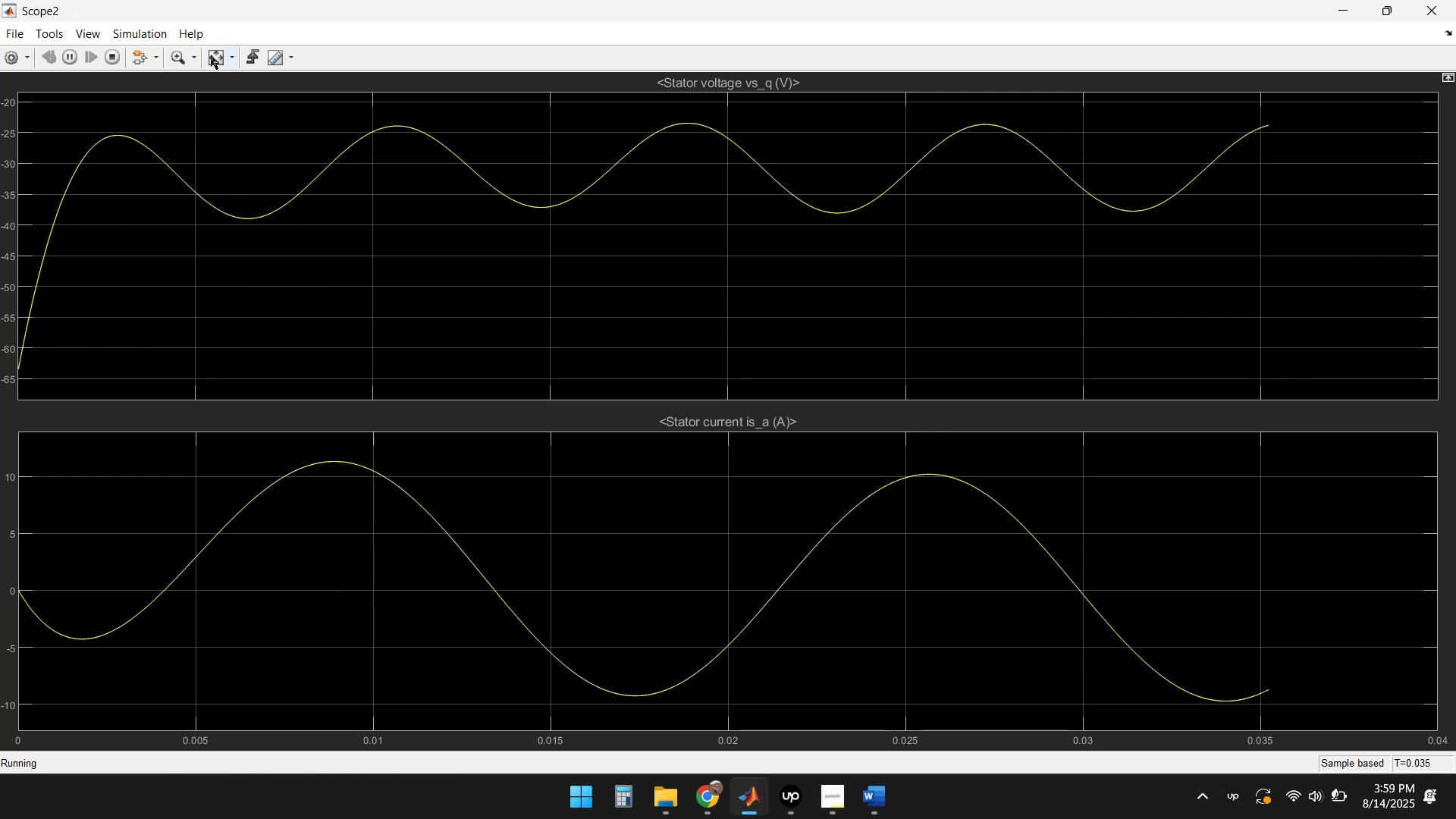 
left_click([211, 55])
 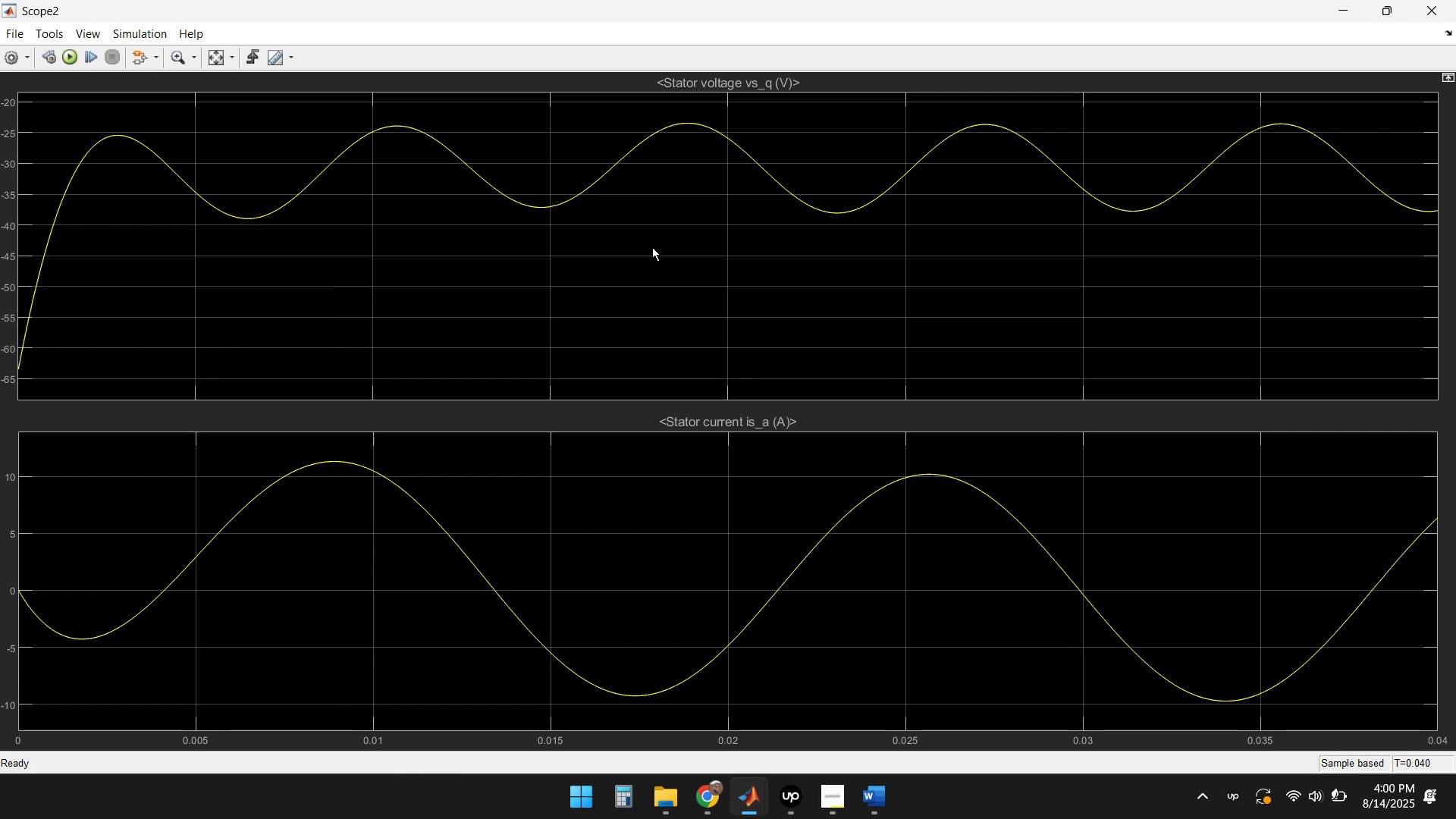 
left_click([215, 57])
 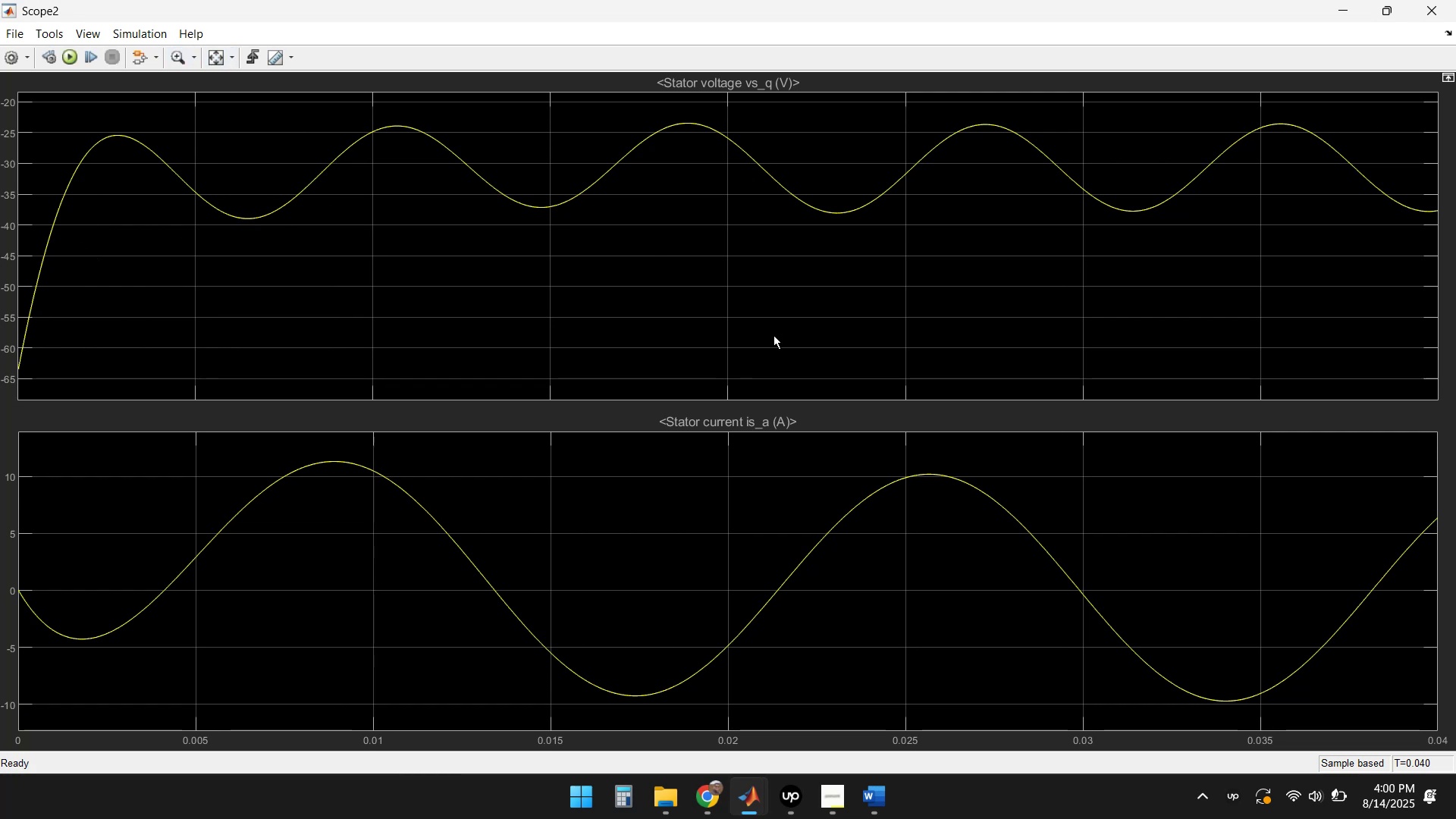 
wait(5.44)
 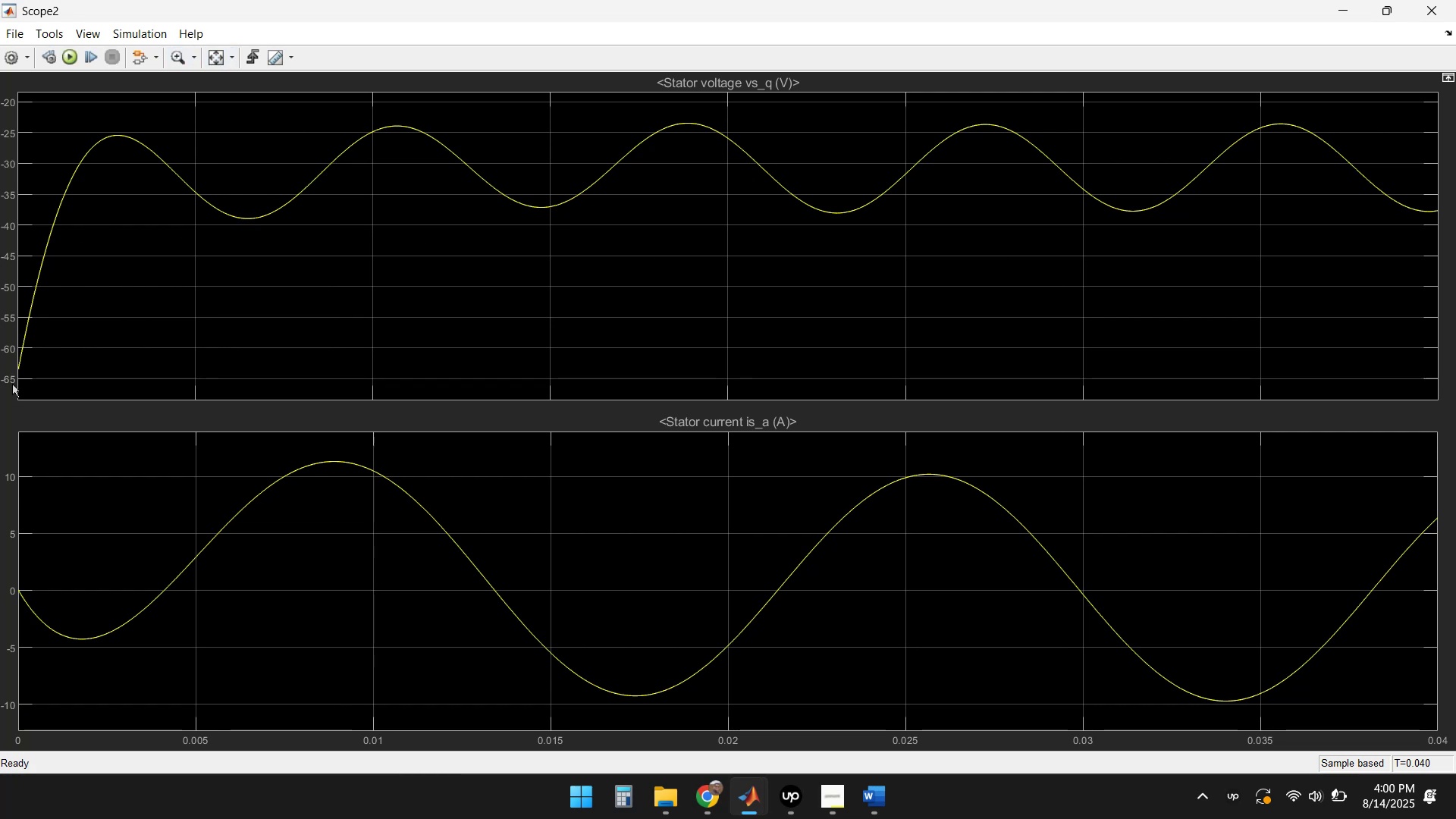 
left_click([1432, 15])
 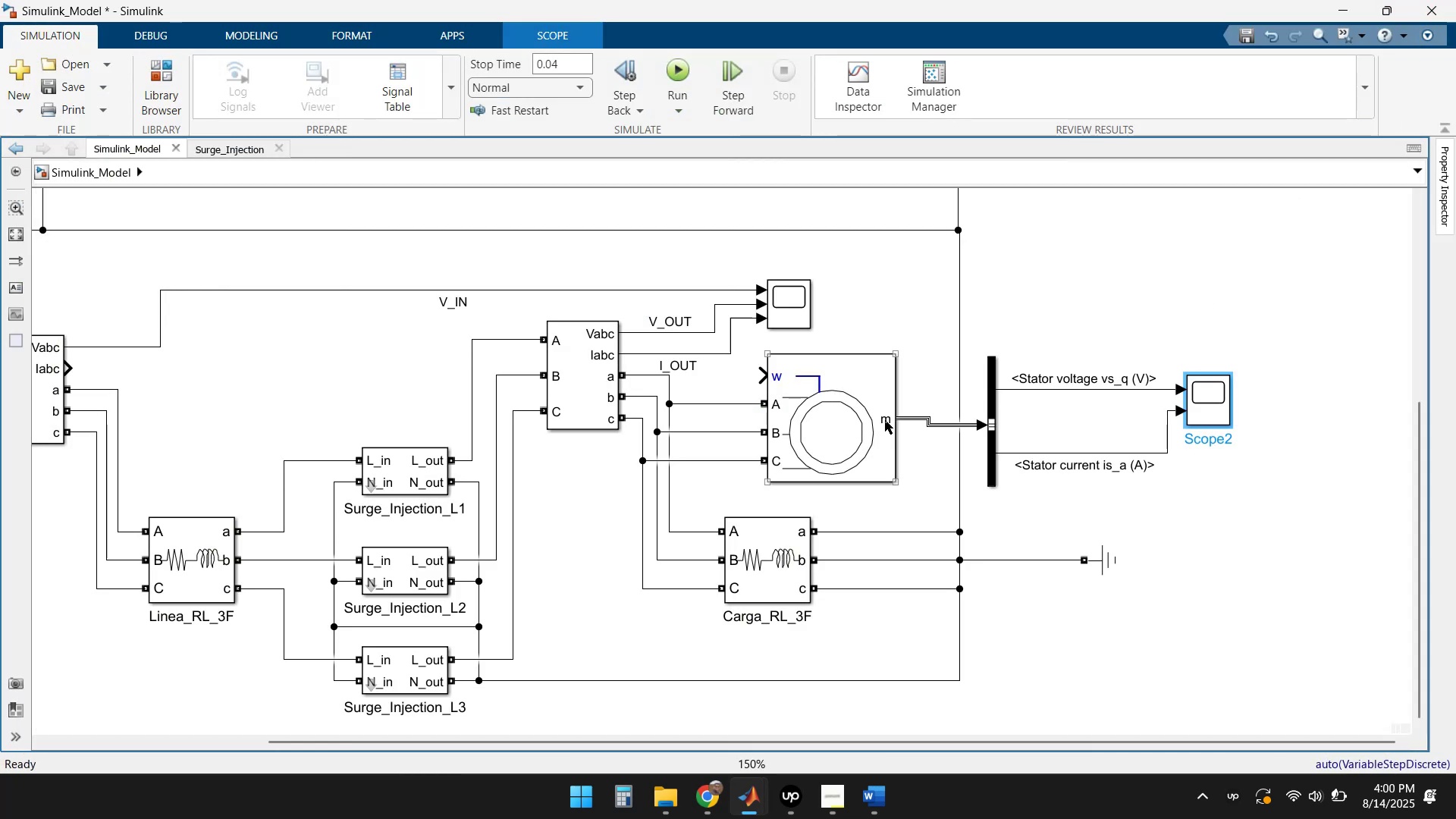 
scroll: coordinate [952, 481], scroll_direction: down, amount: 1.0
 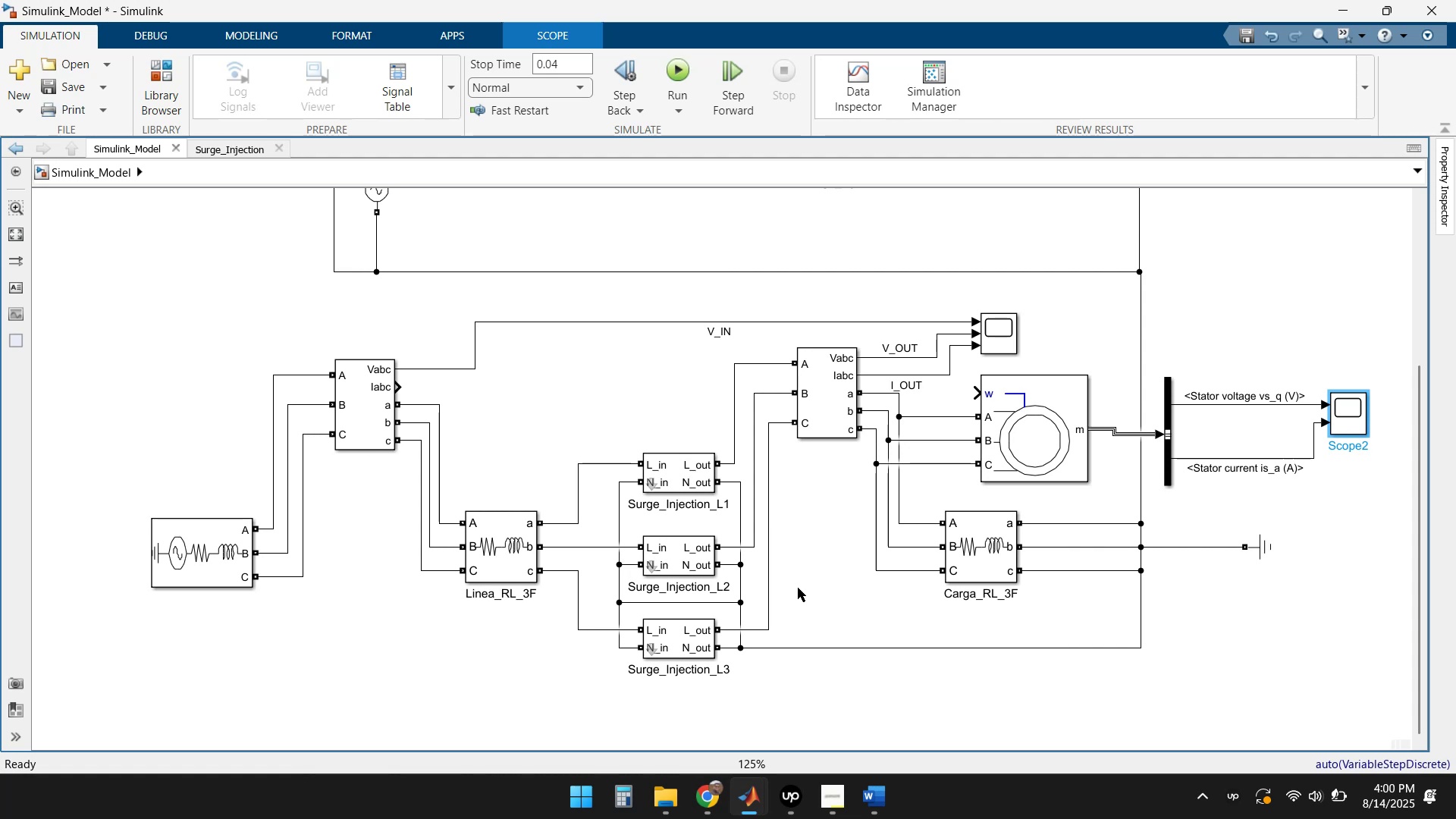 
wait(17.61)
 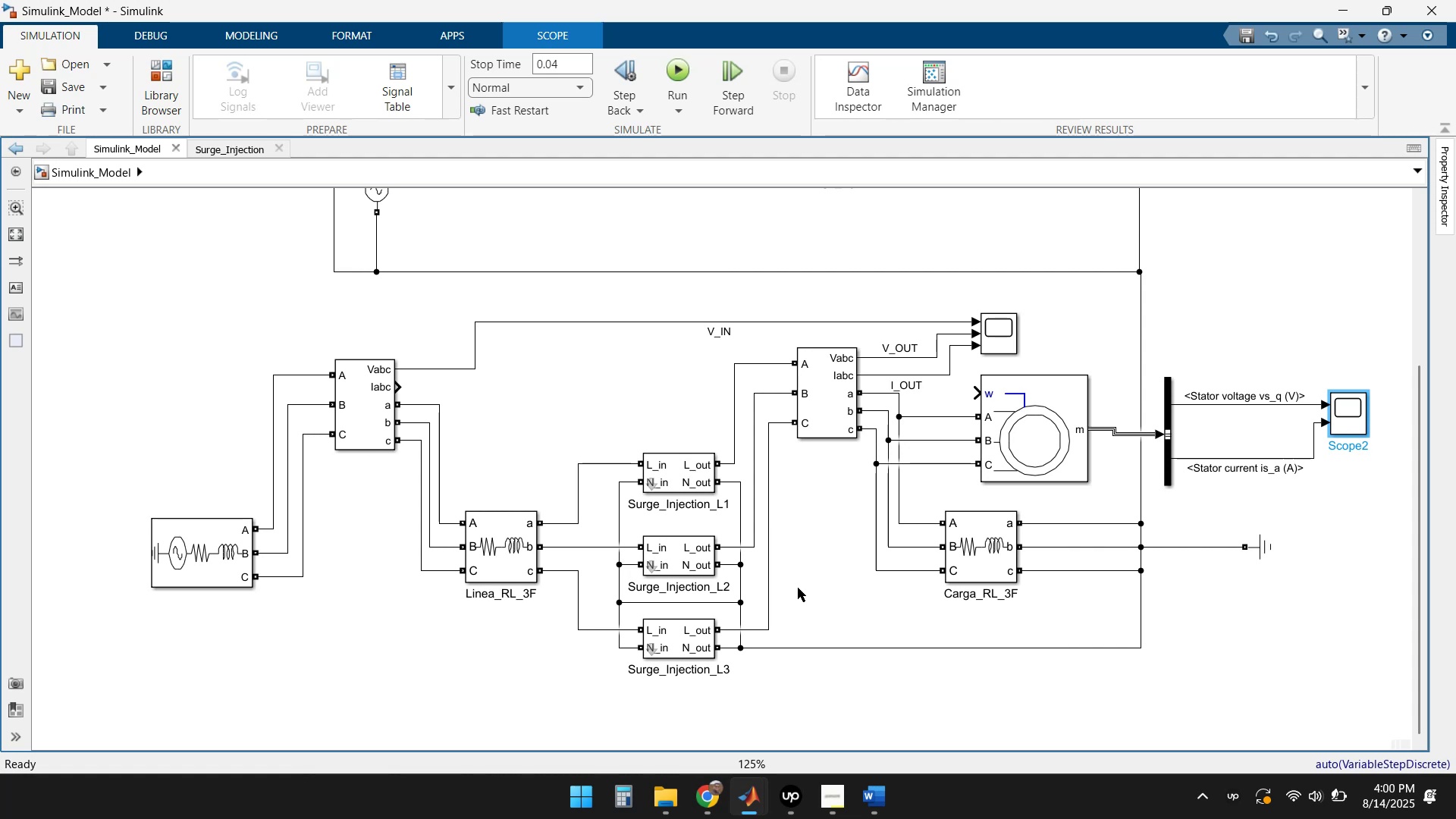 
left_click([620, 512])
 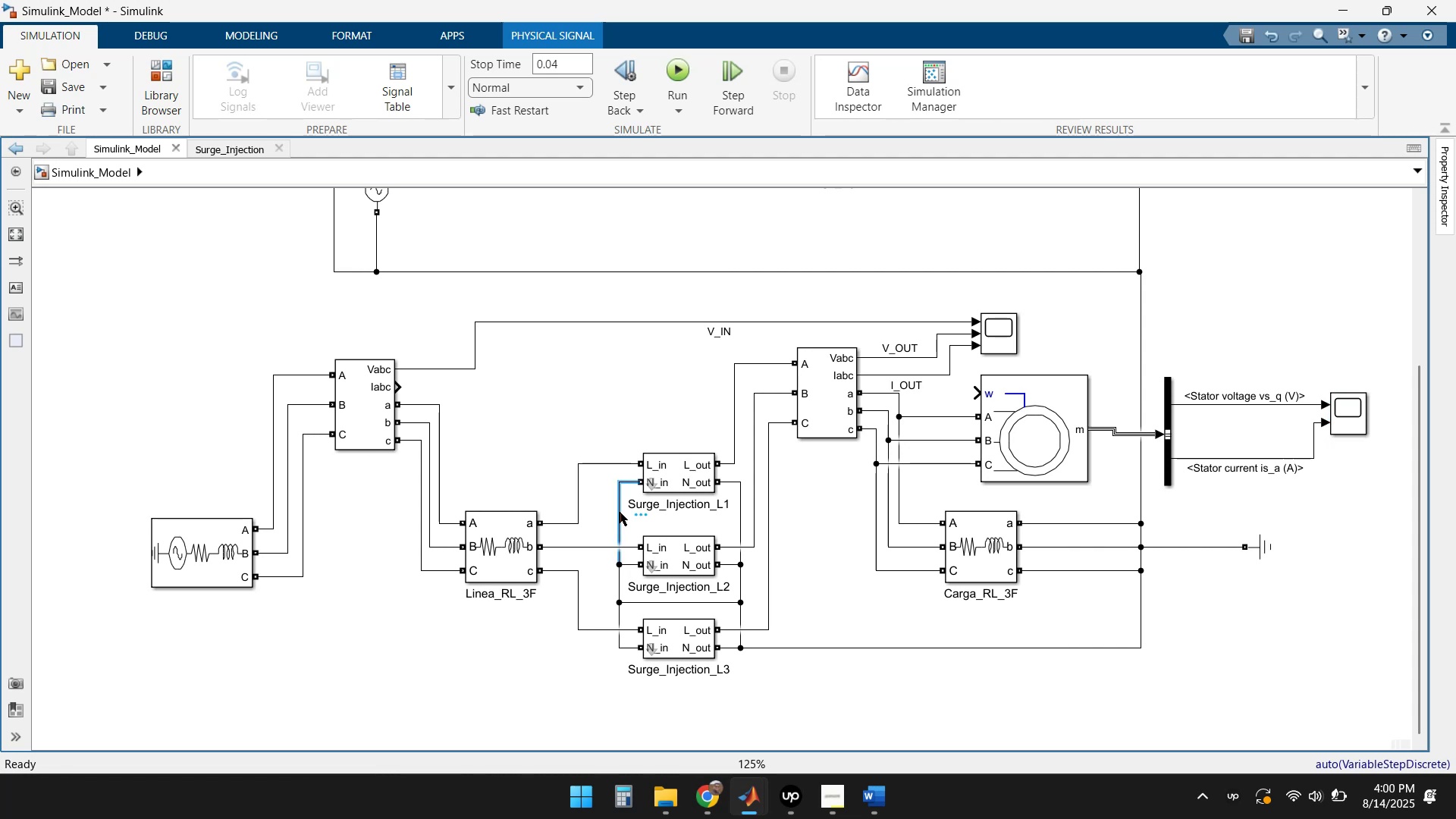 
key(Delete)
 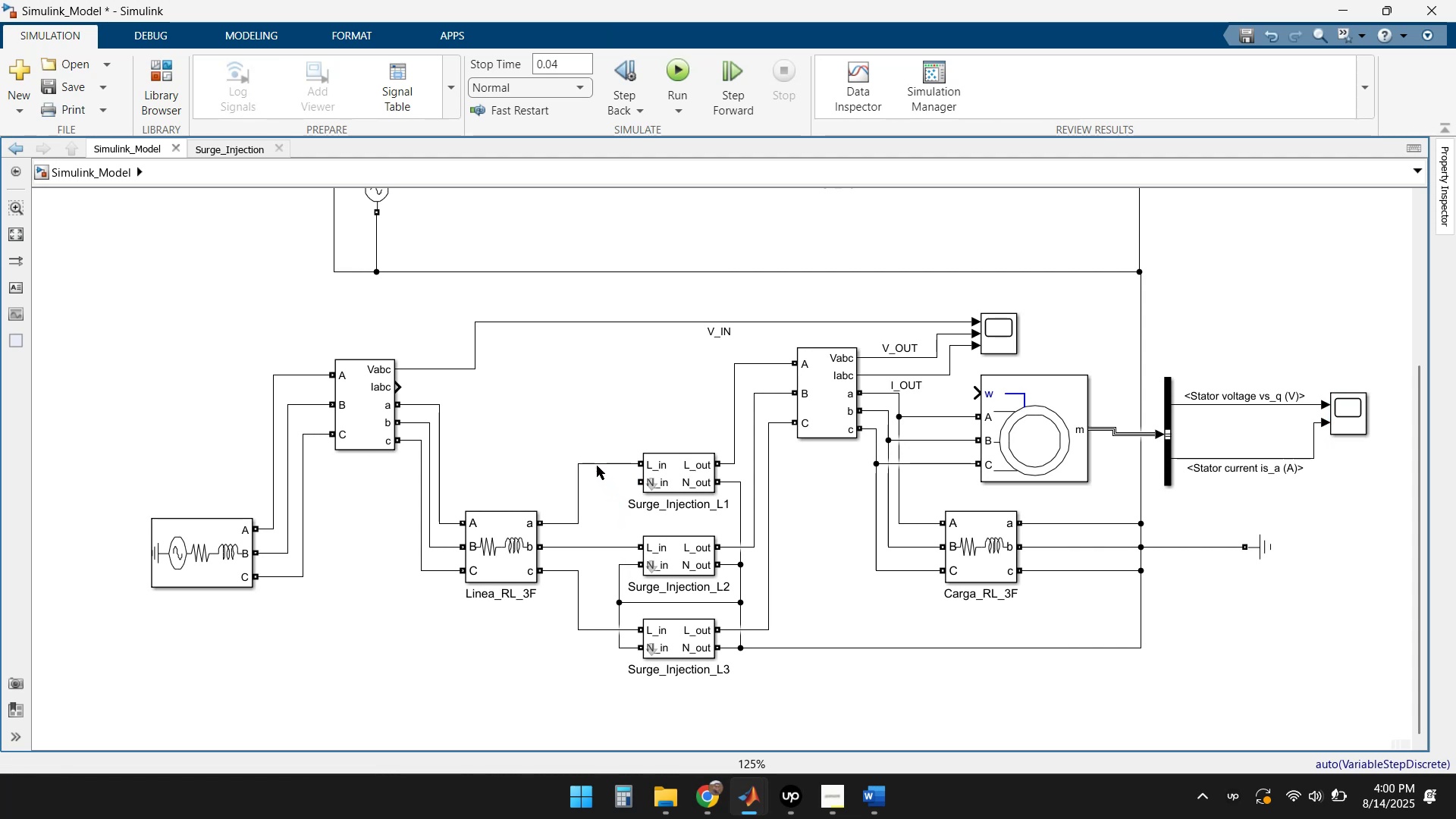 
double_click([596, 465])
 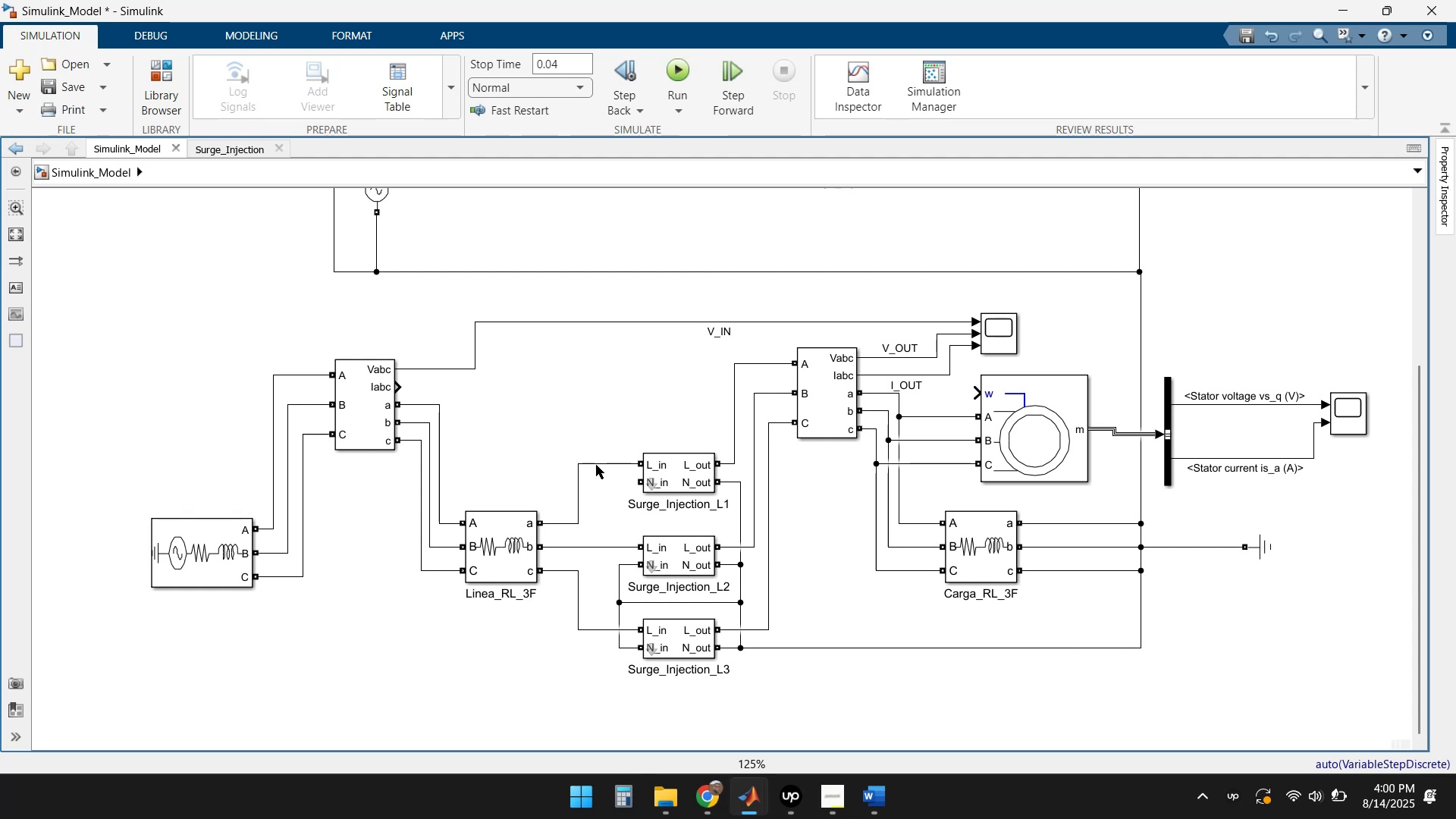 
key(Delete)
 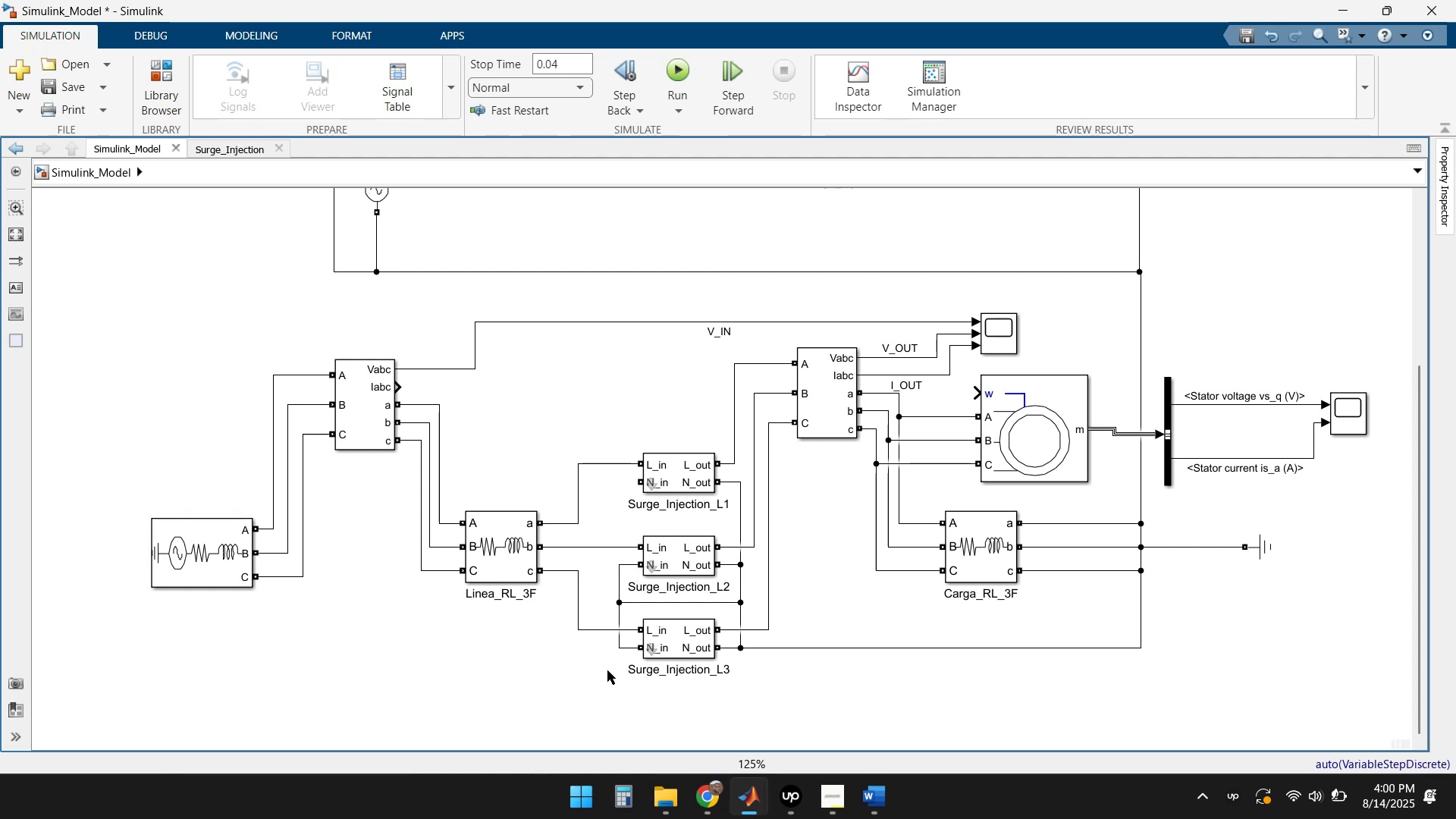 
left_click_drag(start_coordinate=[620, 662], to_coordinate=[571, 461])
 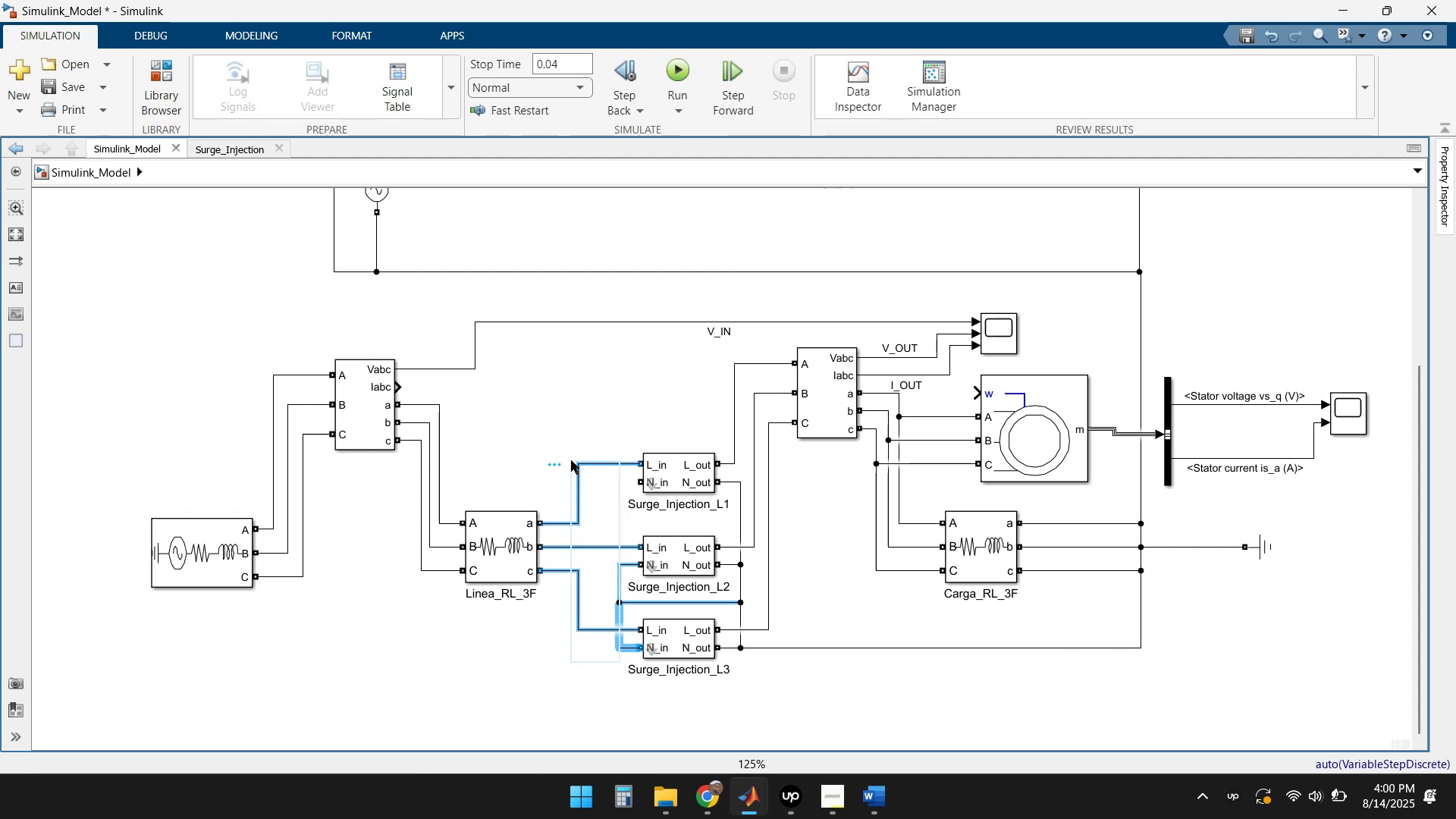 
key(Delete)
 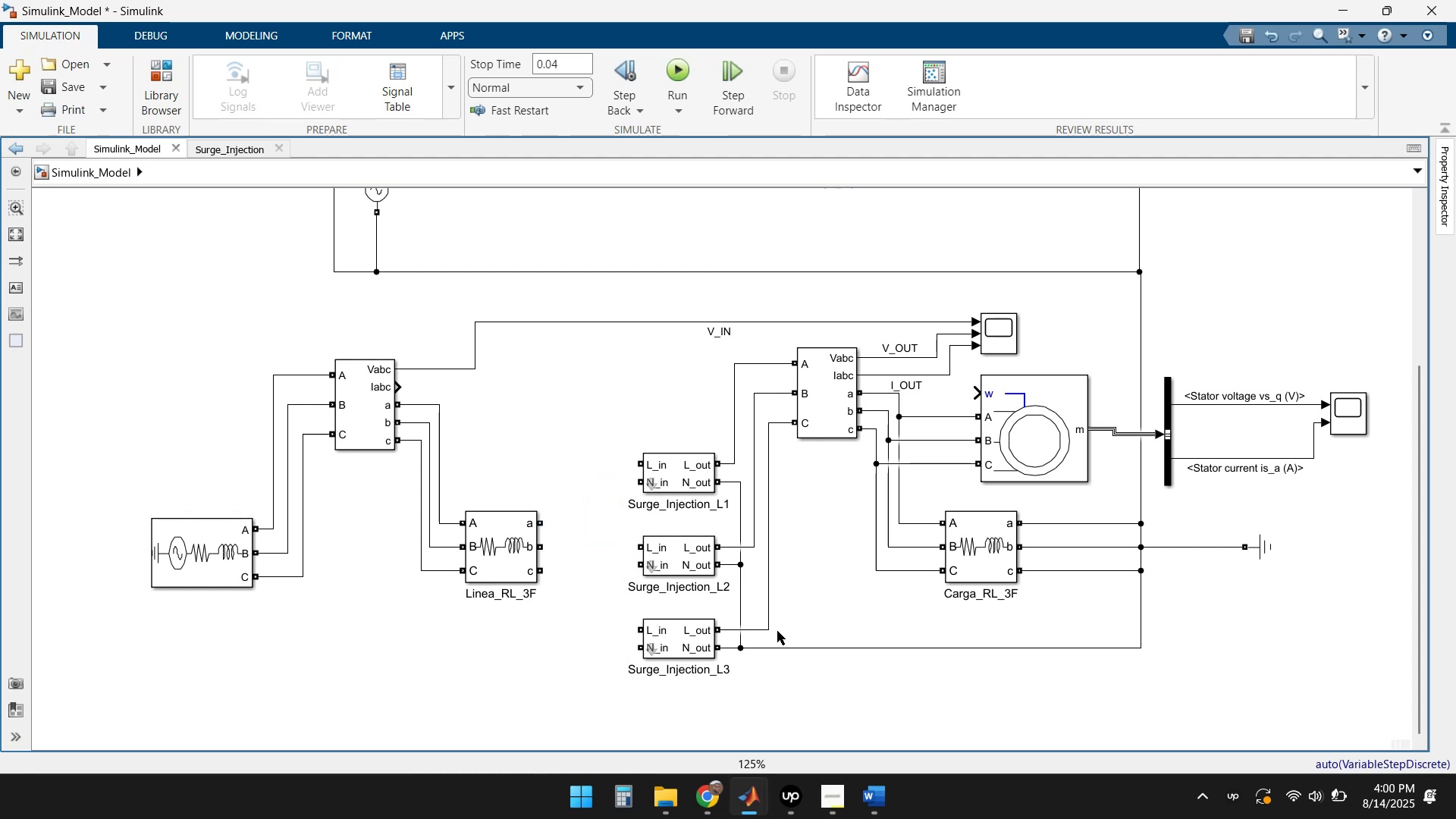 
left_click_drag(start_coordinate=[780, 632], to_coordinate=[731, 441])
 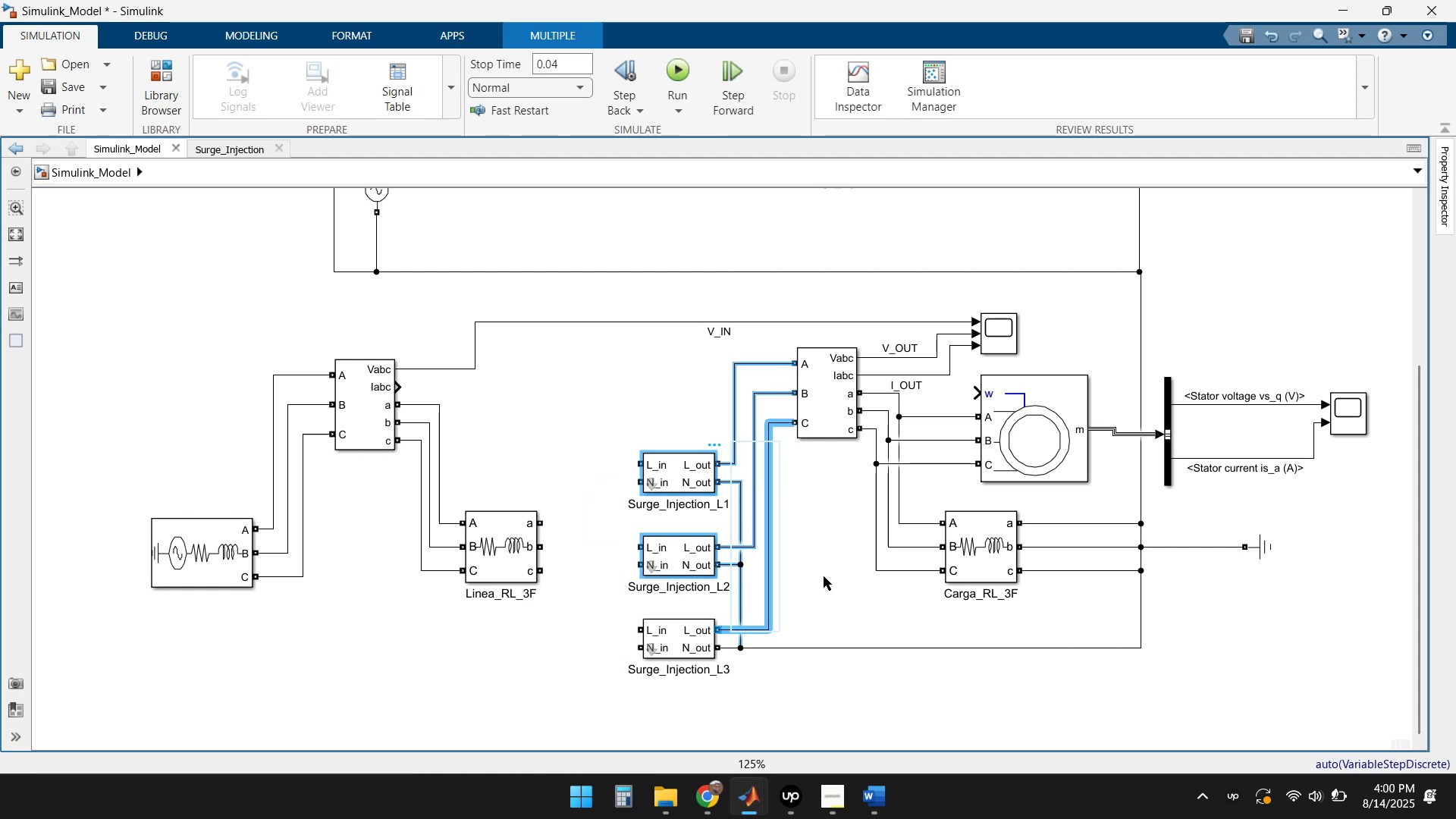 
left_click([833, 593])
 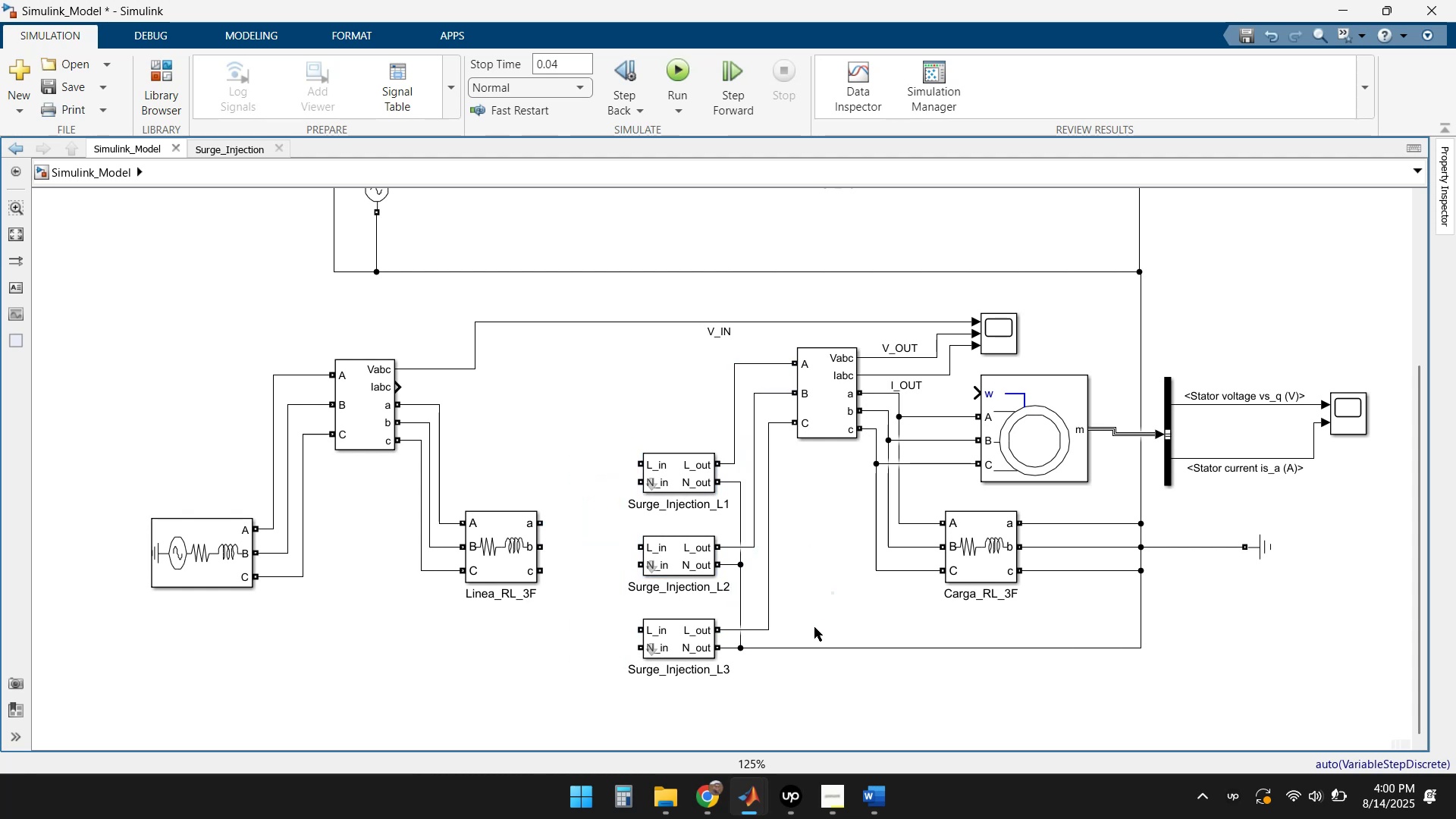 
left_click_drag(start_coordinate=[786, 640], to_coordinate=[736, 447])
 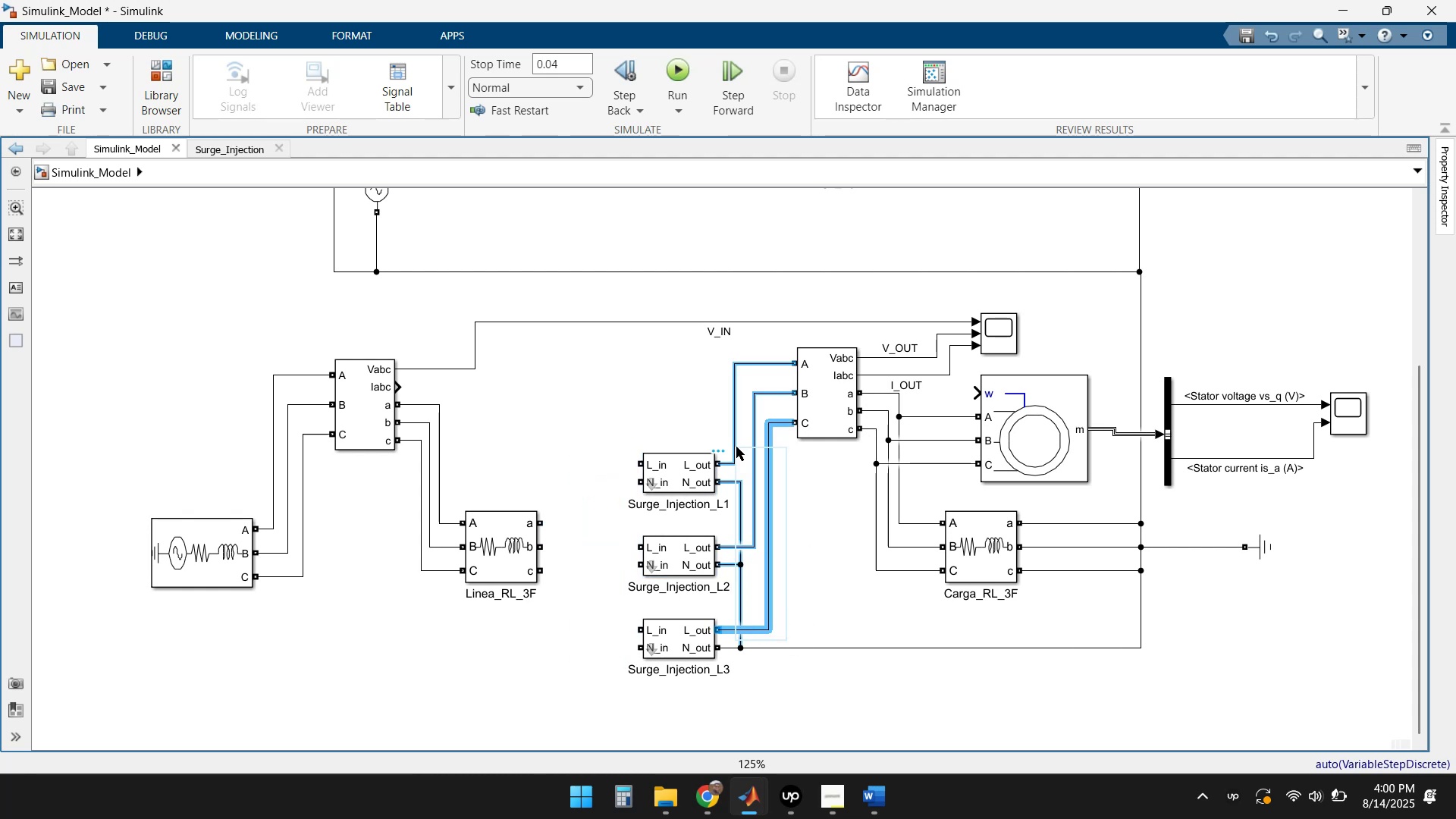 
key(Delete)
 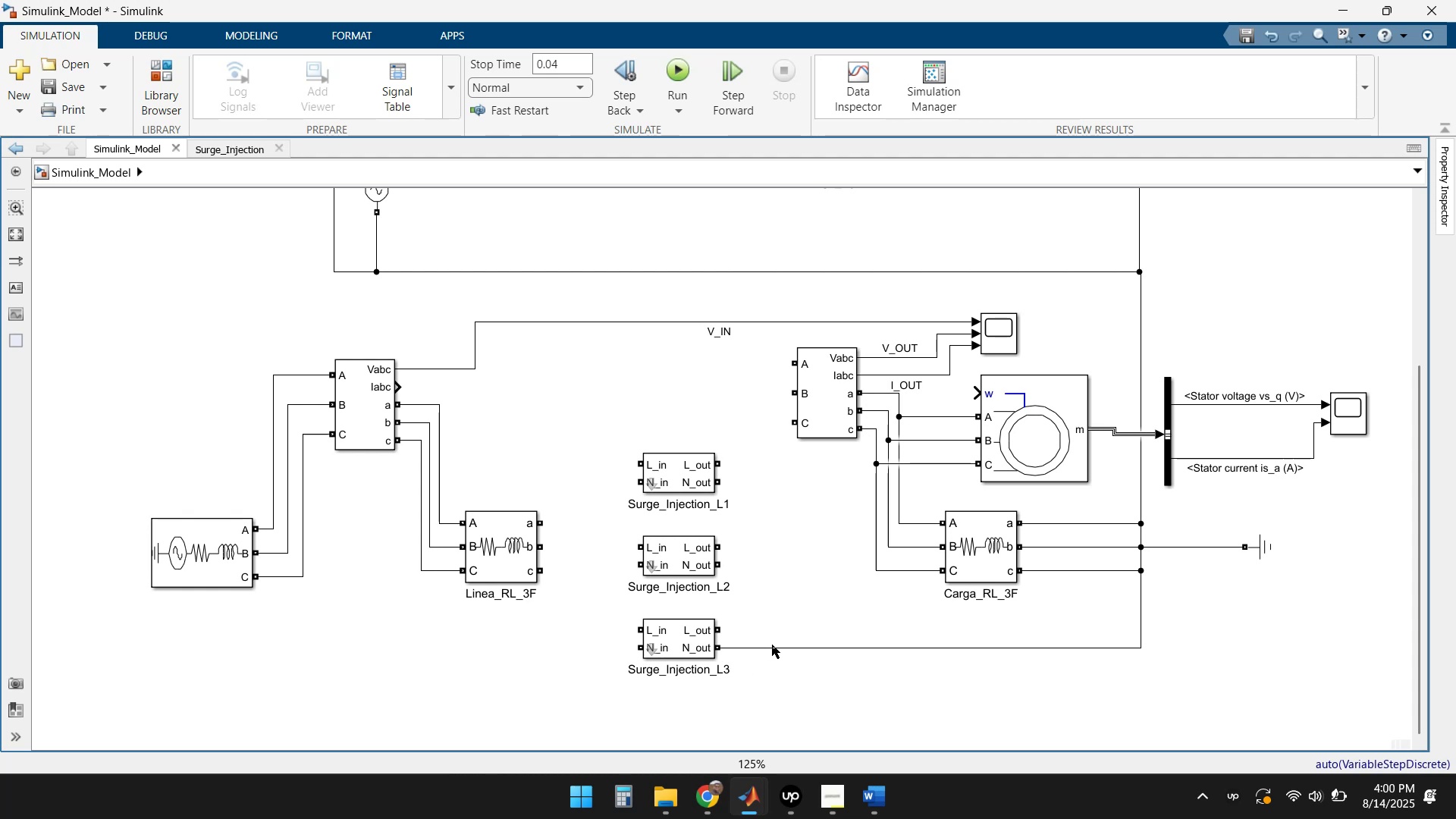 
left_click([772, 645])
 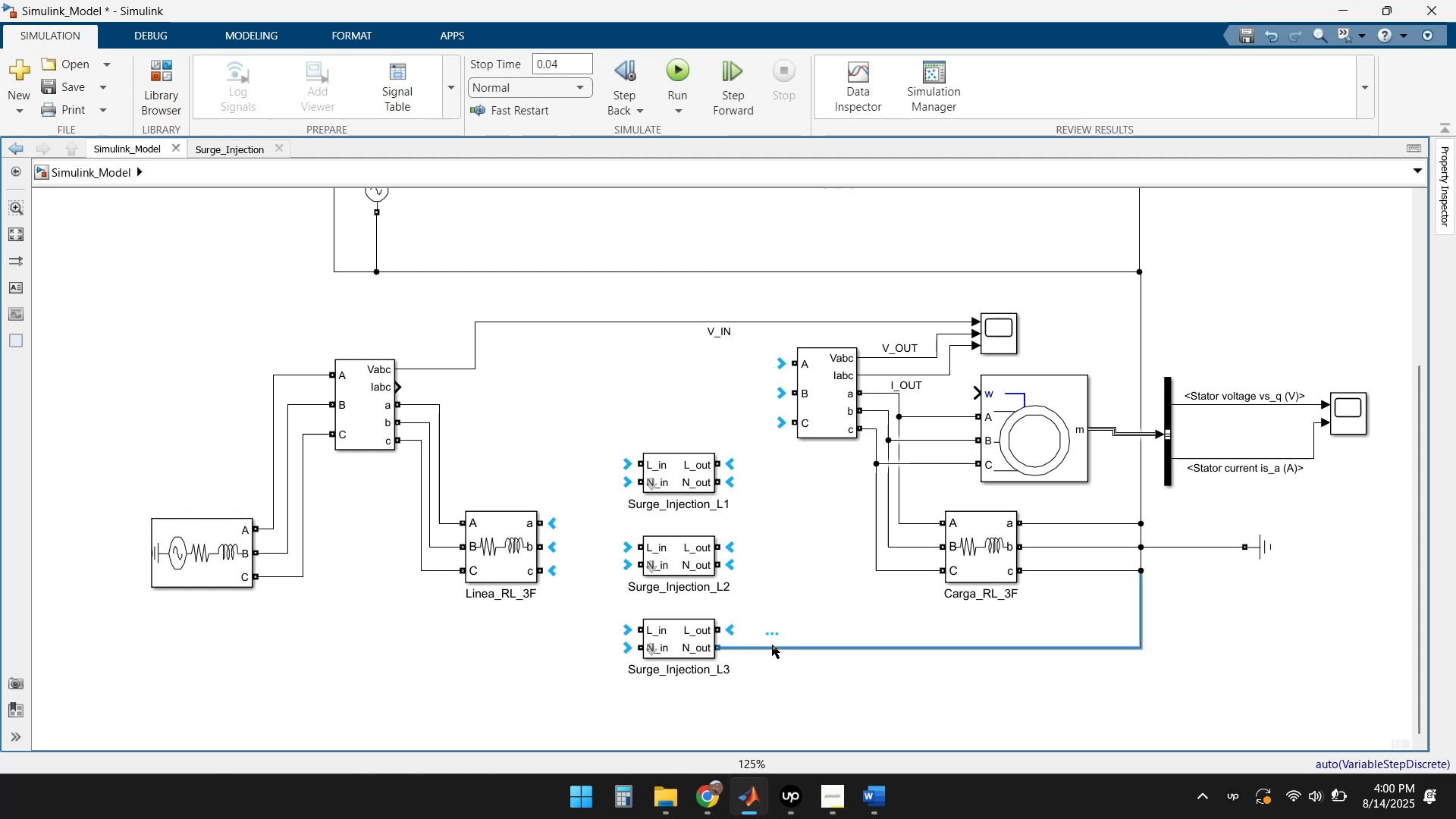 
key(Delete)
 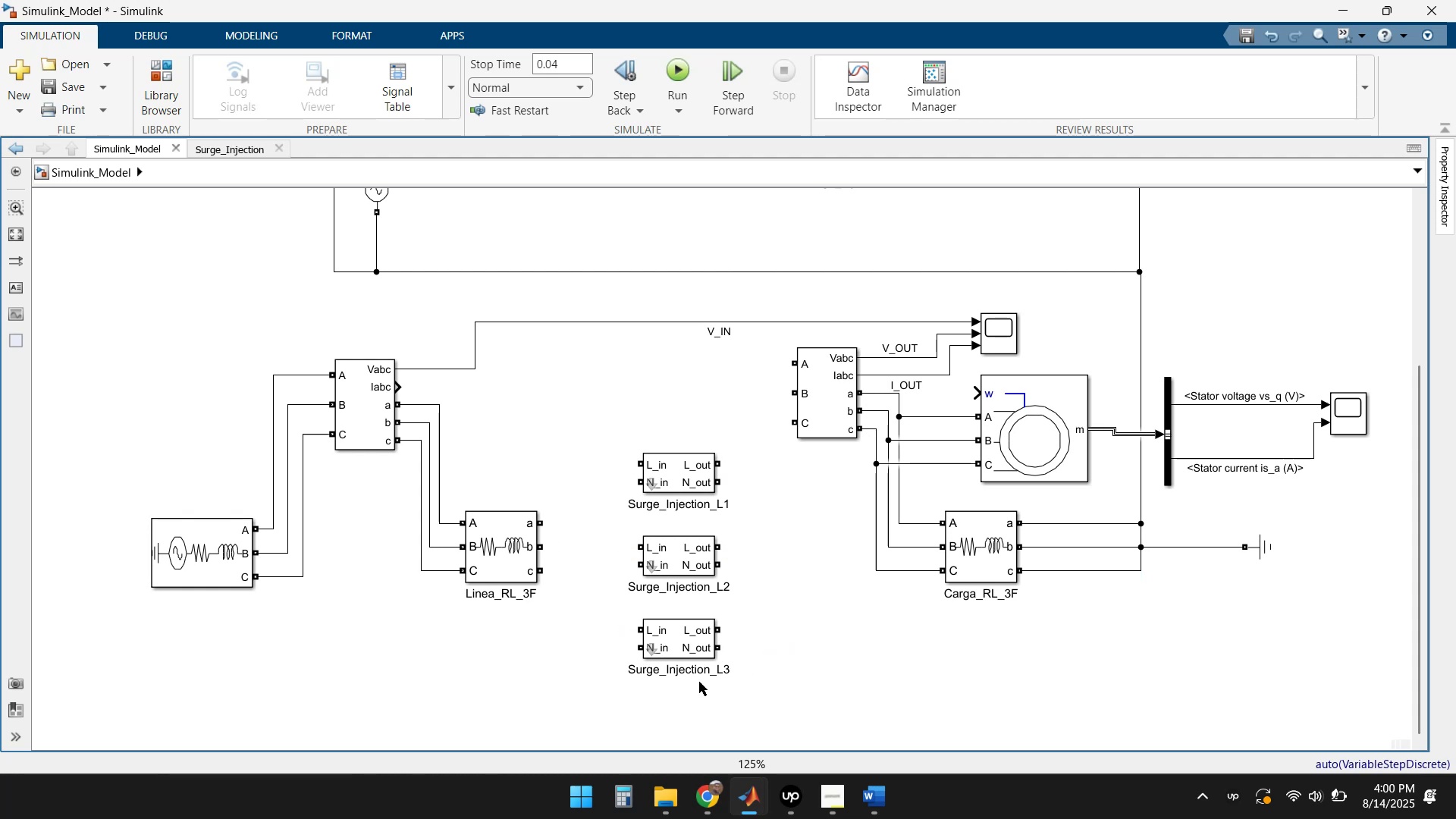 
left_click_drag(start_coordinate=[738, 698], to_coordinate=[674, 414])
 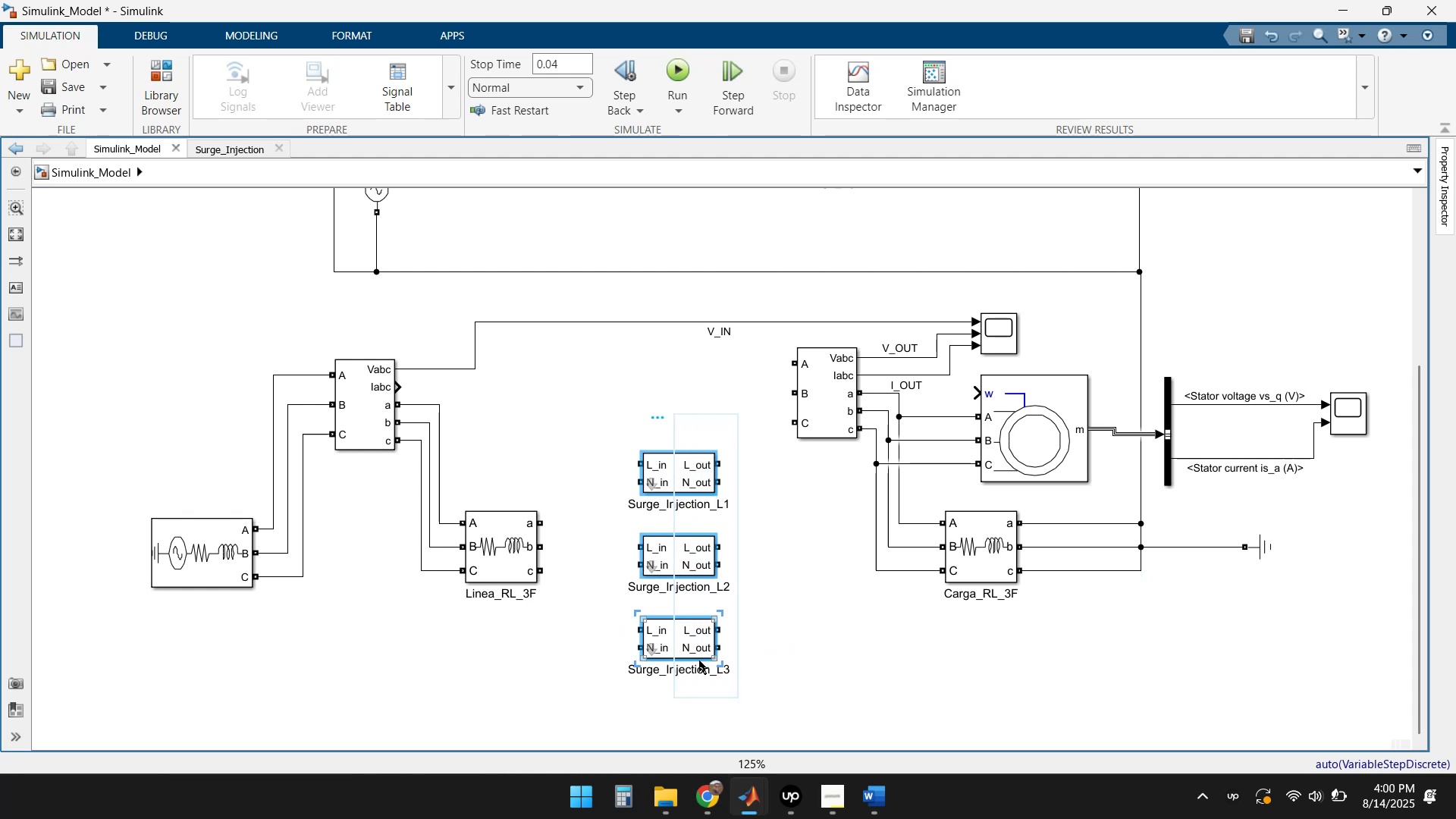 
left_click_drag(start_coordinate=[695, 645], to_coordinate=[791, 640])
 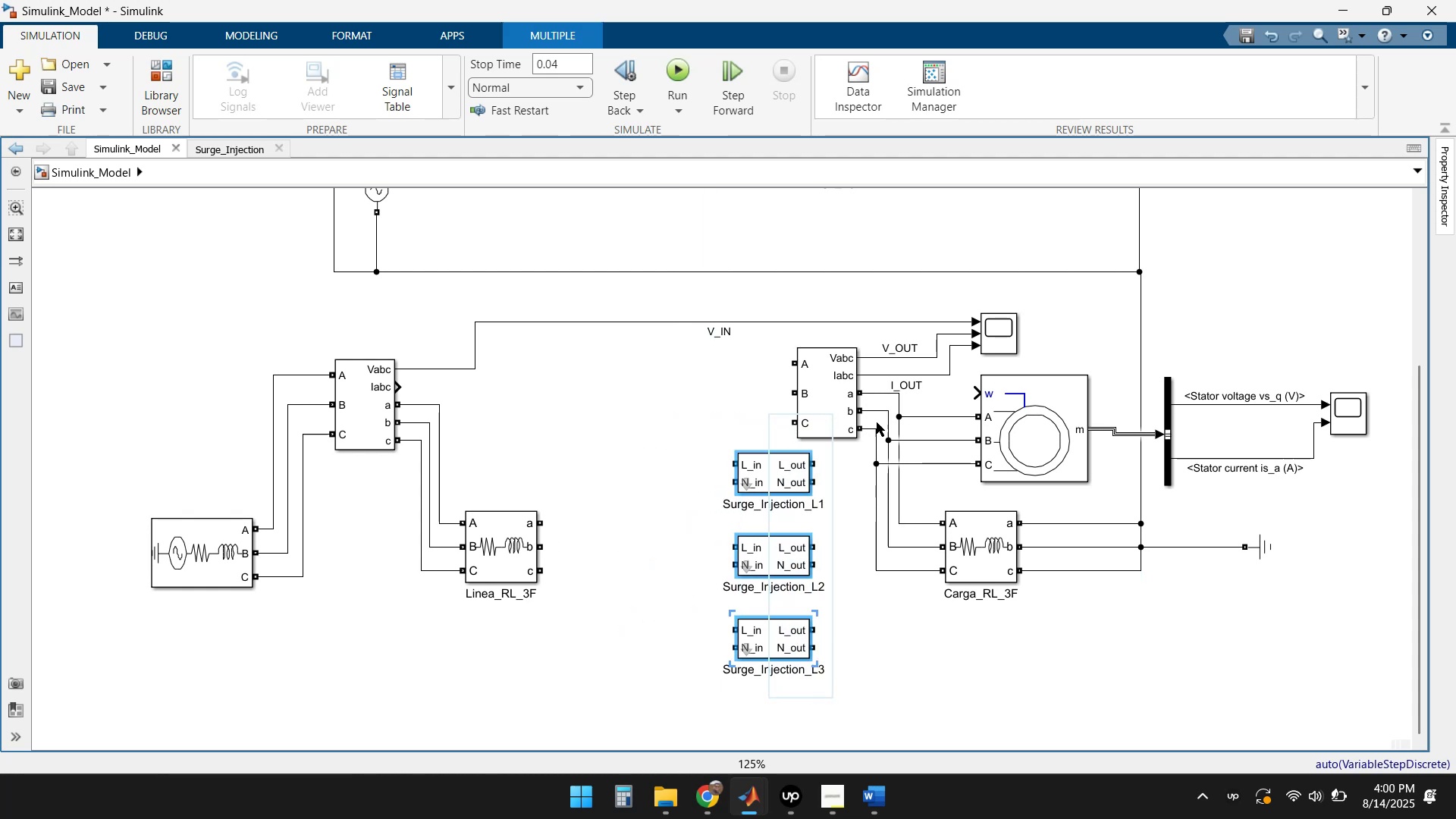 
left_click([871, 431])
 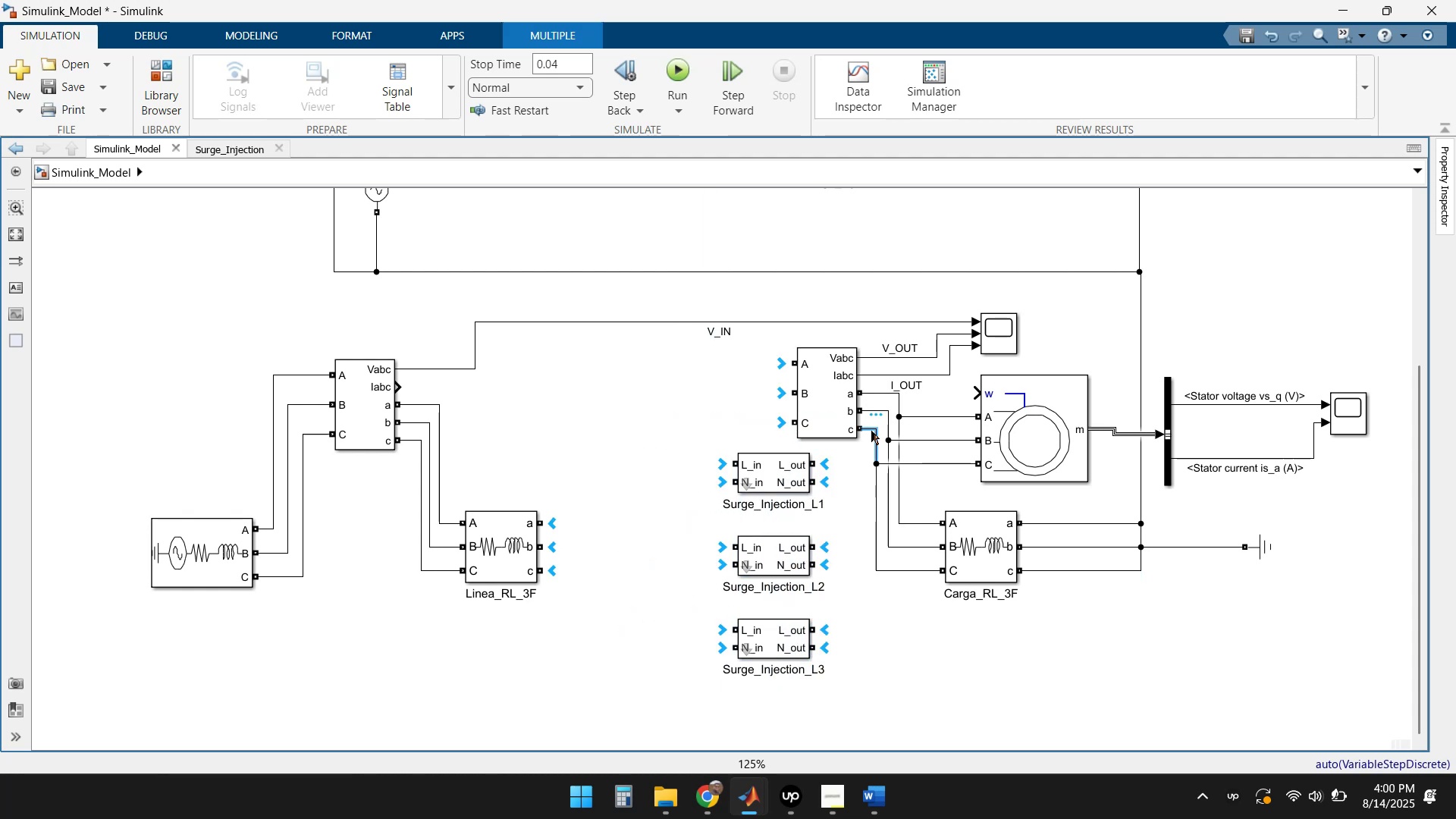 
key(Delete)
 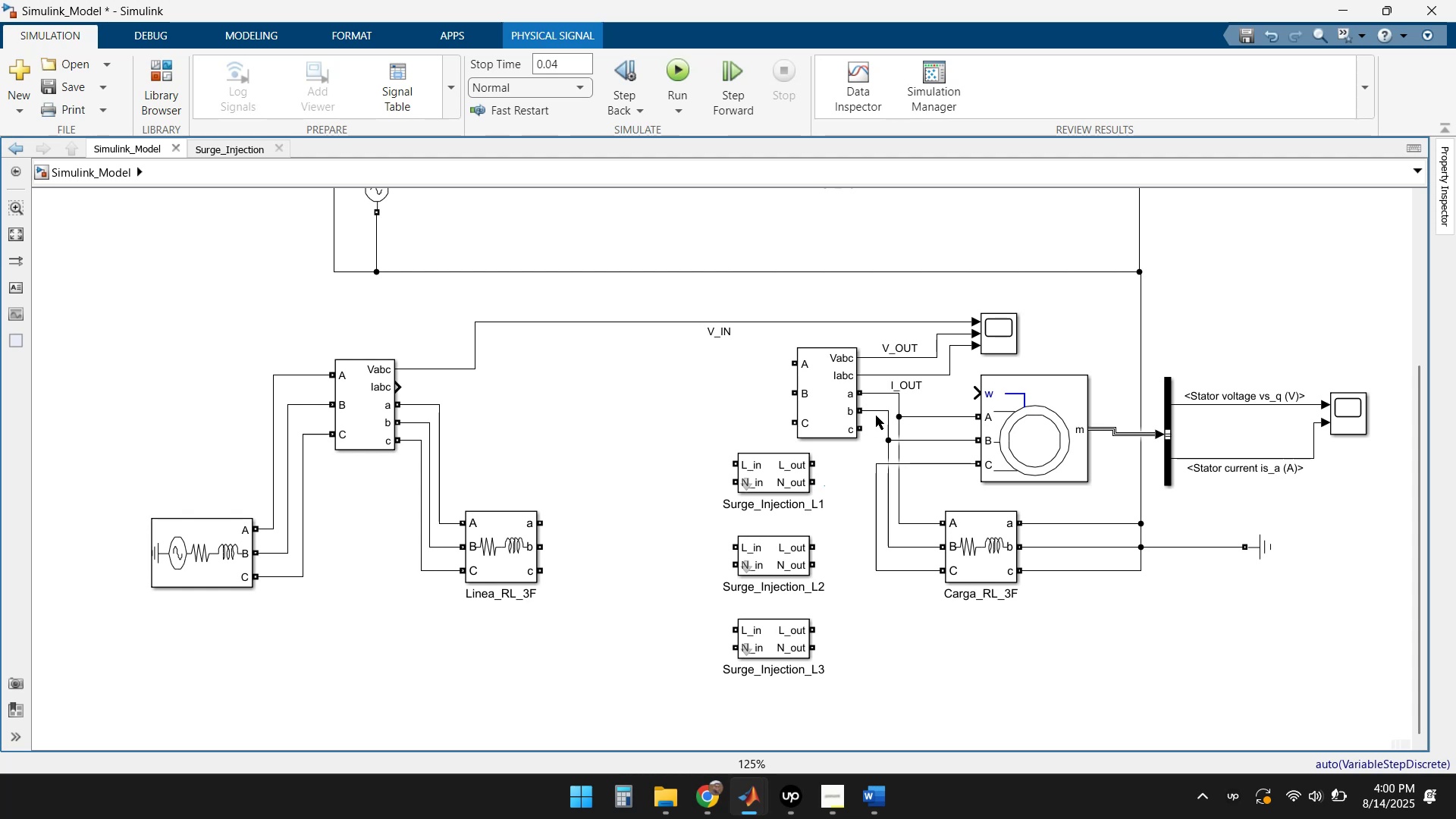 
left_click([876, 413])
 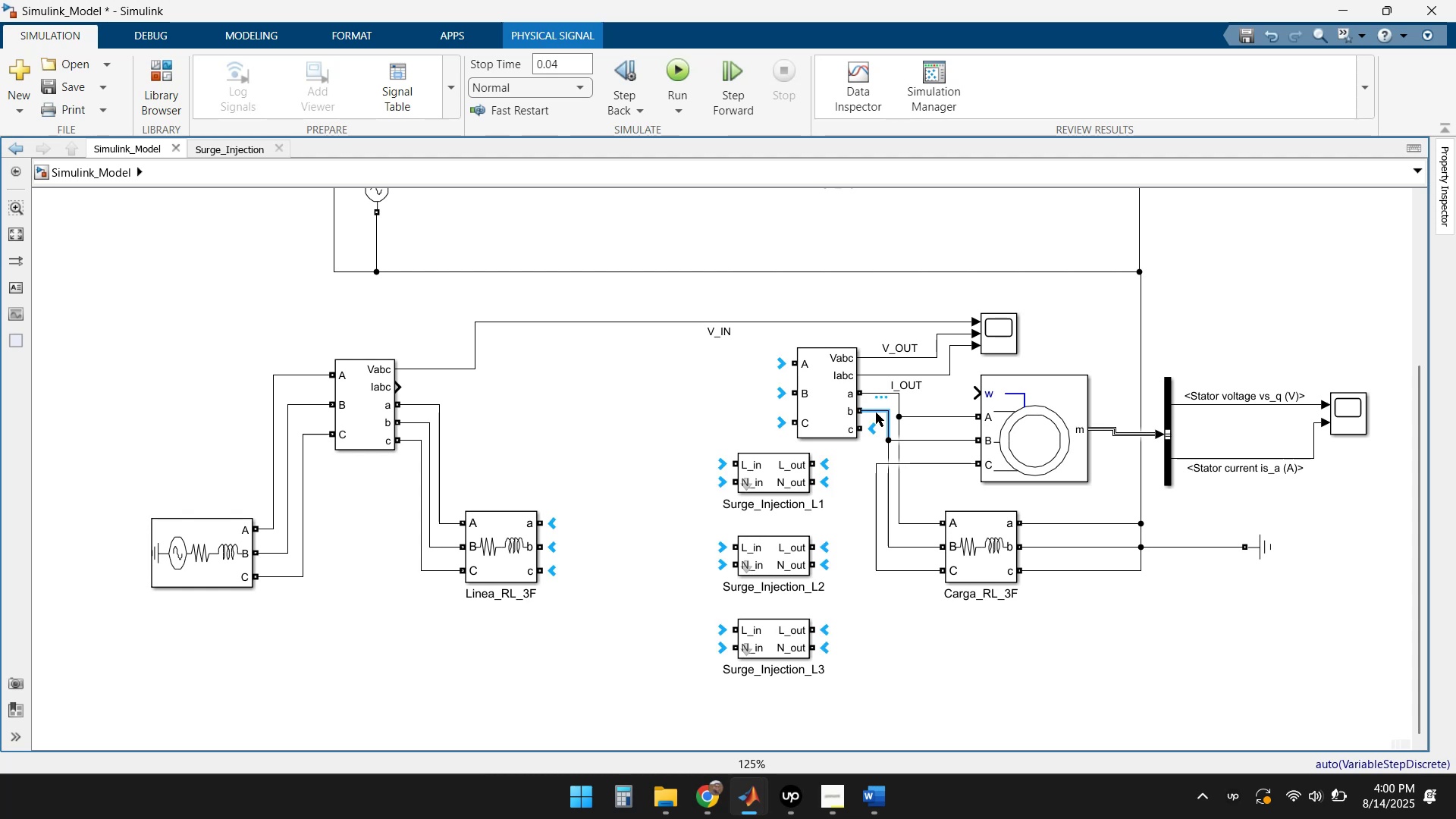 
key(Delete)
 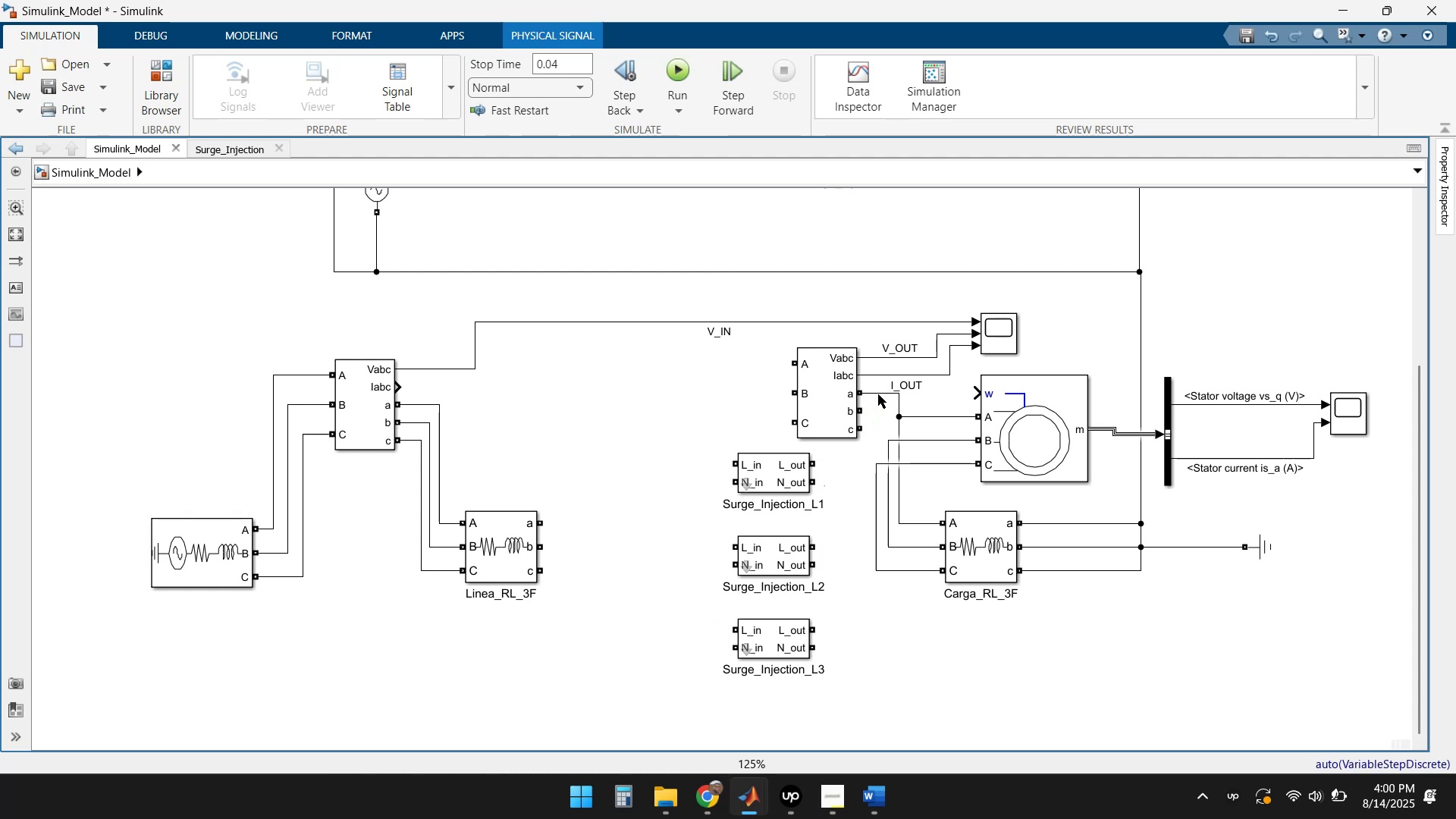 
left_click([878, 394])
 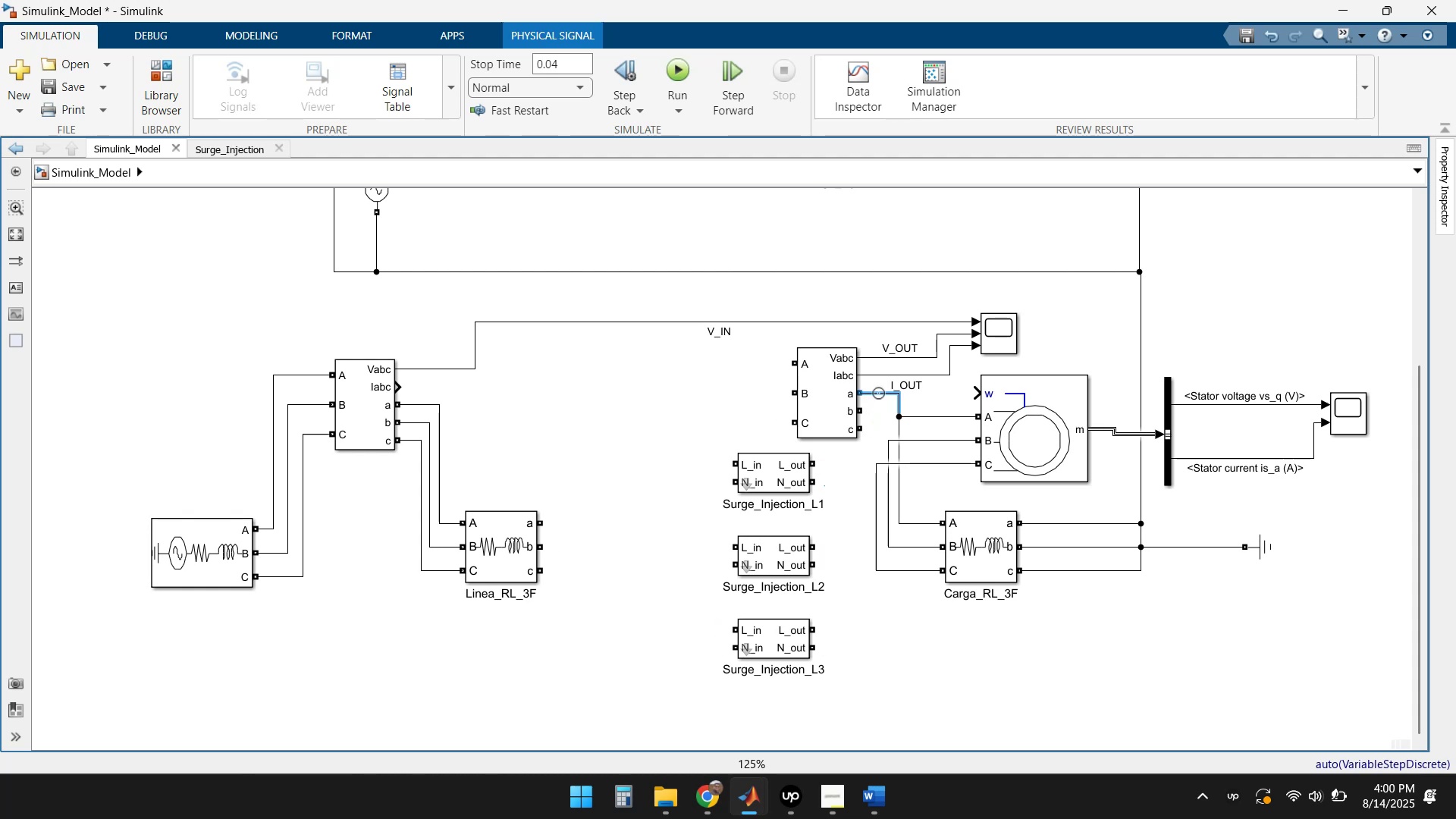 
key(Delete)
 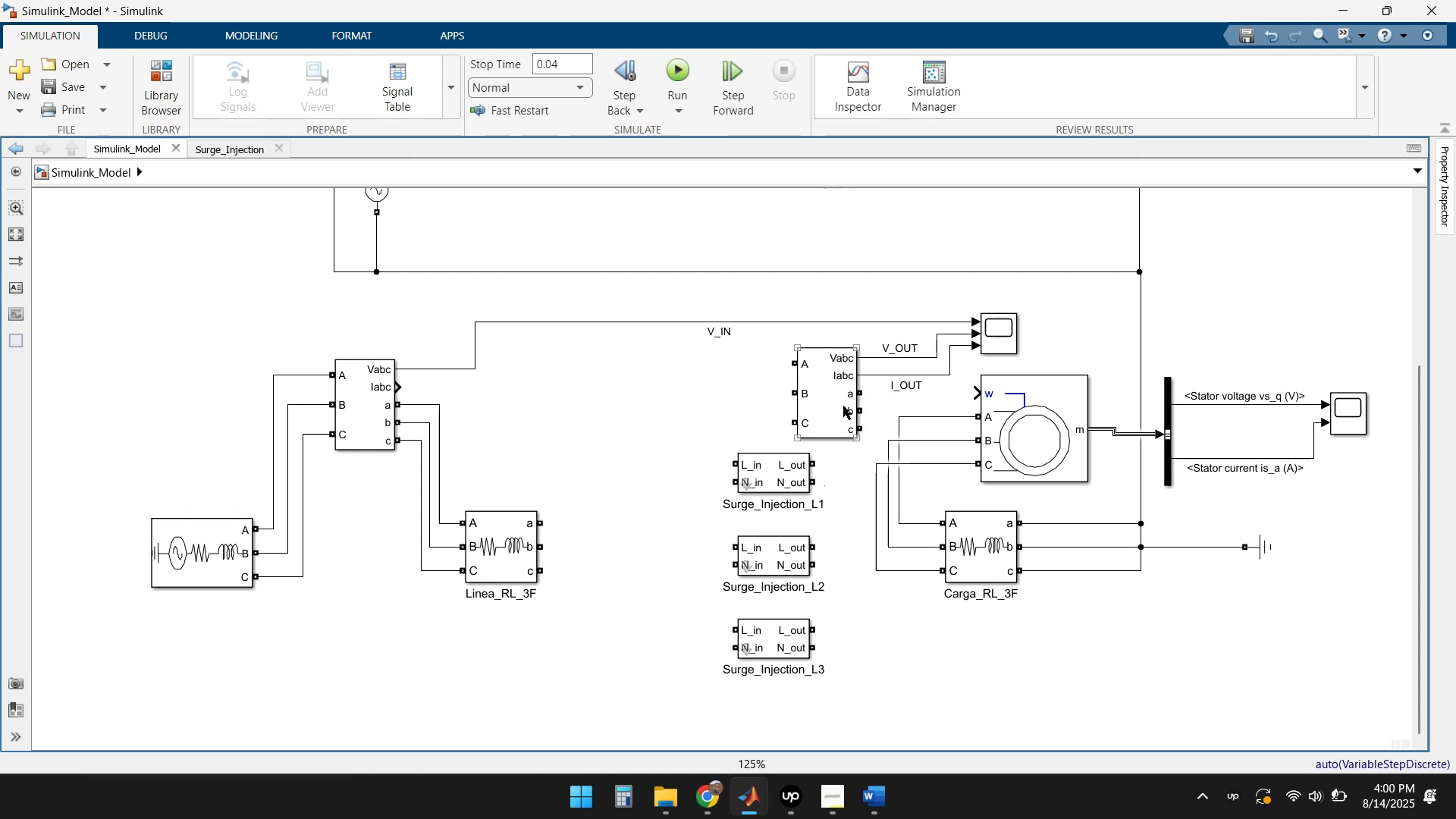 
left_click_drag(start_coordinate=[829, 406], to_coordinate=[621, 551])
 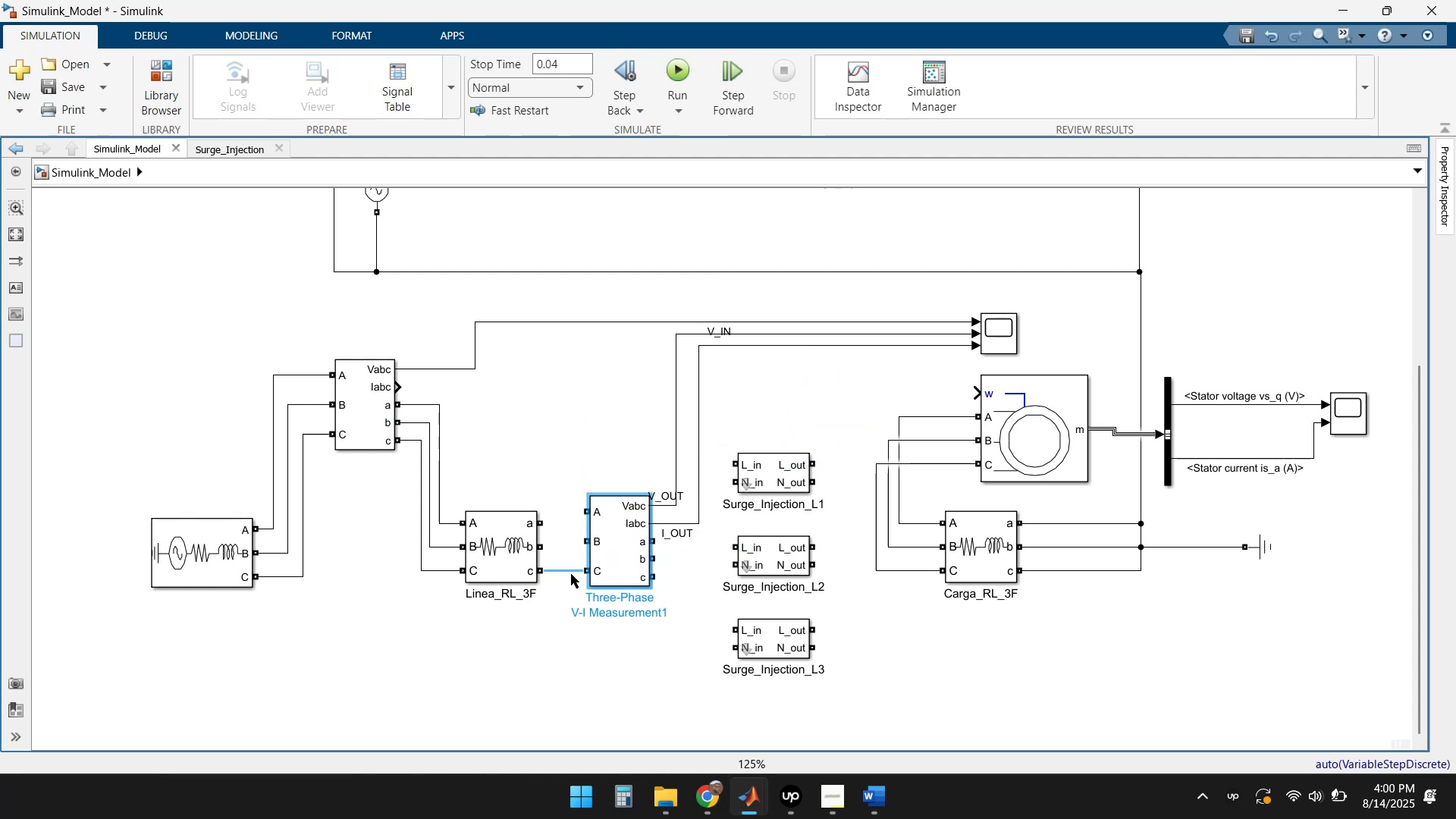 
left_click([569, 572])
 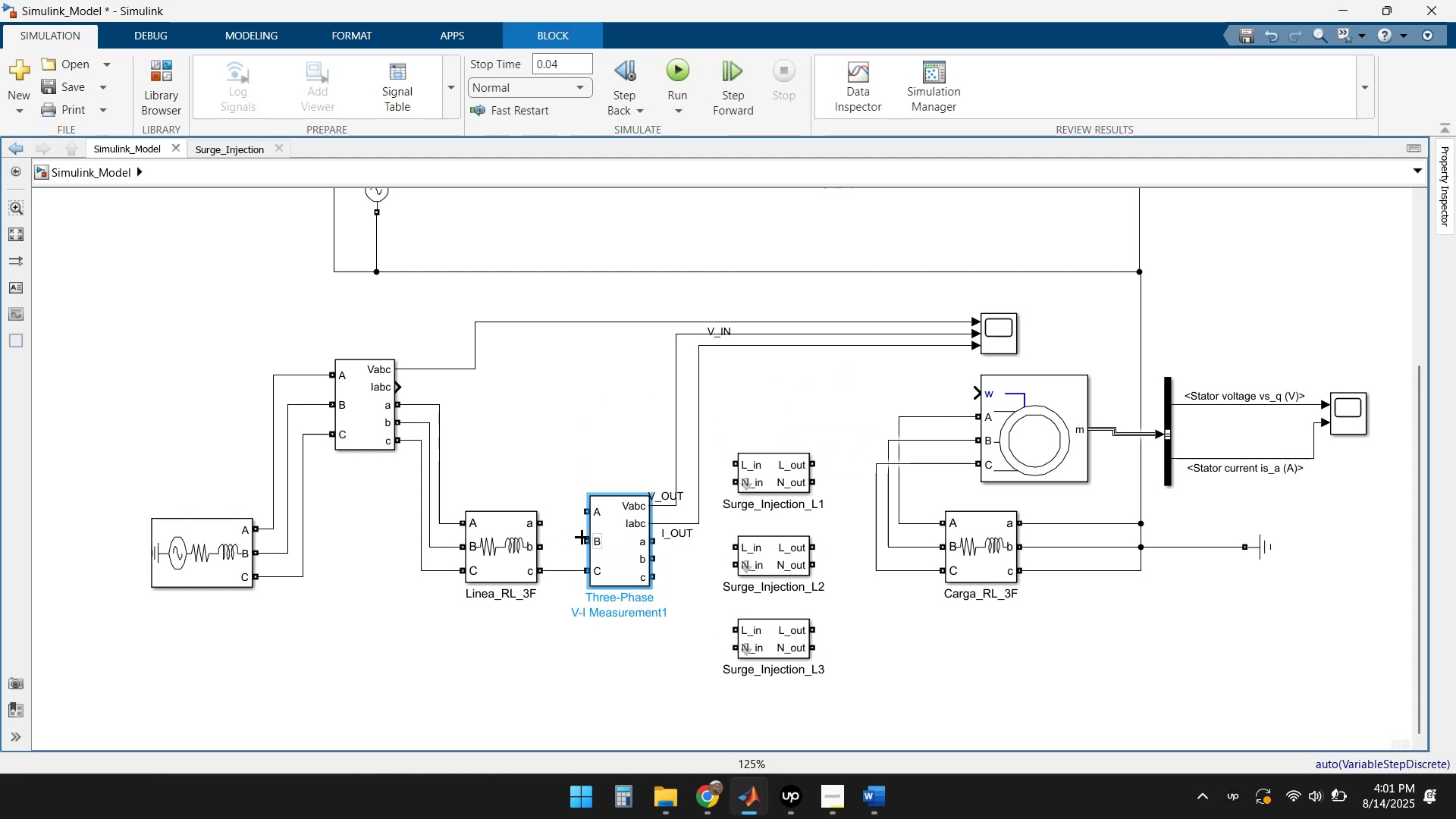 
hold_key(key=ControlLeft, duration=5.89)
left_click([618, 545])
 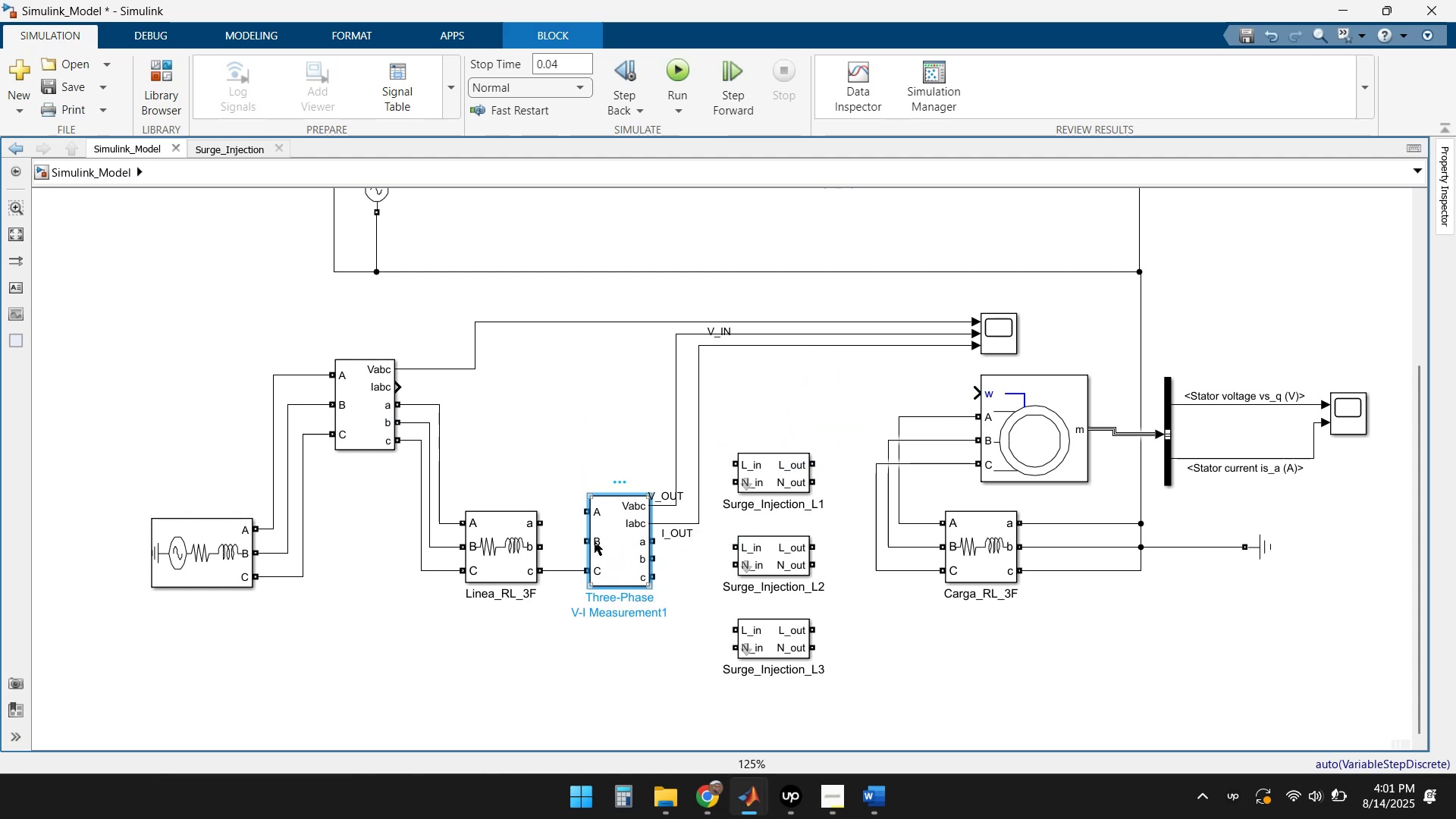 
left_click([585, 539])
 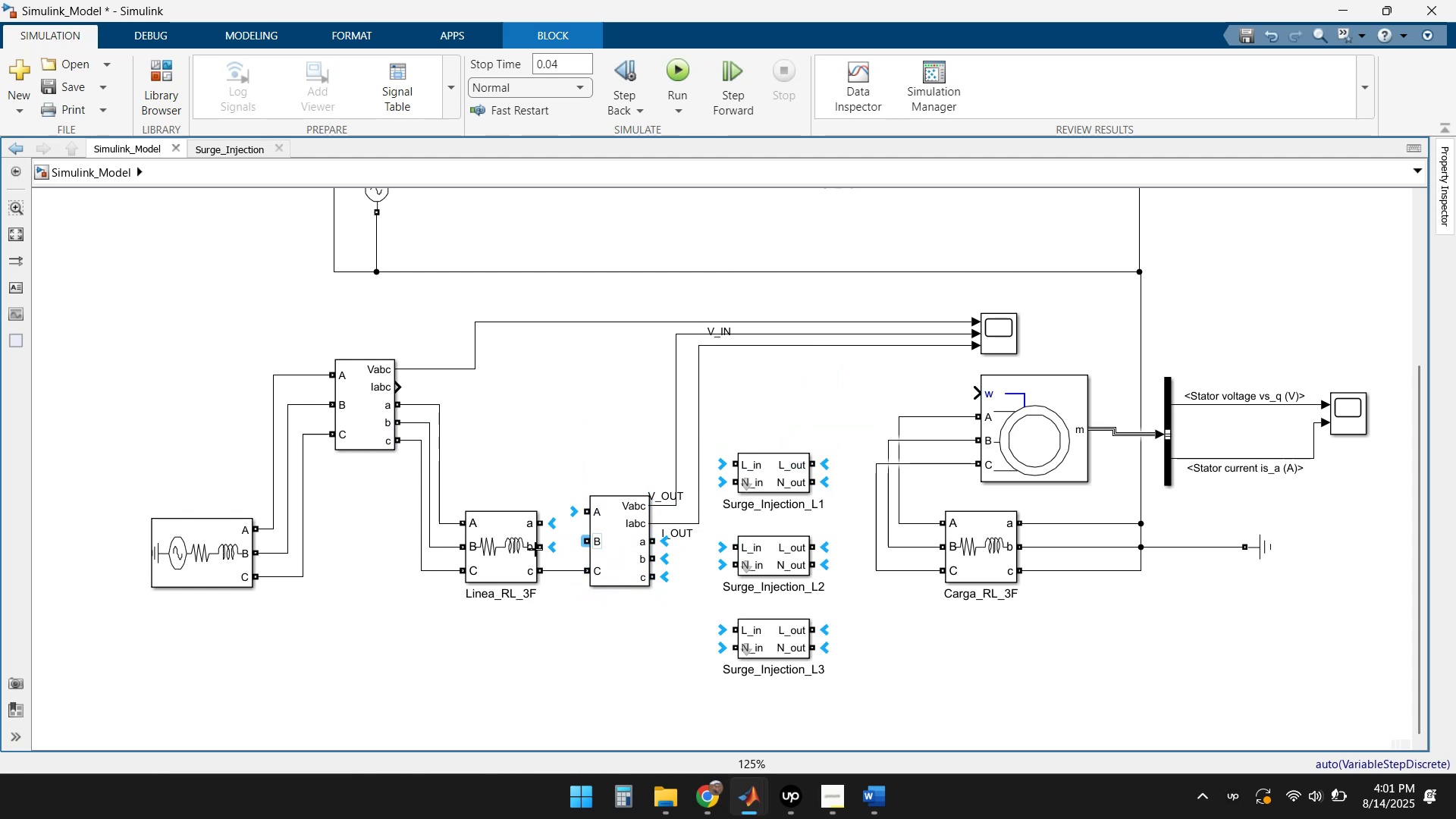 
left_click([528, 545])
 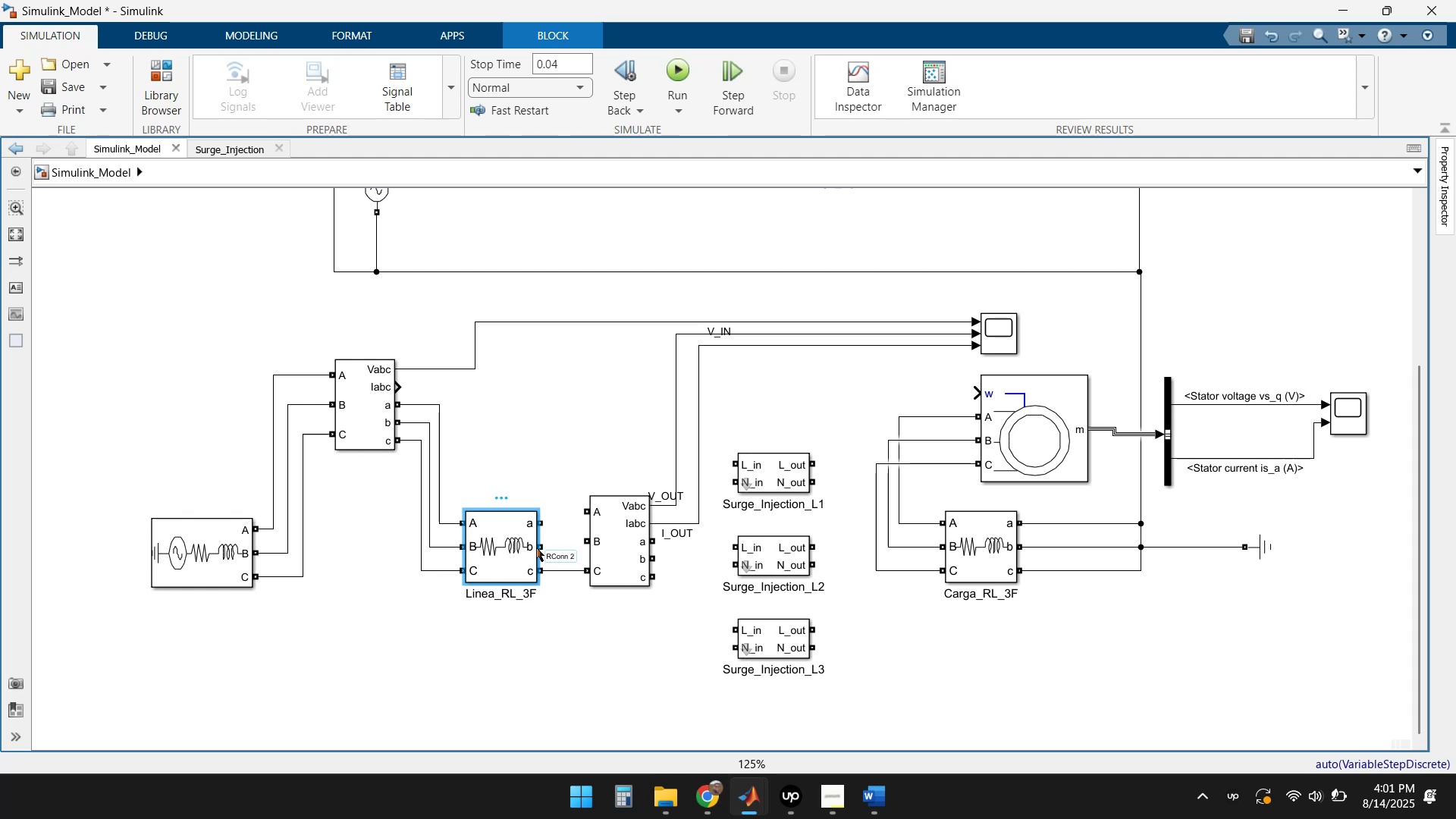 
left_click([540, 549])
 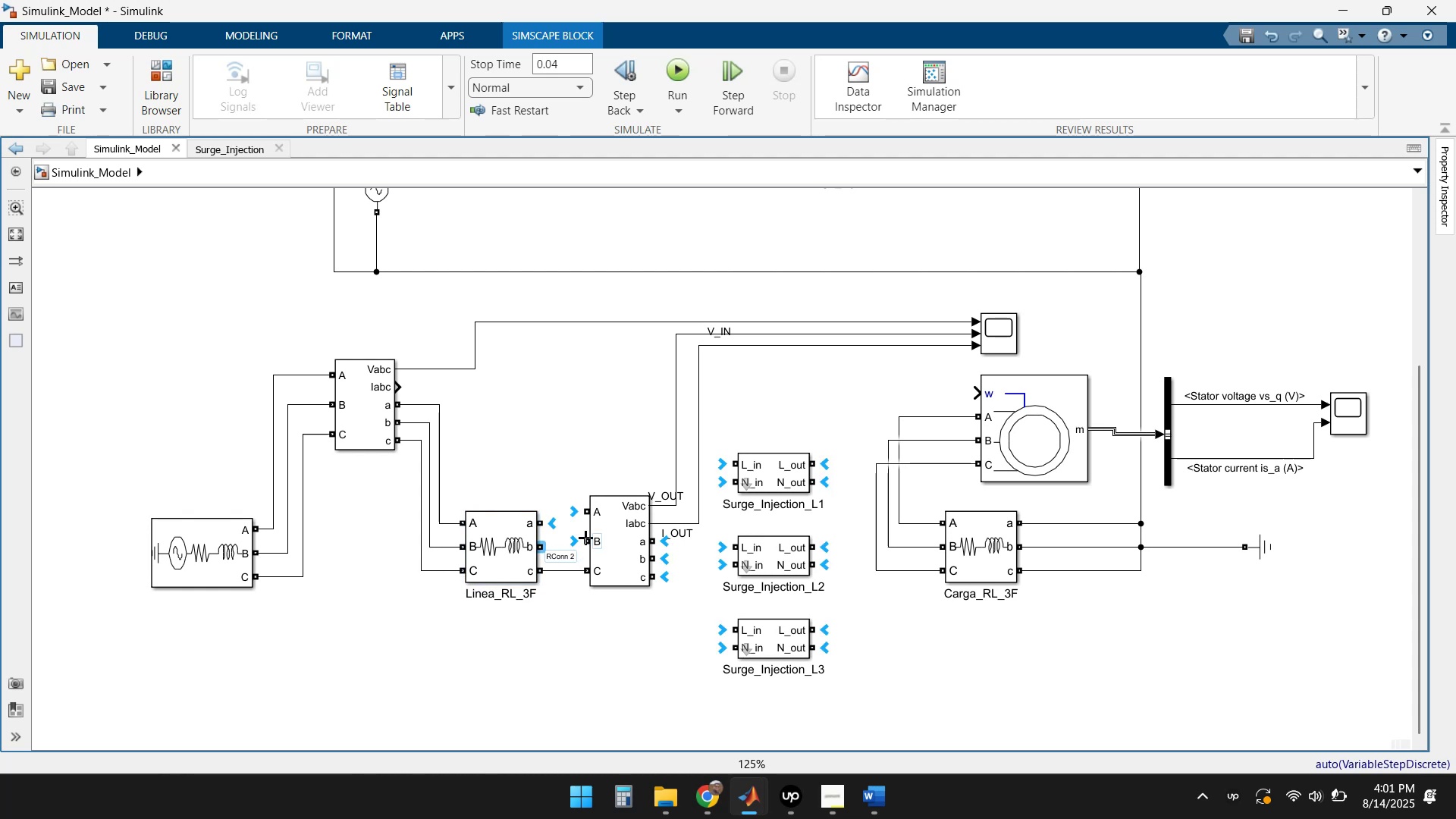 
left_click([585, 541])
 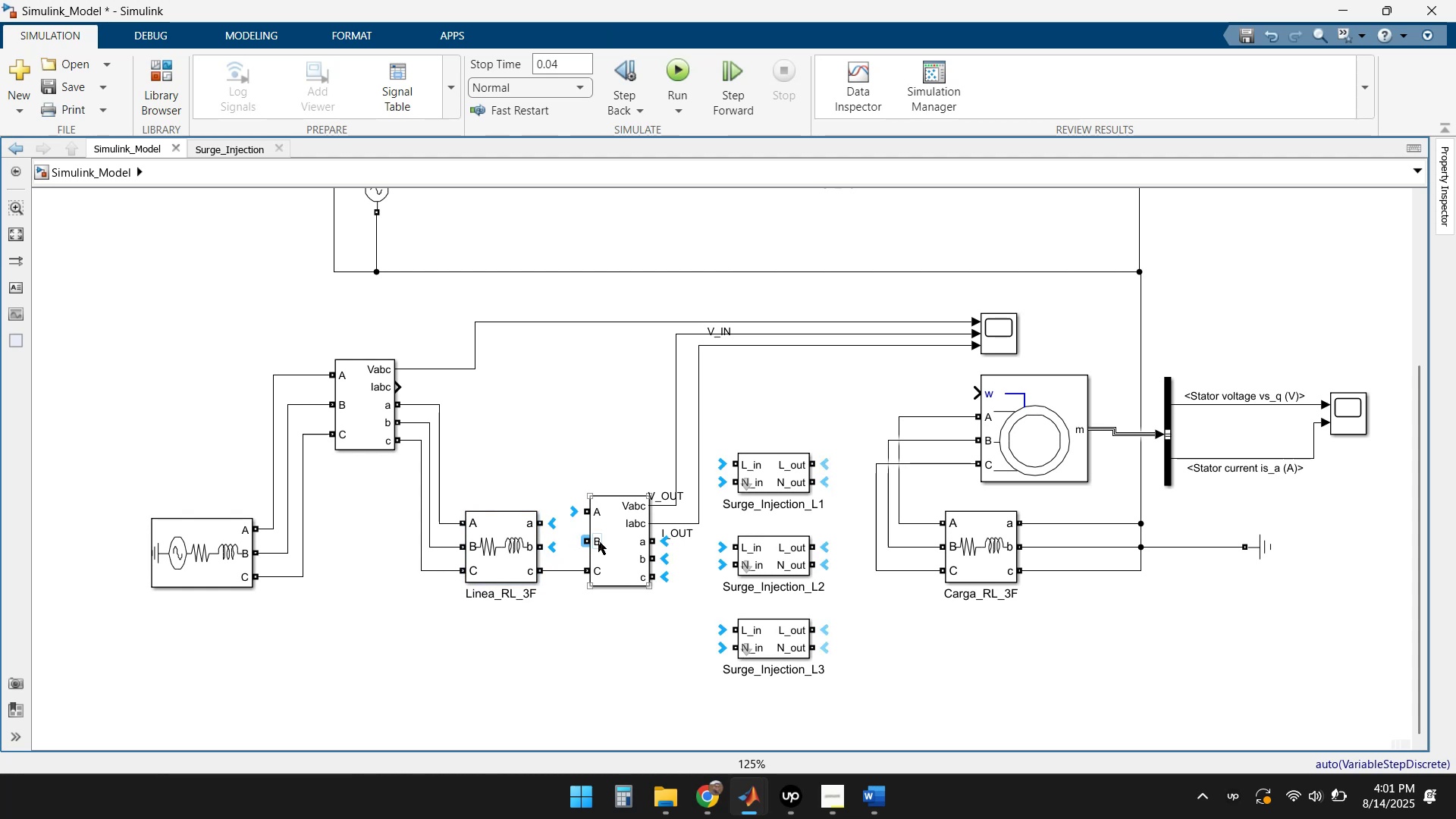 
left_click_drag(start_coordinate=[587, 540], to_coordinate=[544, 548])
 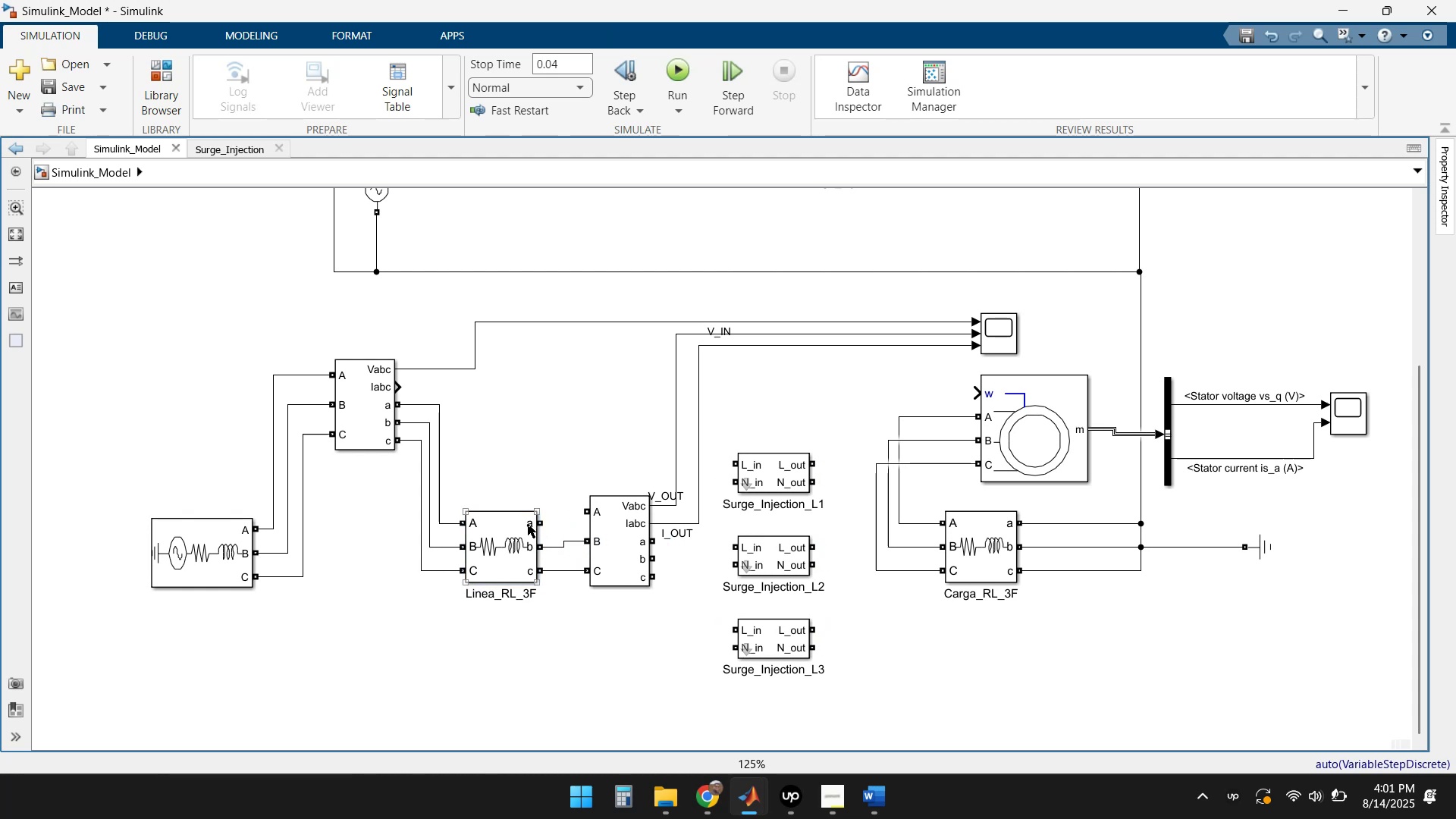 
left_click([529, 524])
 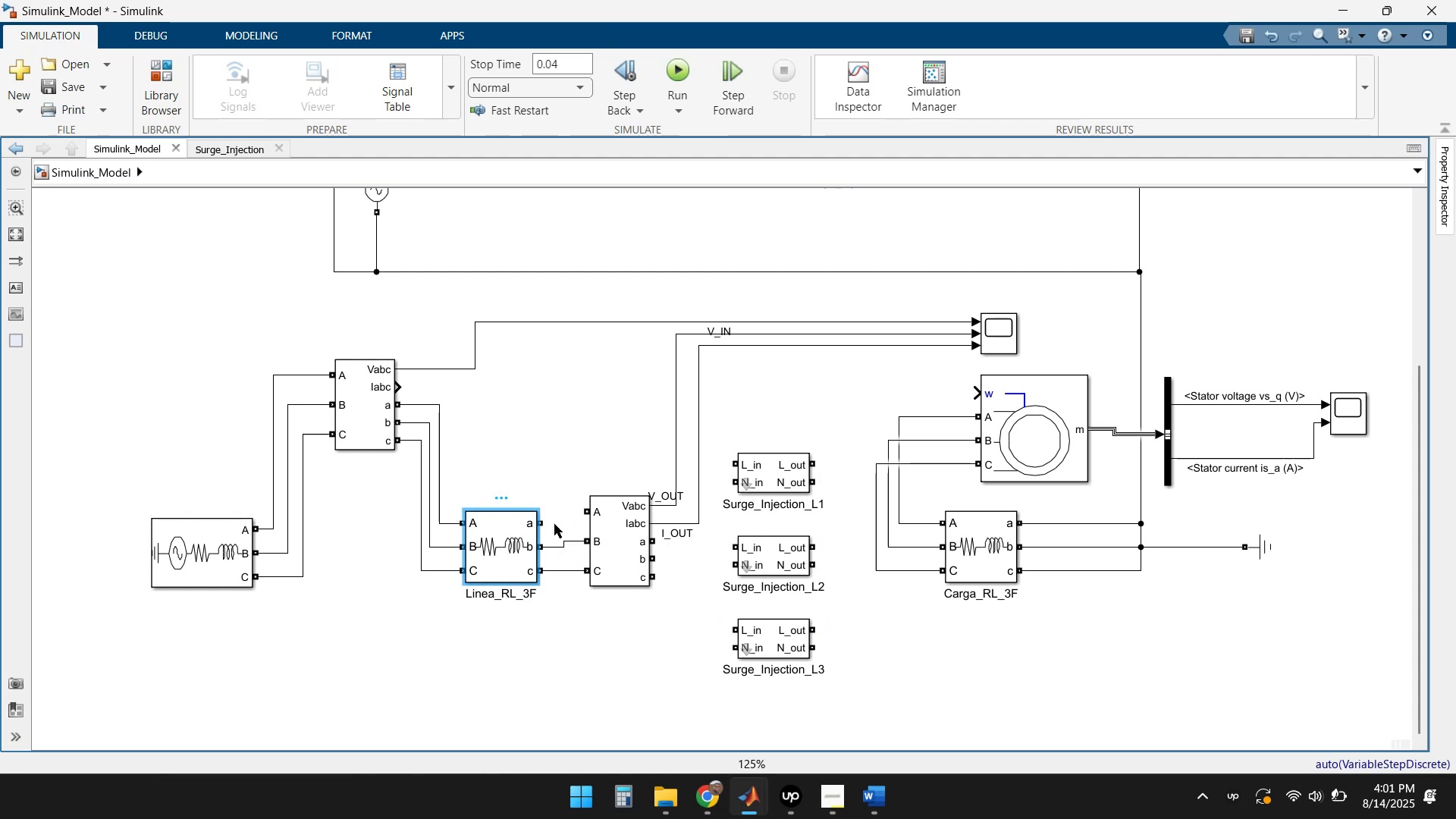 
hold_key(key=ControlLeft, duration=0.56)
left_click([606, 516])
 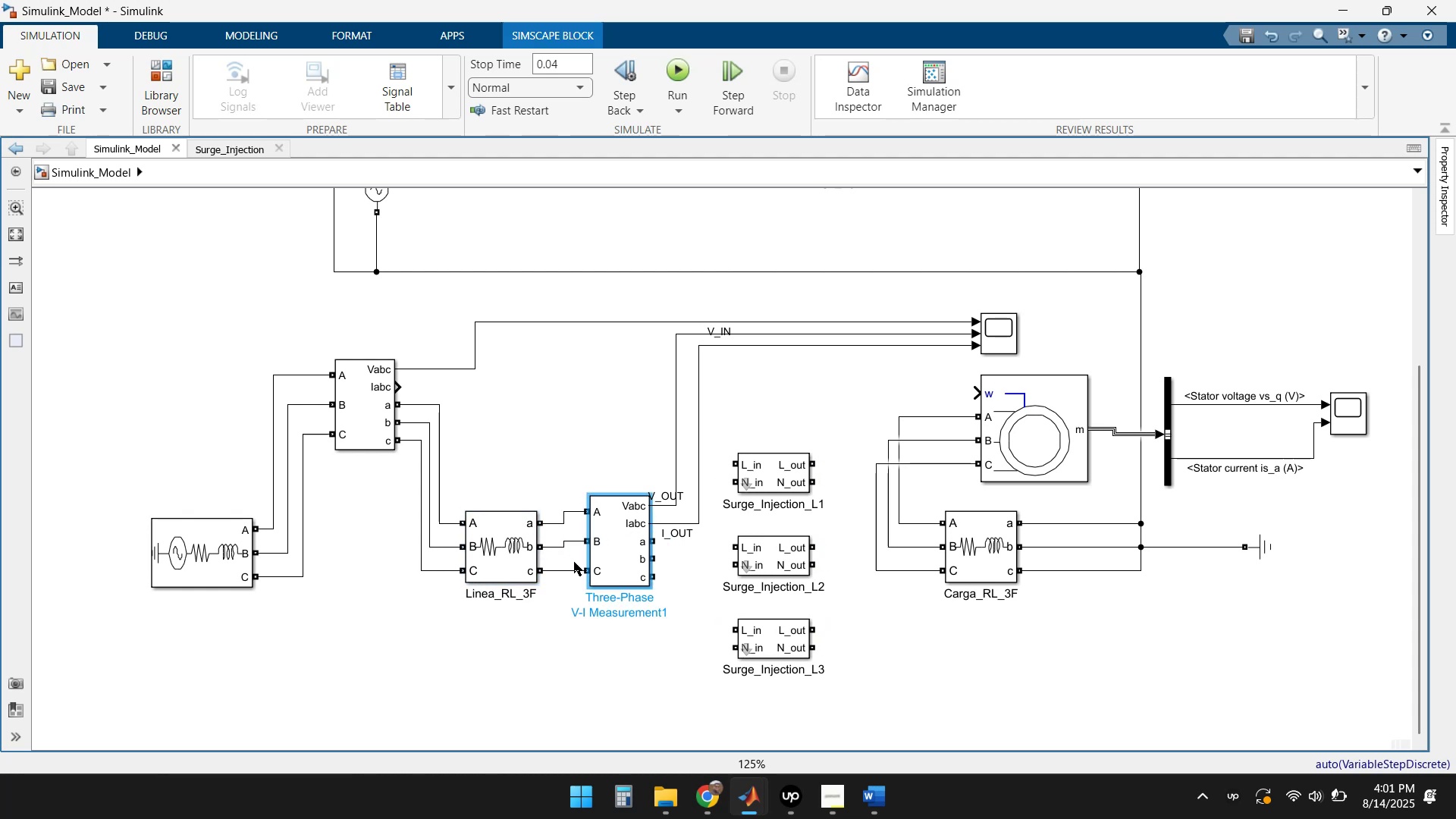 
left_click([542, 447])
 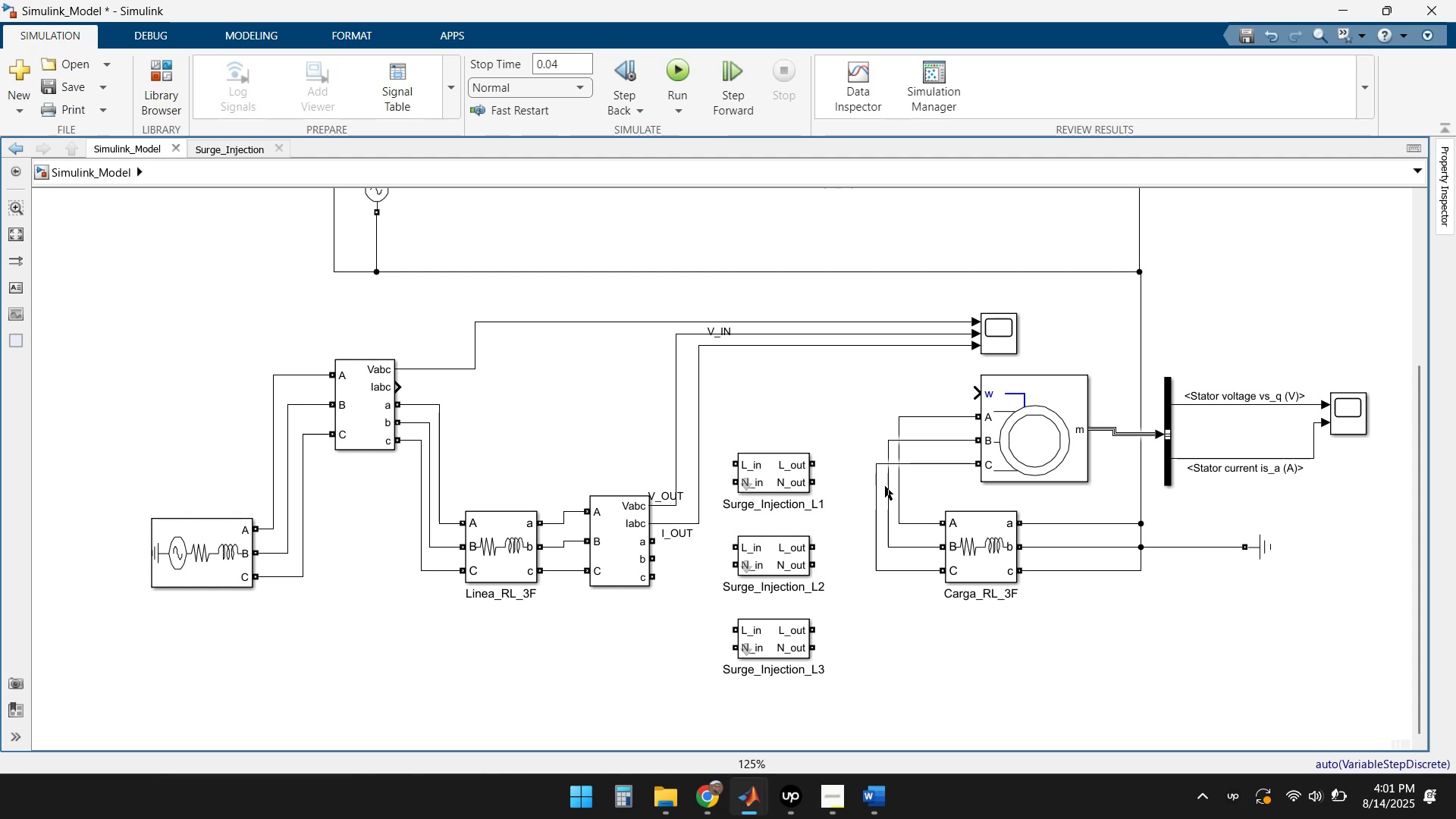 
left_click_drag(start_coordinate=[1002, 337], to_coordinate=[740, 334])
 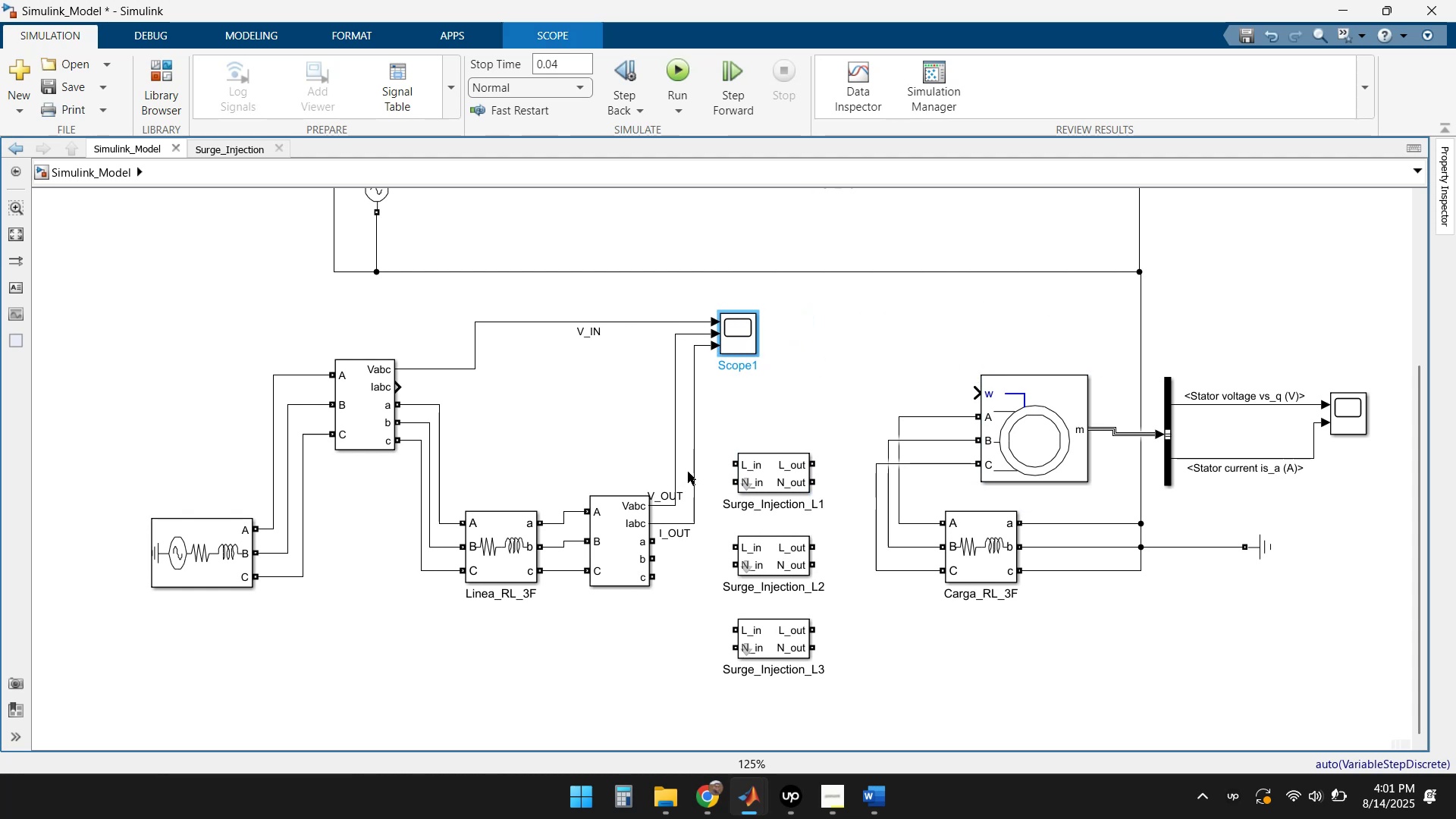 
left_click_drag(start_coordinate=[692, 466], to_coordinate=[686, 461])
 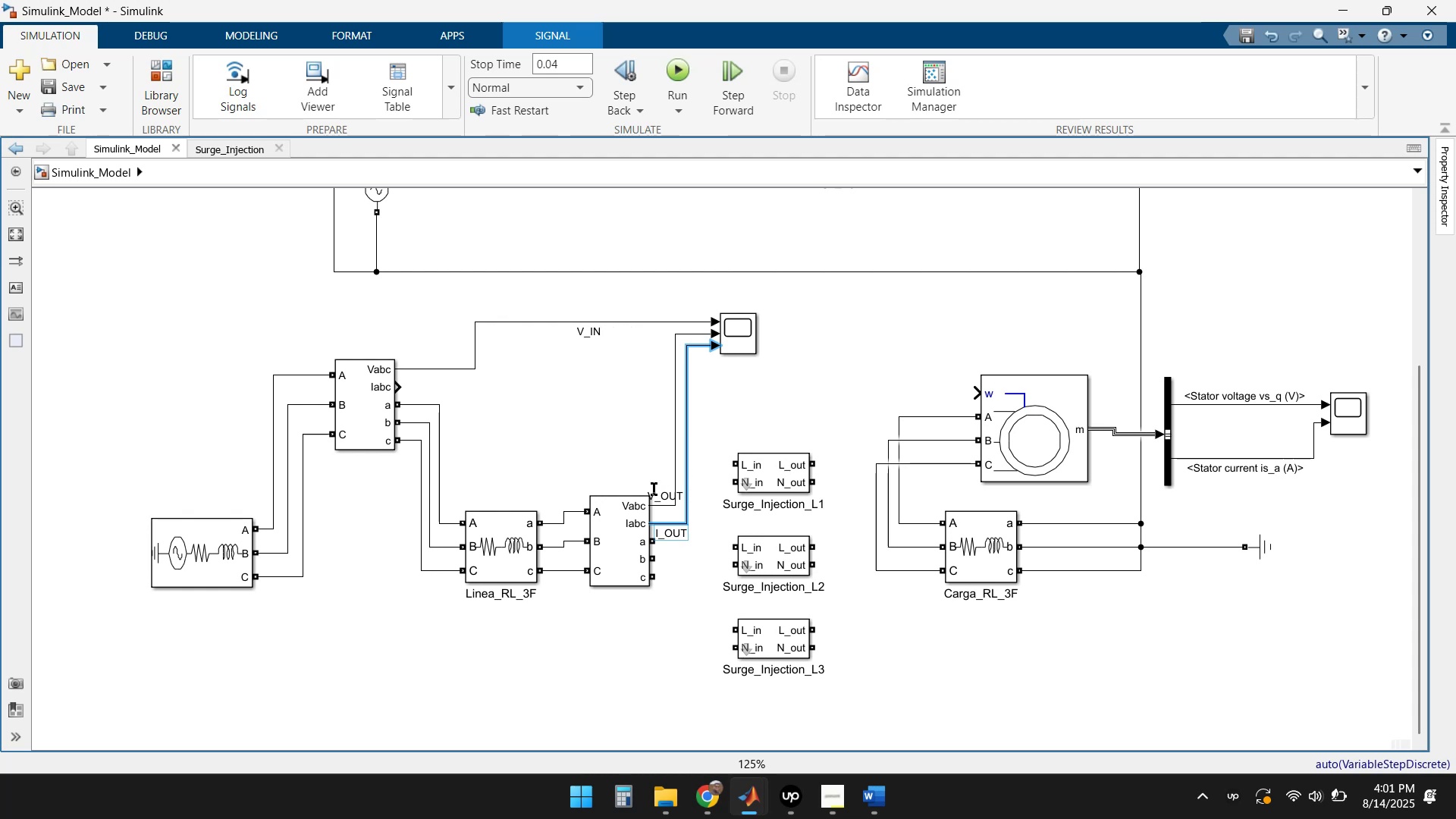 
left_click_drag(start_coordinate=[660, 493], to_coordinate=[659, 425])
 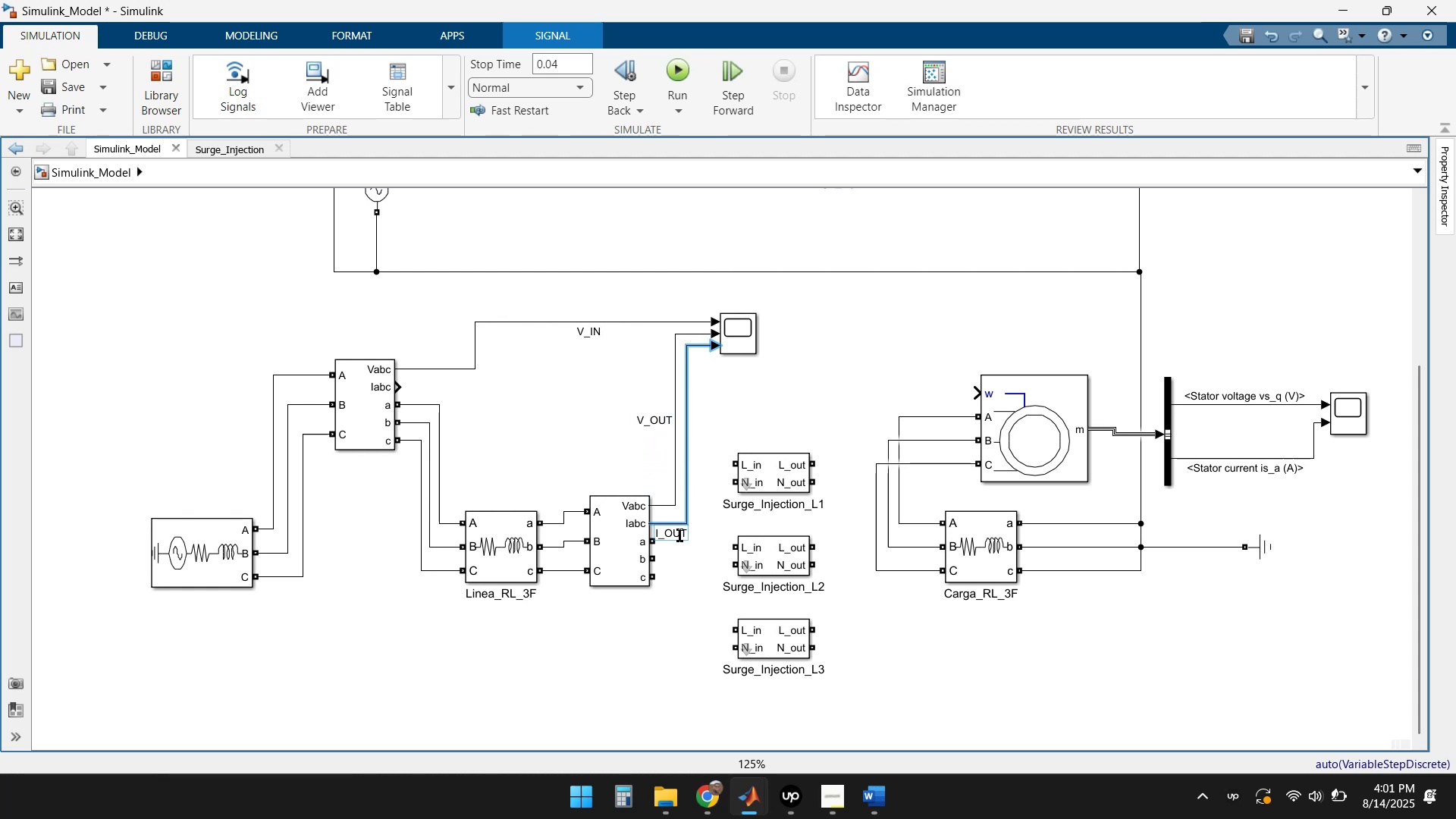 
left_click_drag(start_coordinate=[679, 537], to_coordinate=[718, 436])
 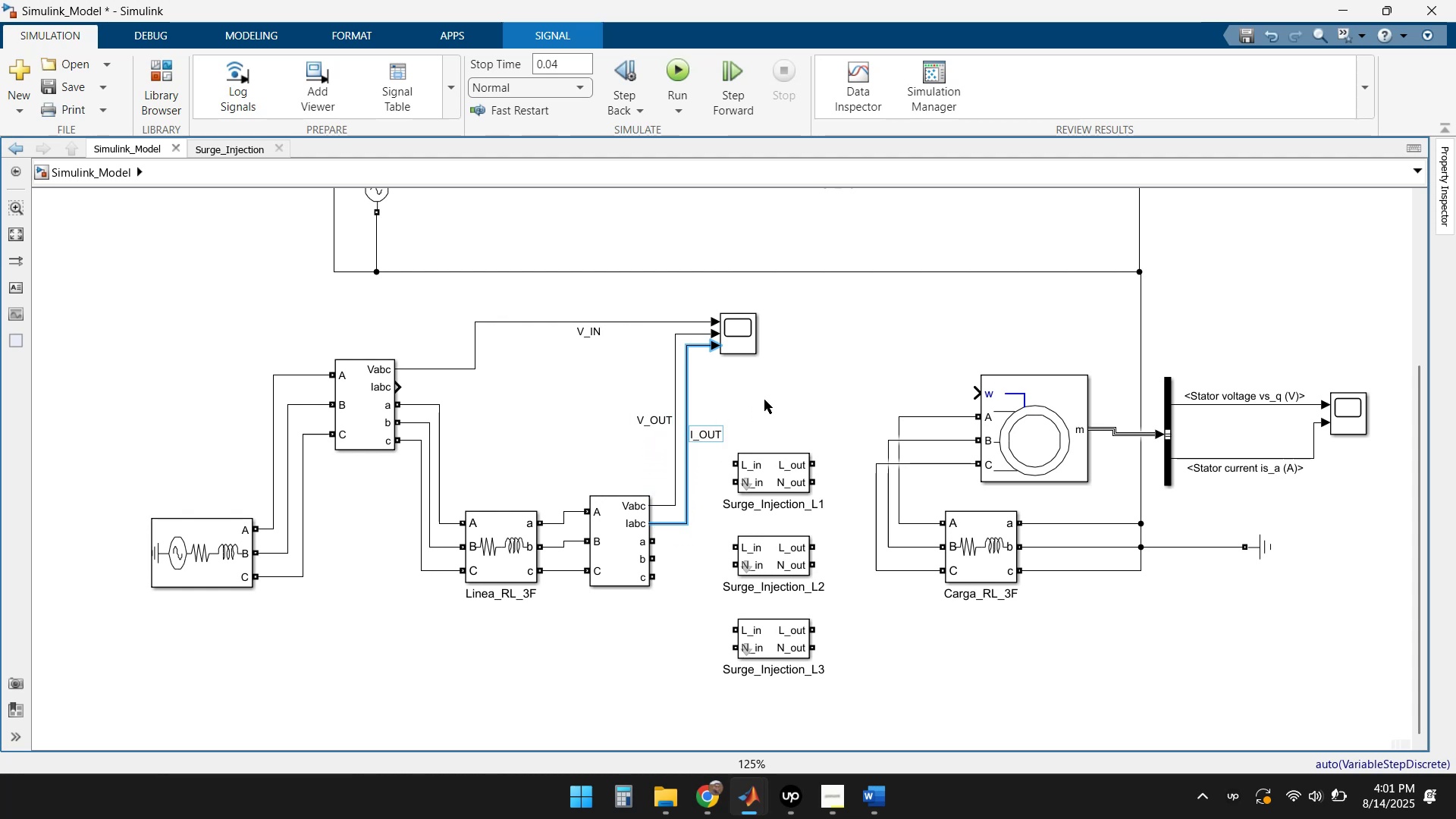 
left_click([786, 384])
 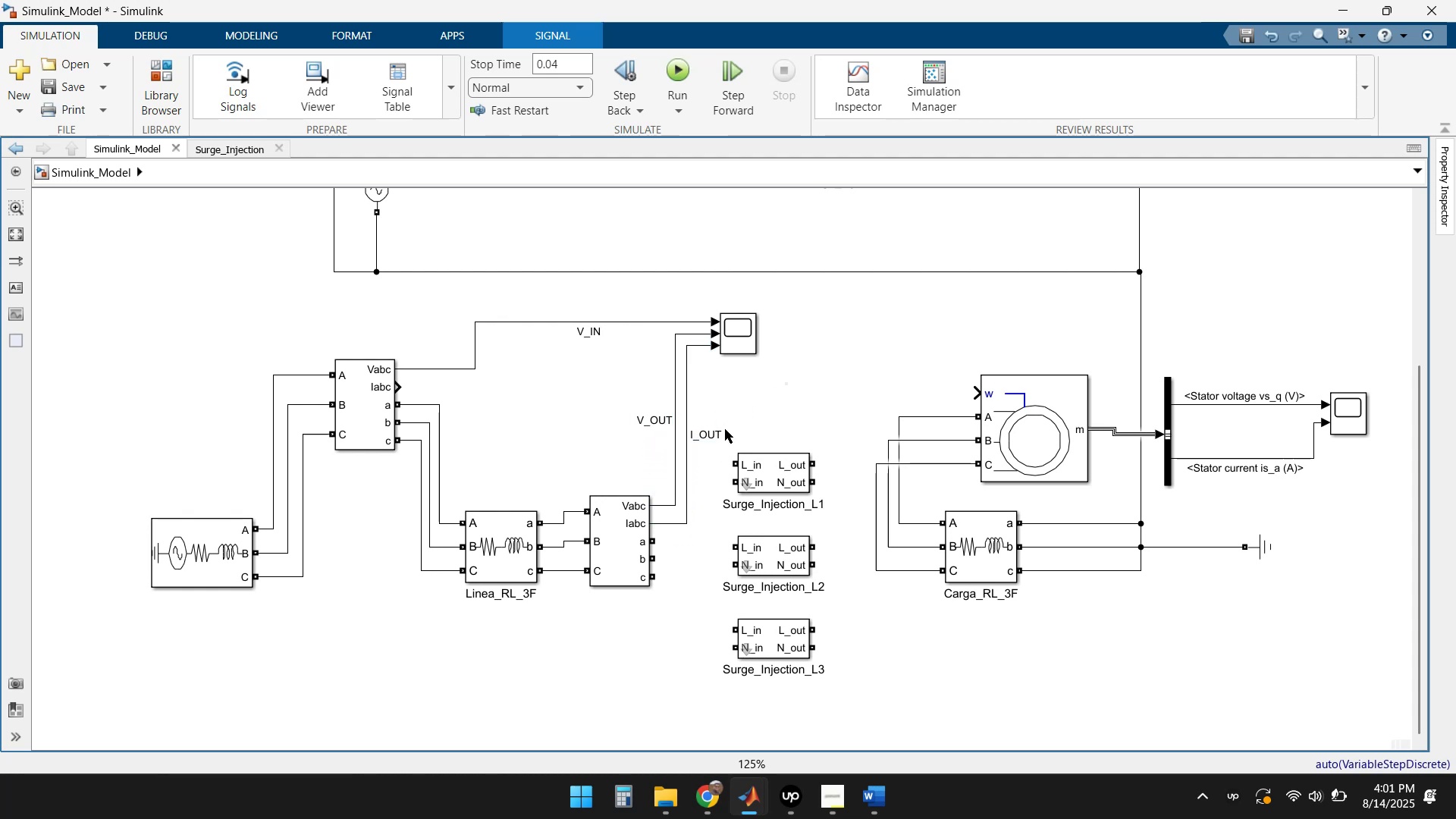 
left_click_drag(start_coordinate=[711, 436], to_coordinate=[711, 381])
 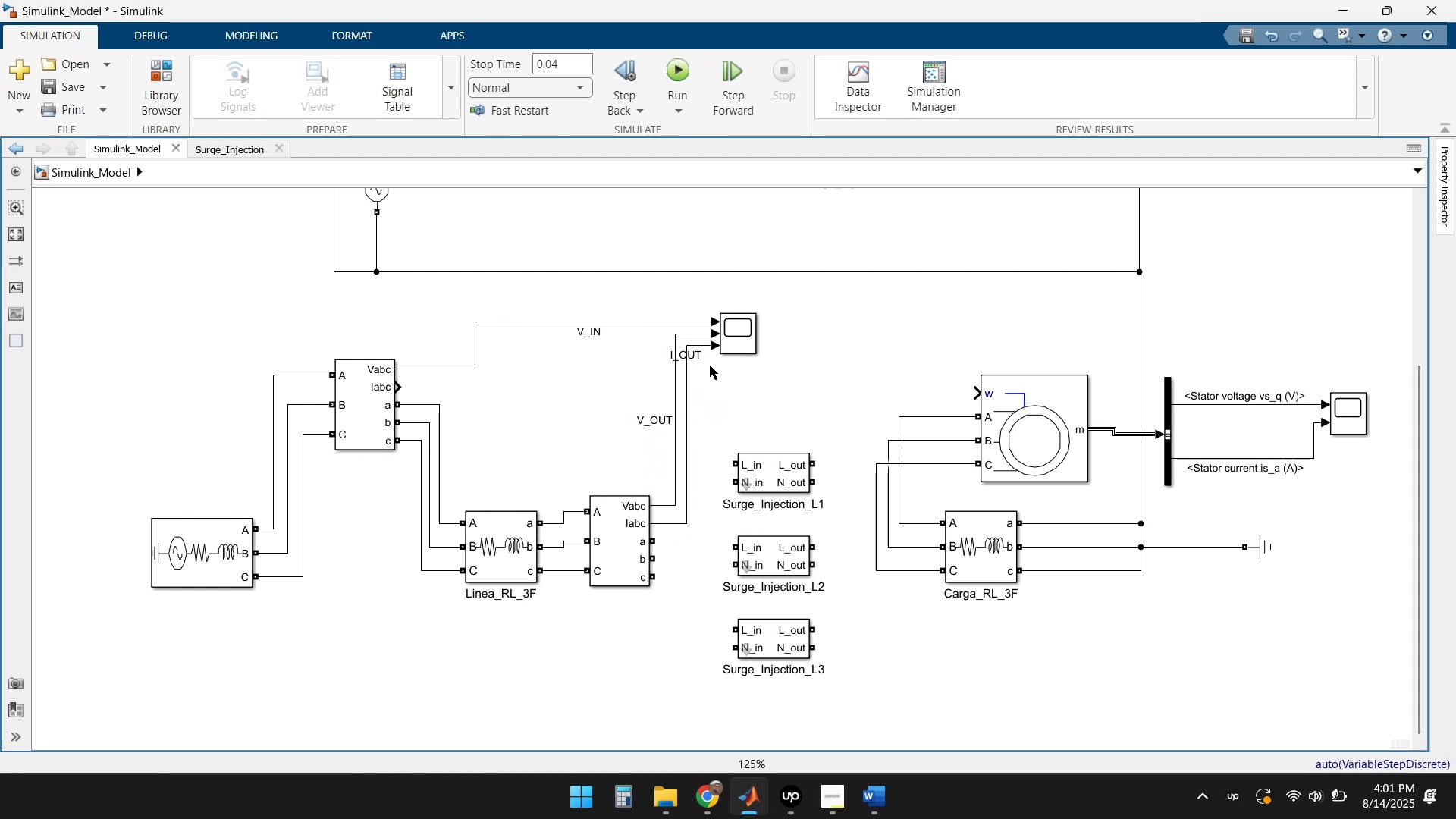 
left_click_drag(start_coordinate=[701, 354], to_coordinate=[713, 416])
 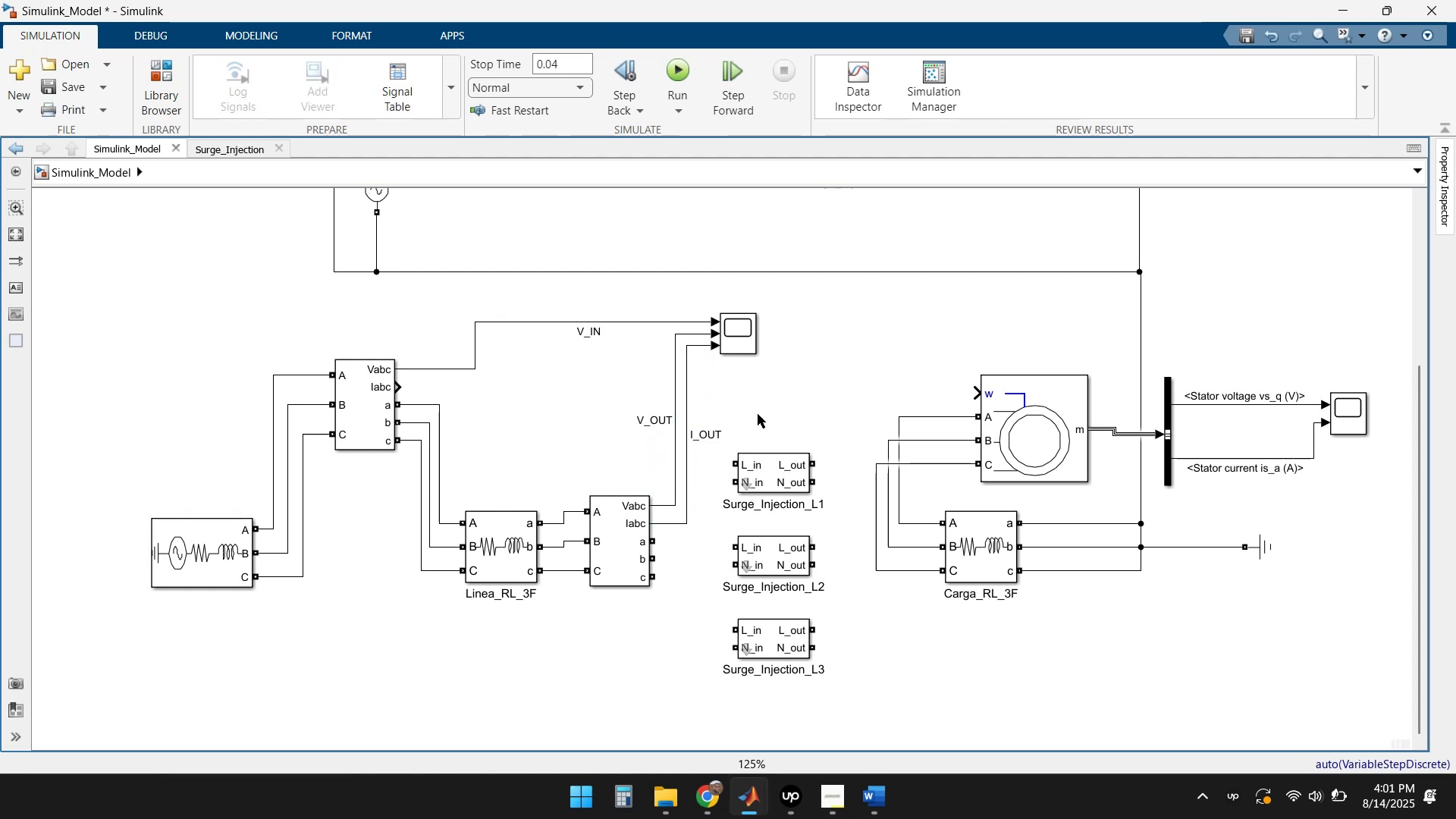 
left_click([808, 401])
 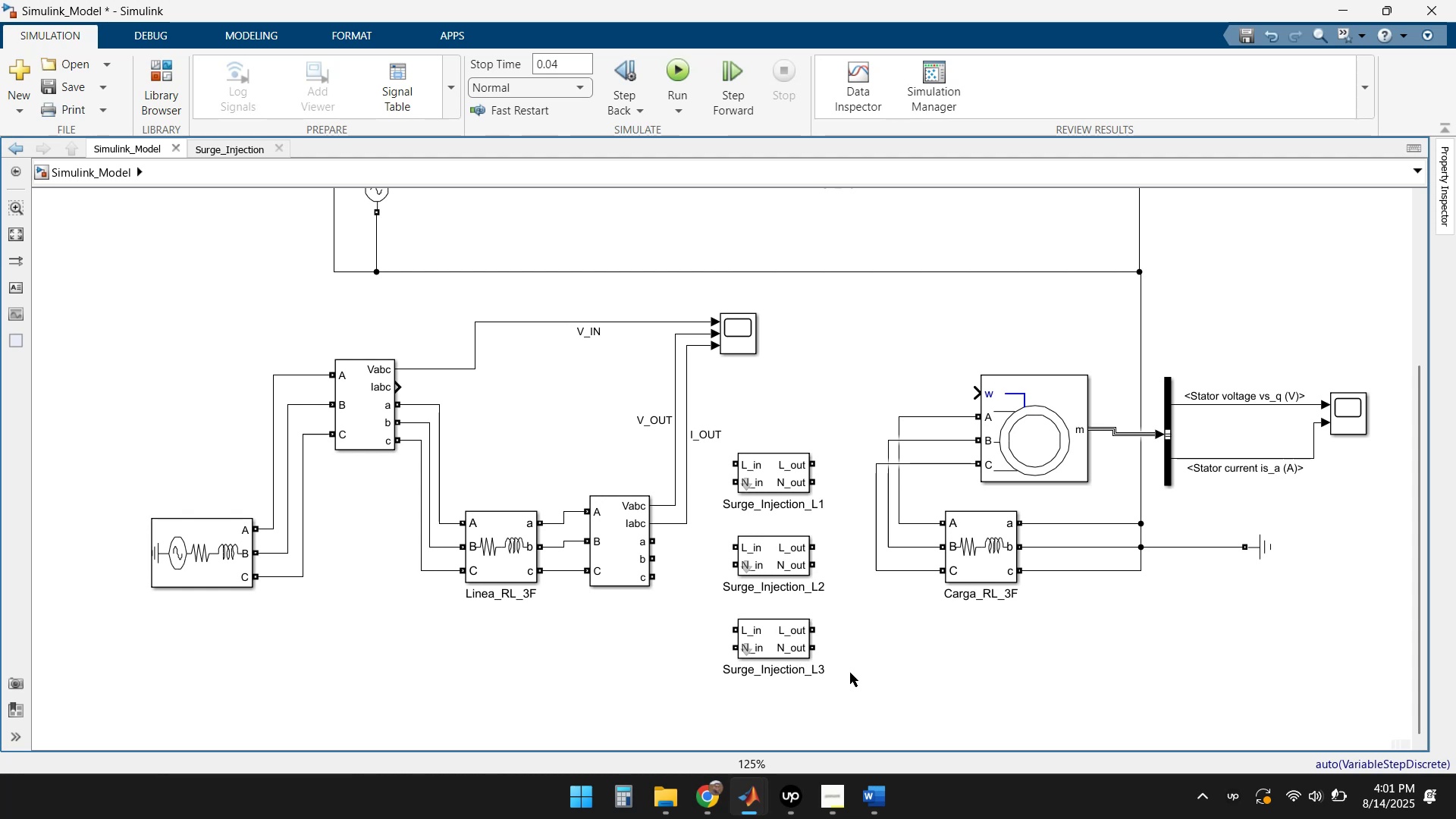 
wait(6.81)
 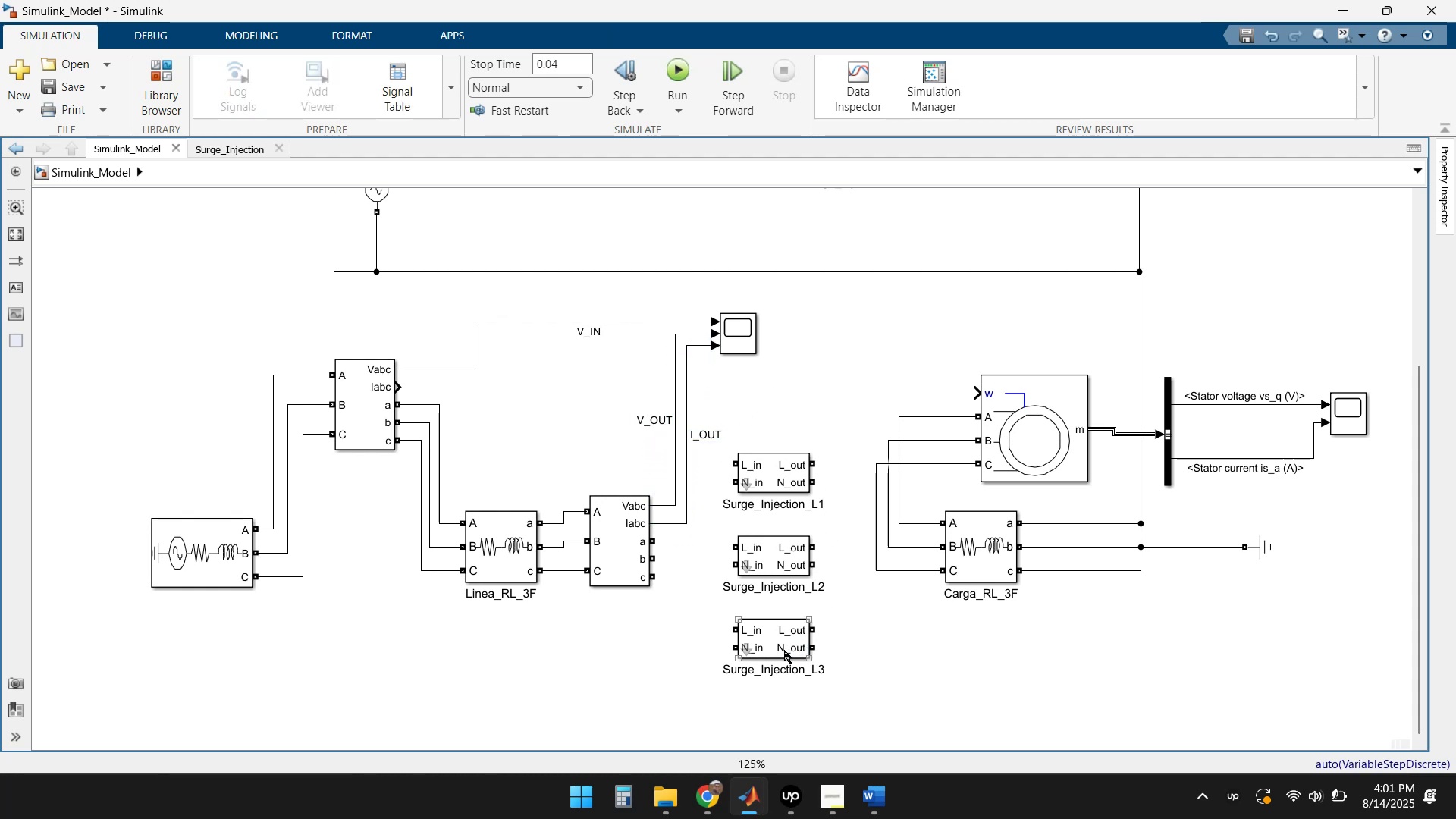 
left_click_drag(start_coordinate=[867, 676], to_coordinate=[748, 411])
 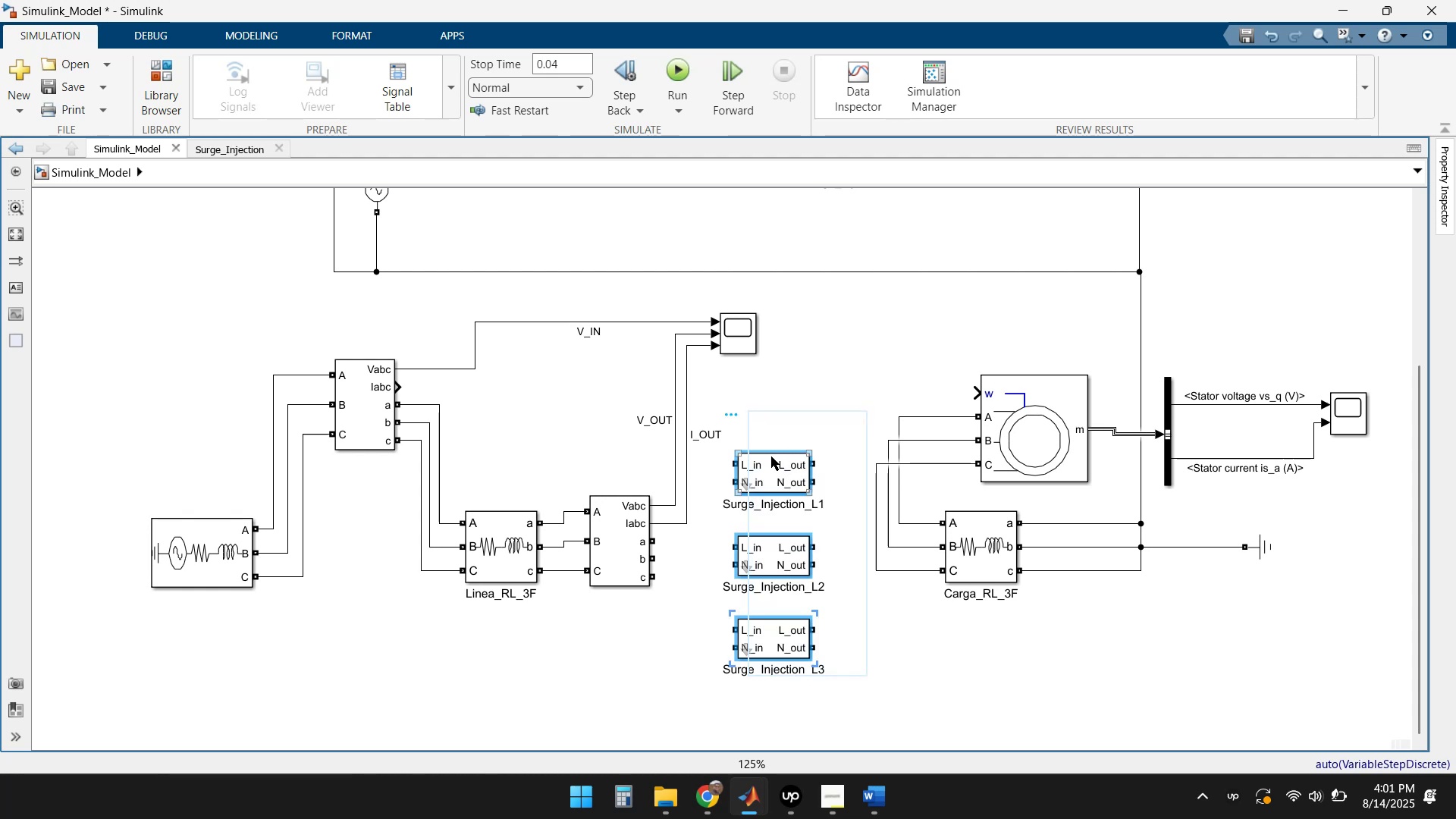 
left_click_drag(start_coordinate=[764, 475], to_coordinate=[774, 548])
 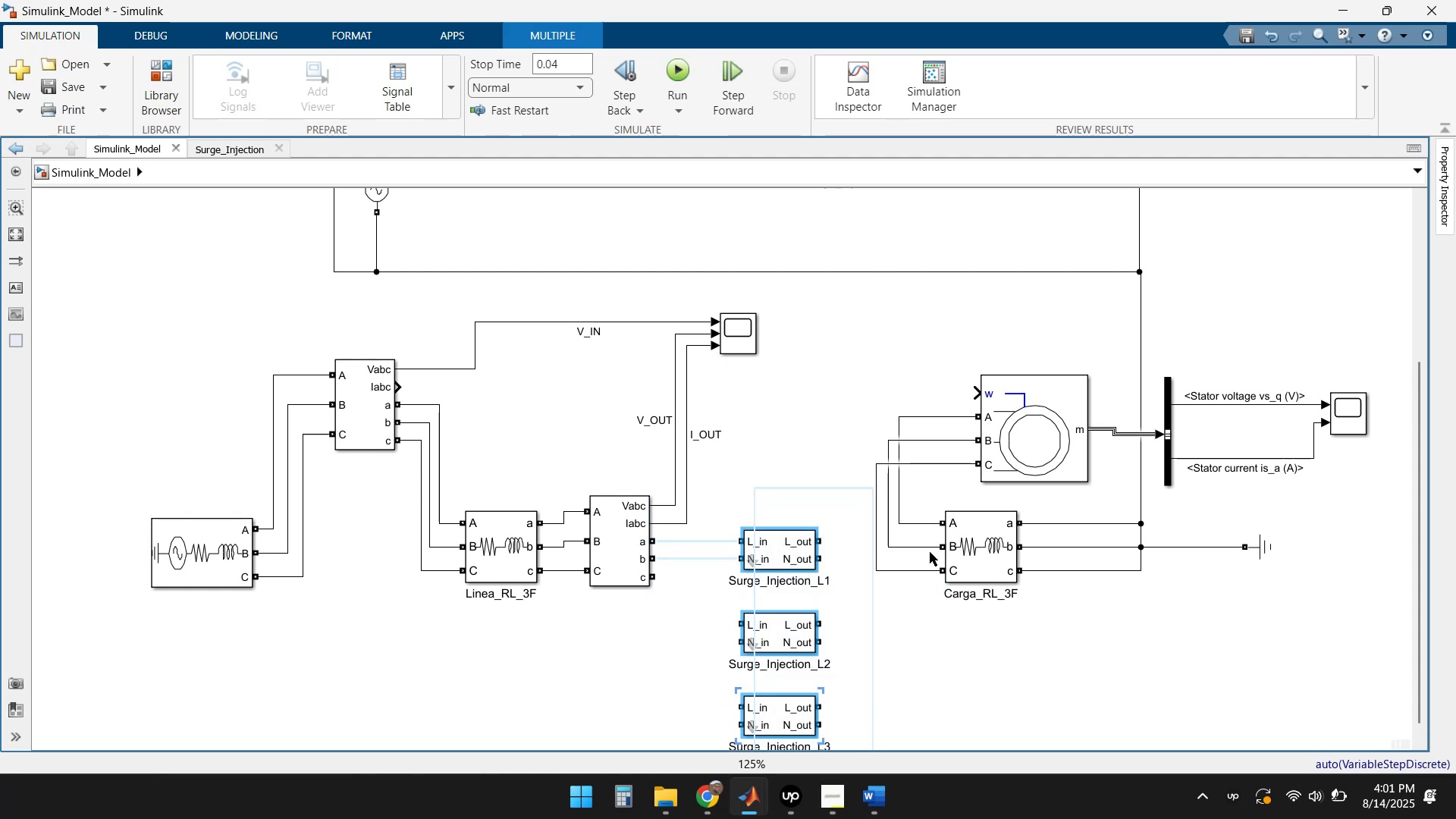 
scroll: coordinate [938, 572], scroll_direction: down, amount: 1.0
 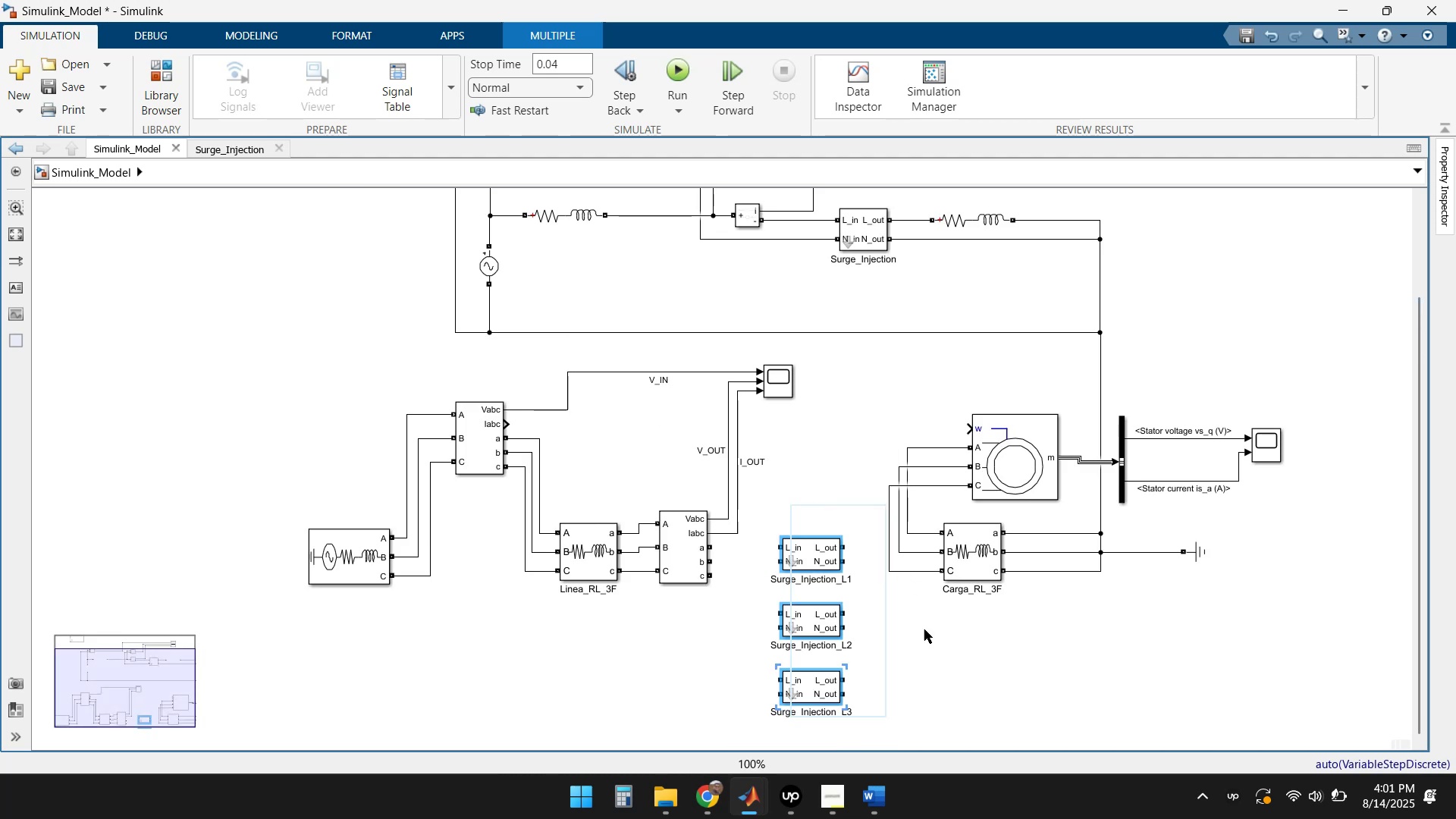 
left_click([940, 691])
 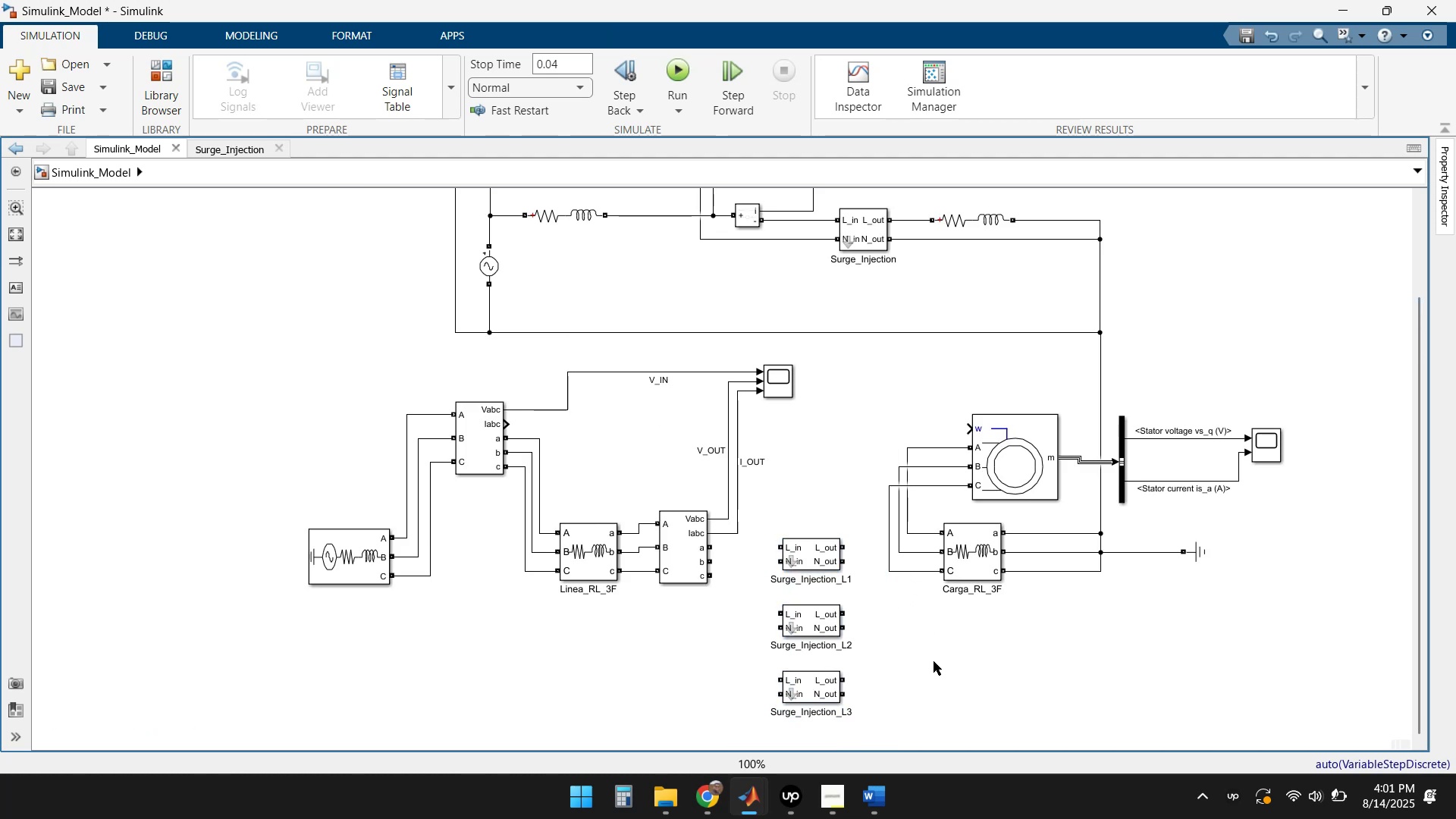 
scroll: coordinate [933, 661], scroll_direction: up, amount: 1.0
 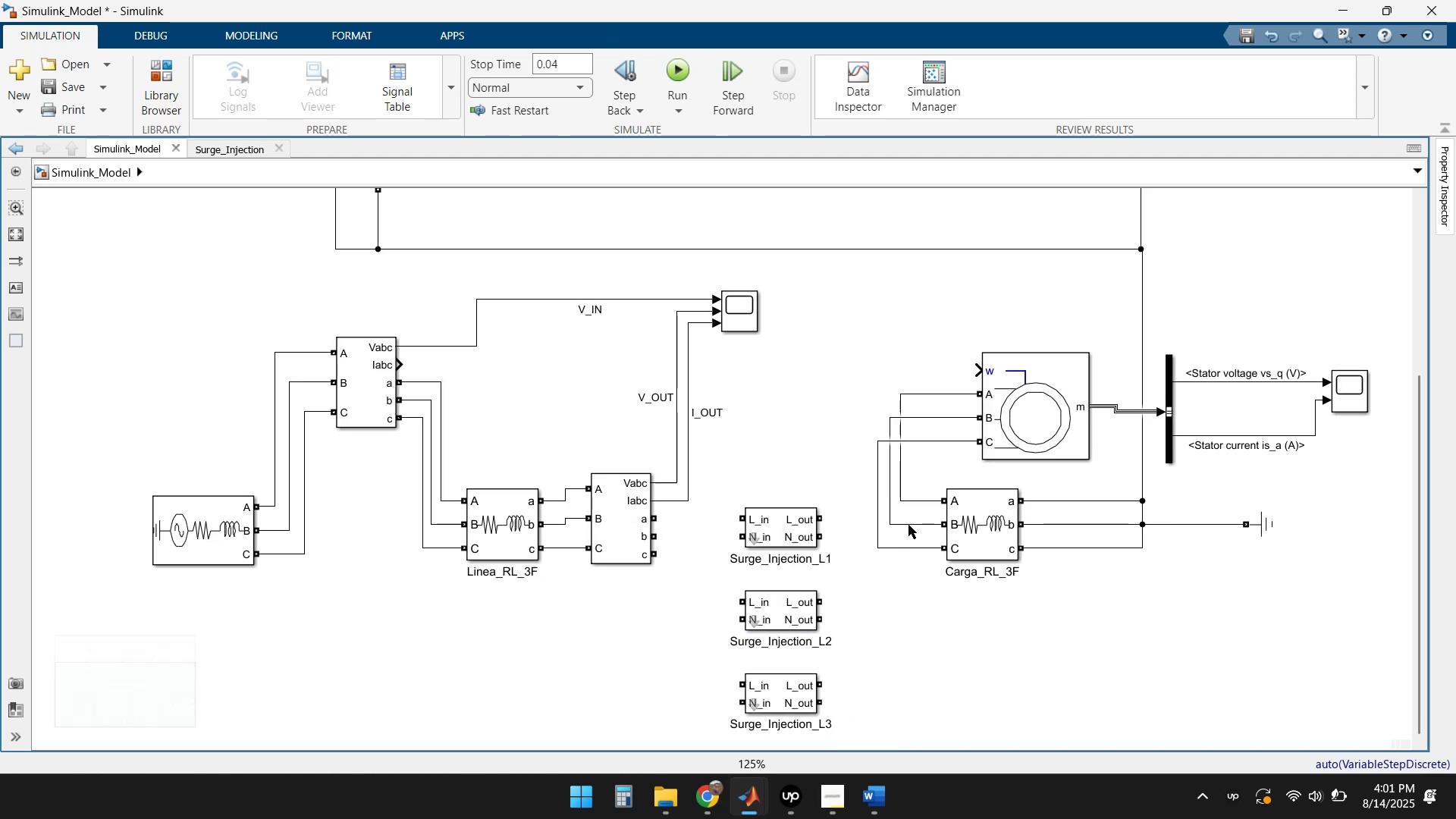 
left_click([908, 525])
 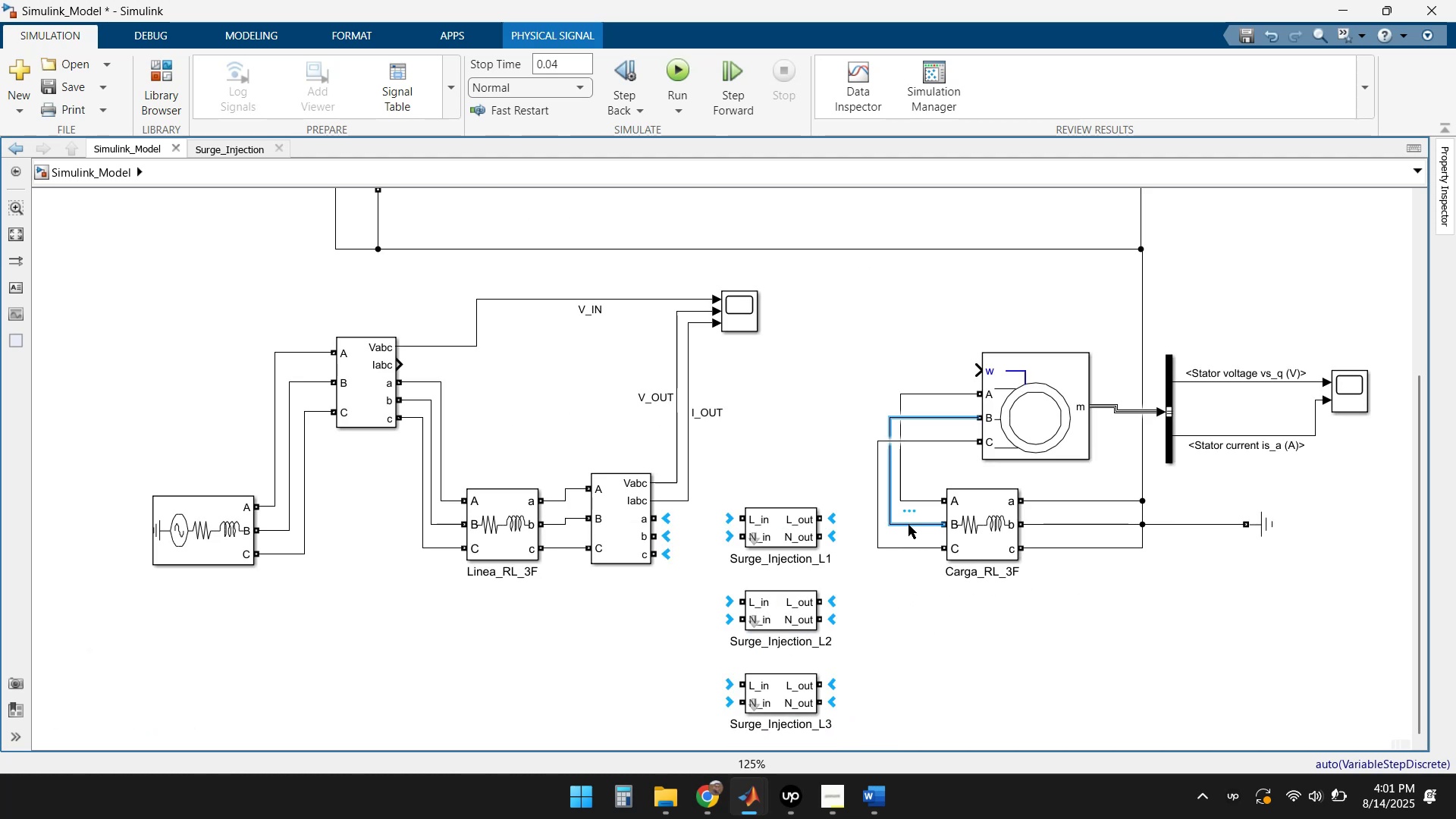 
key(Delete)
 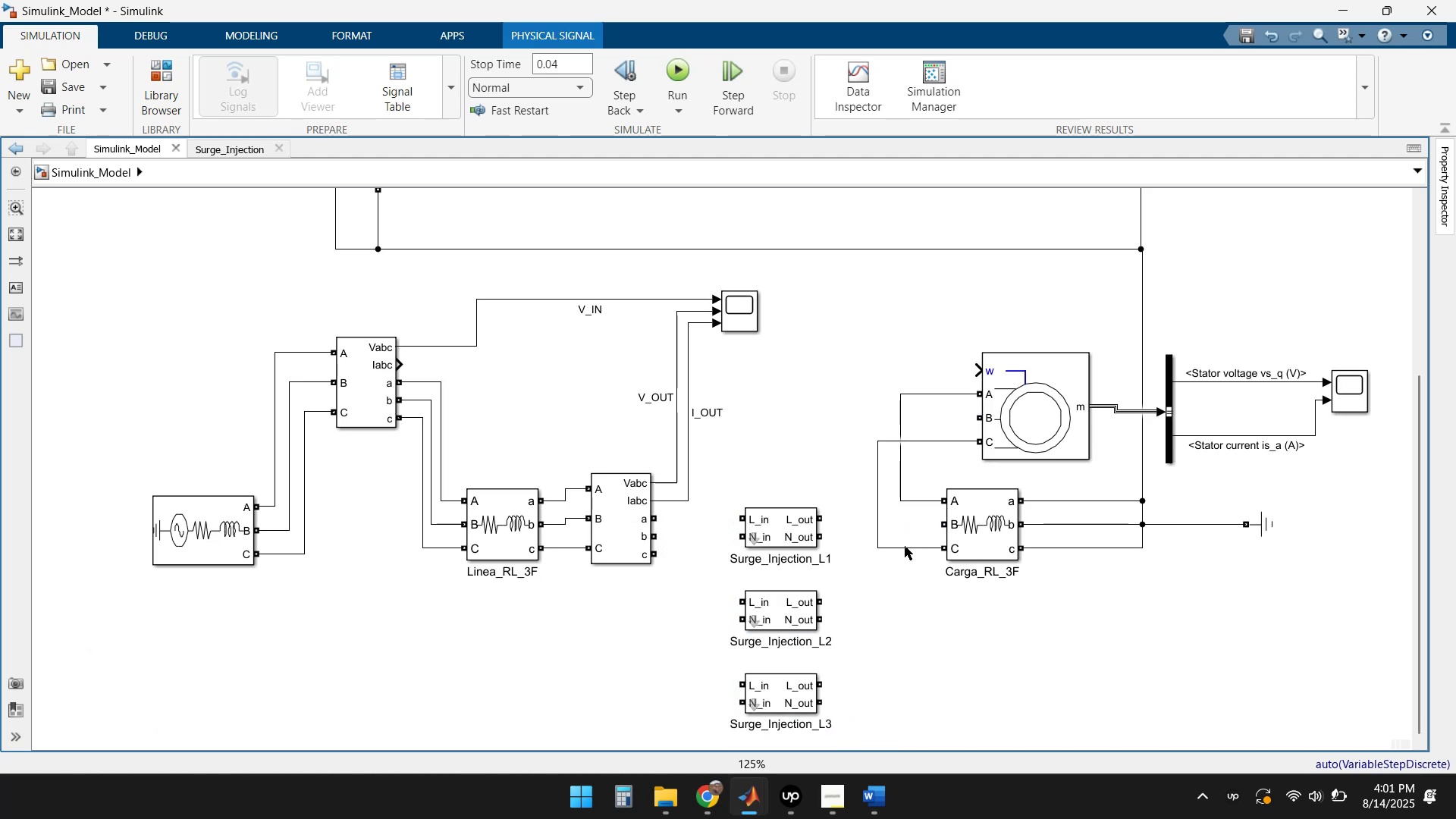 
left_click([905, 548])
 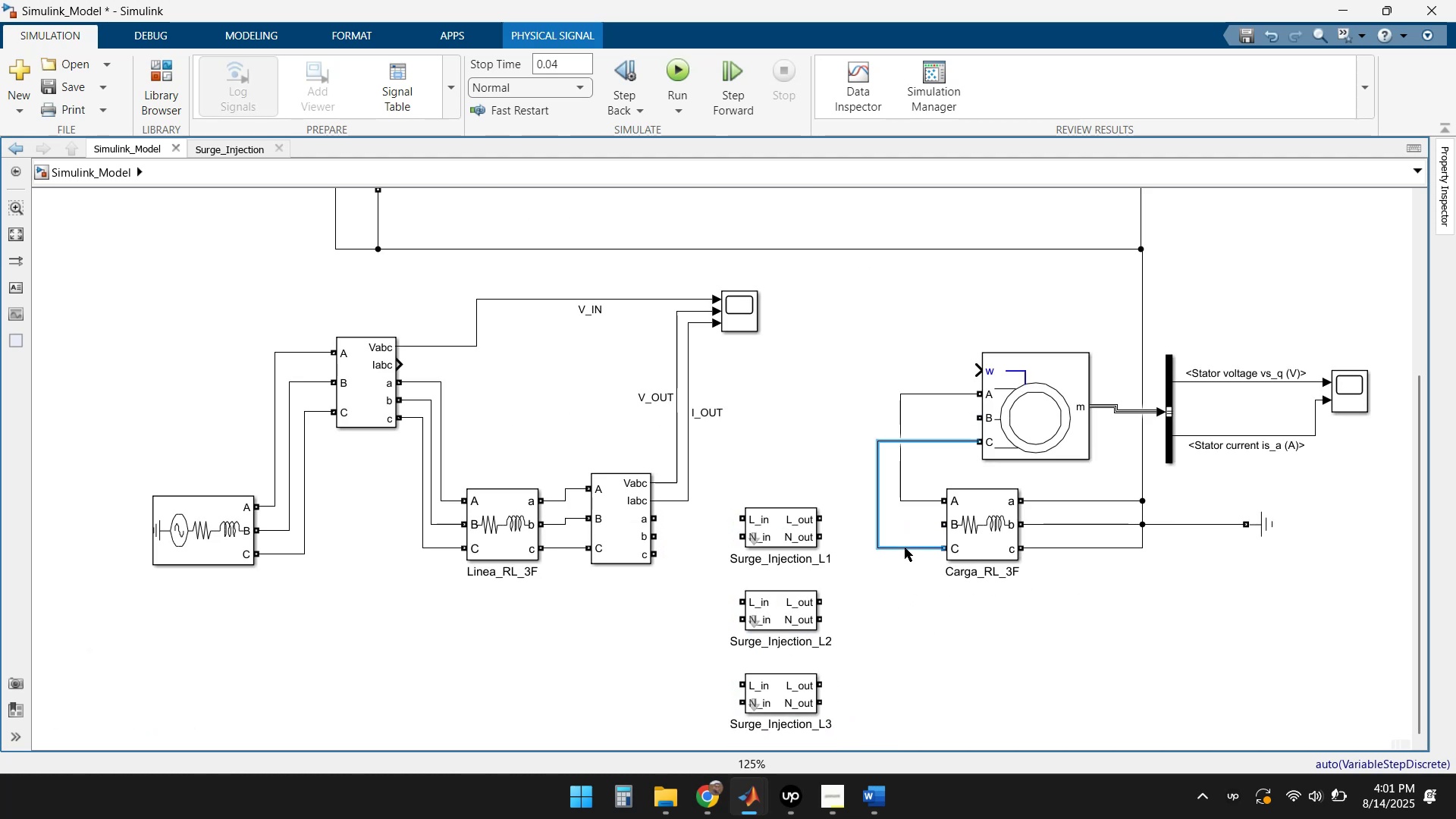 
key(Delete)
 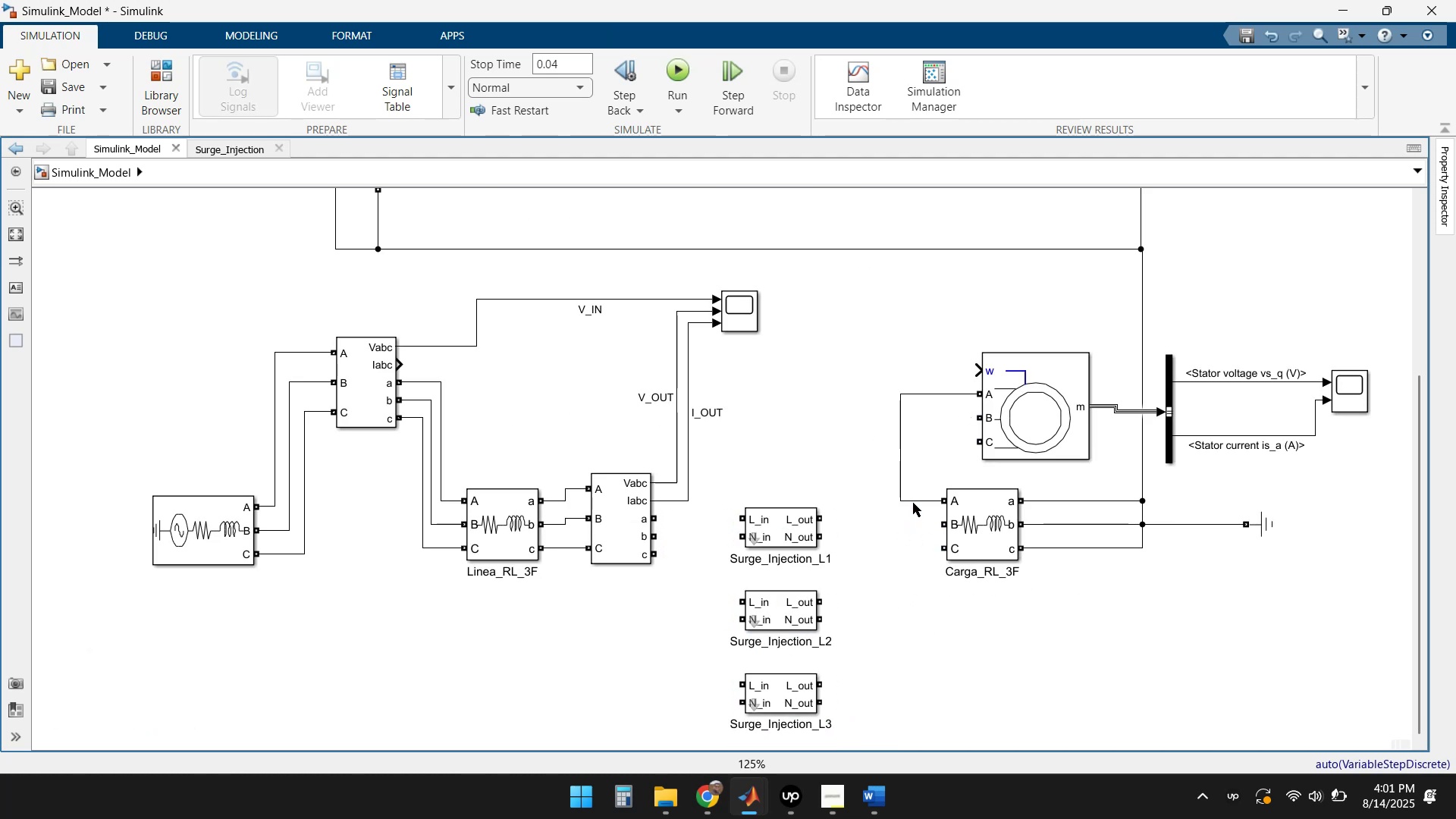 
left_click([913, 499])
 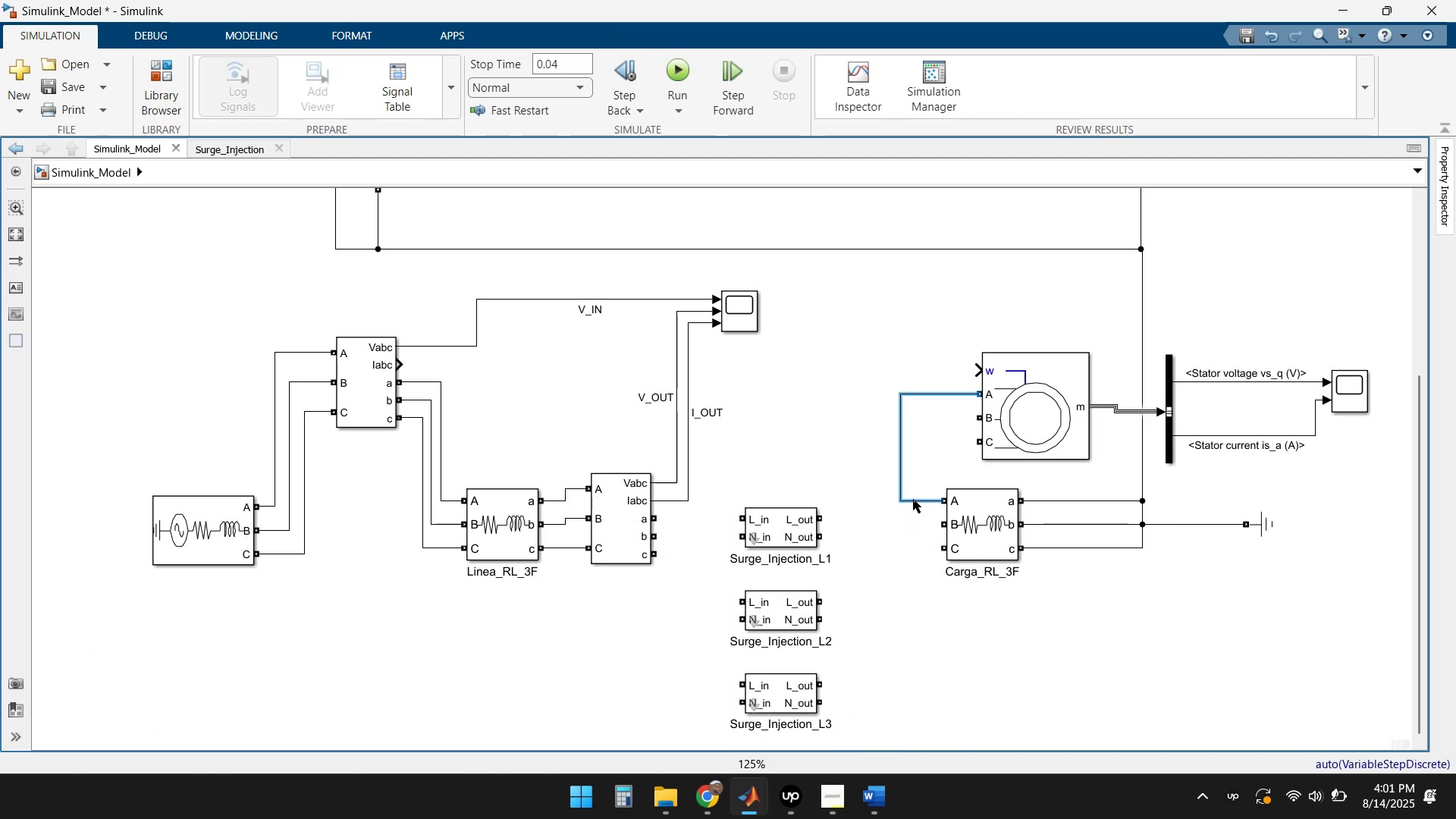 
key(Delete)
 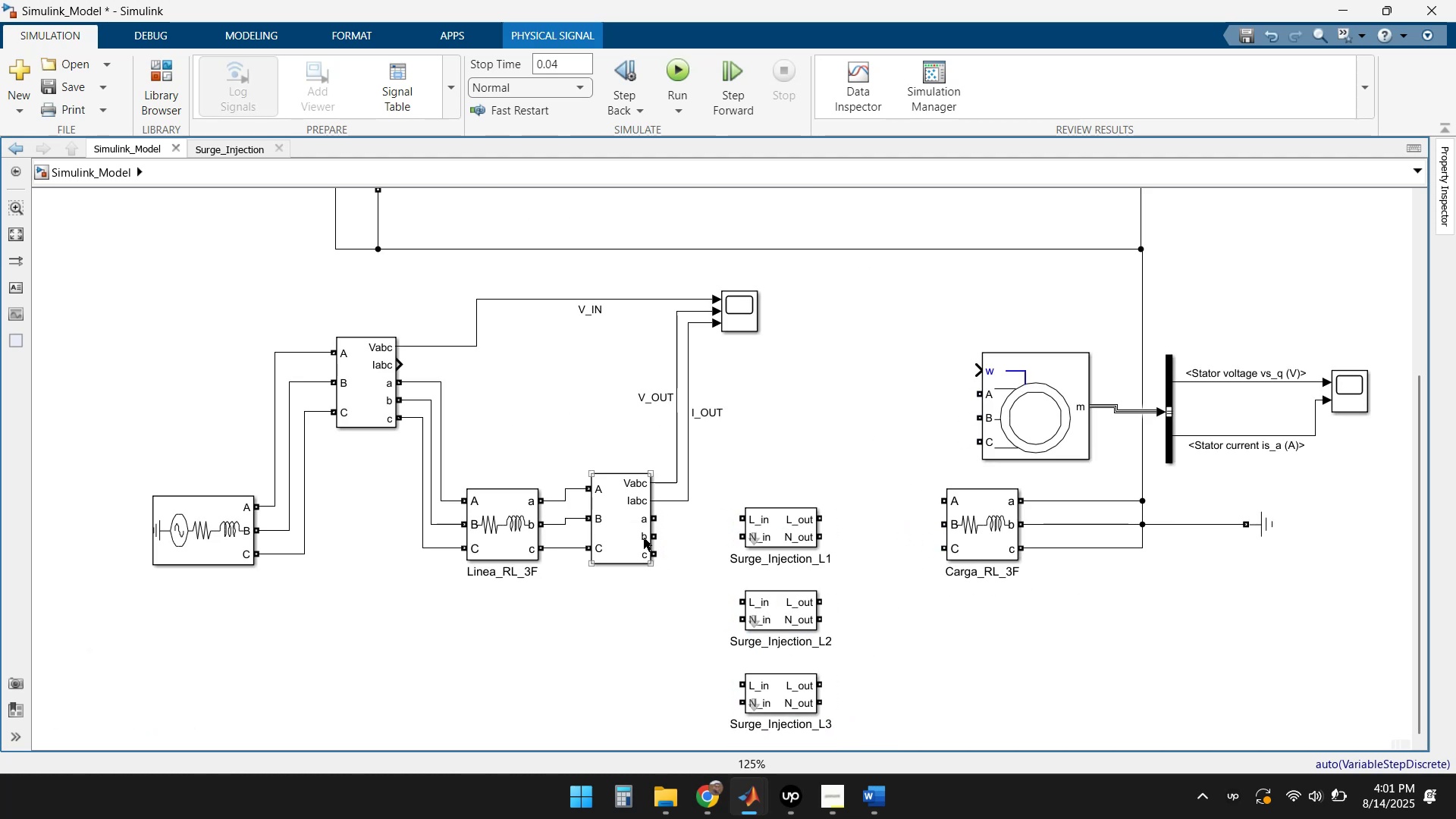 
left_click_drag(start_coordinate=[660, 515], to_coordinate=[742, 520])
 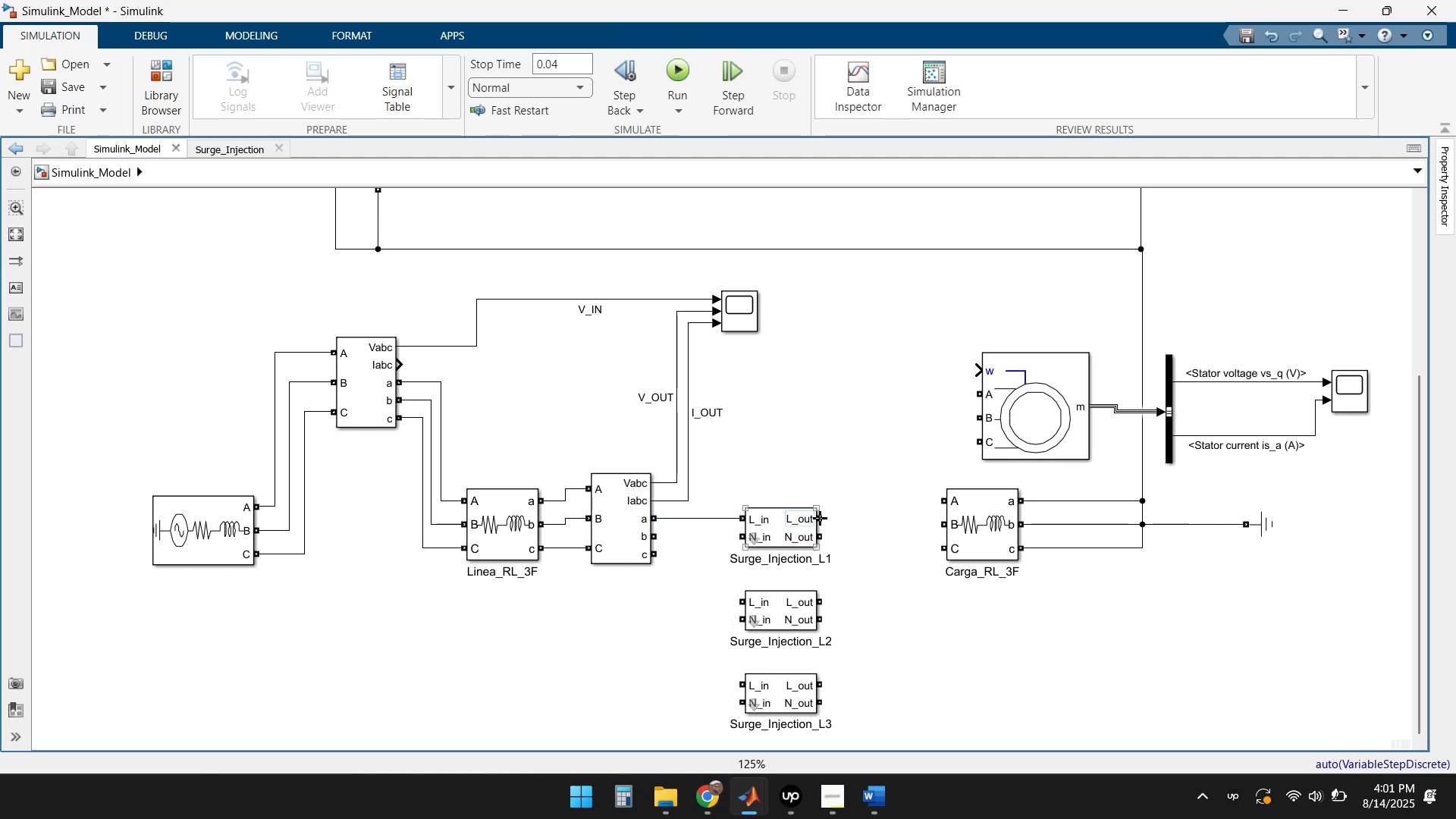 
left_click_drag(start_coordinate=[820, 518], to_coordinate=[983, 394])
 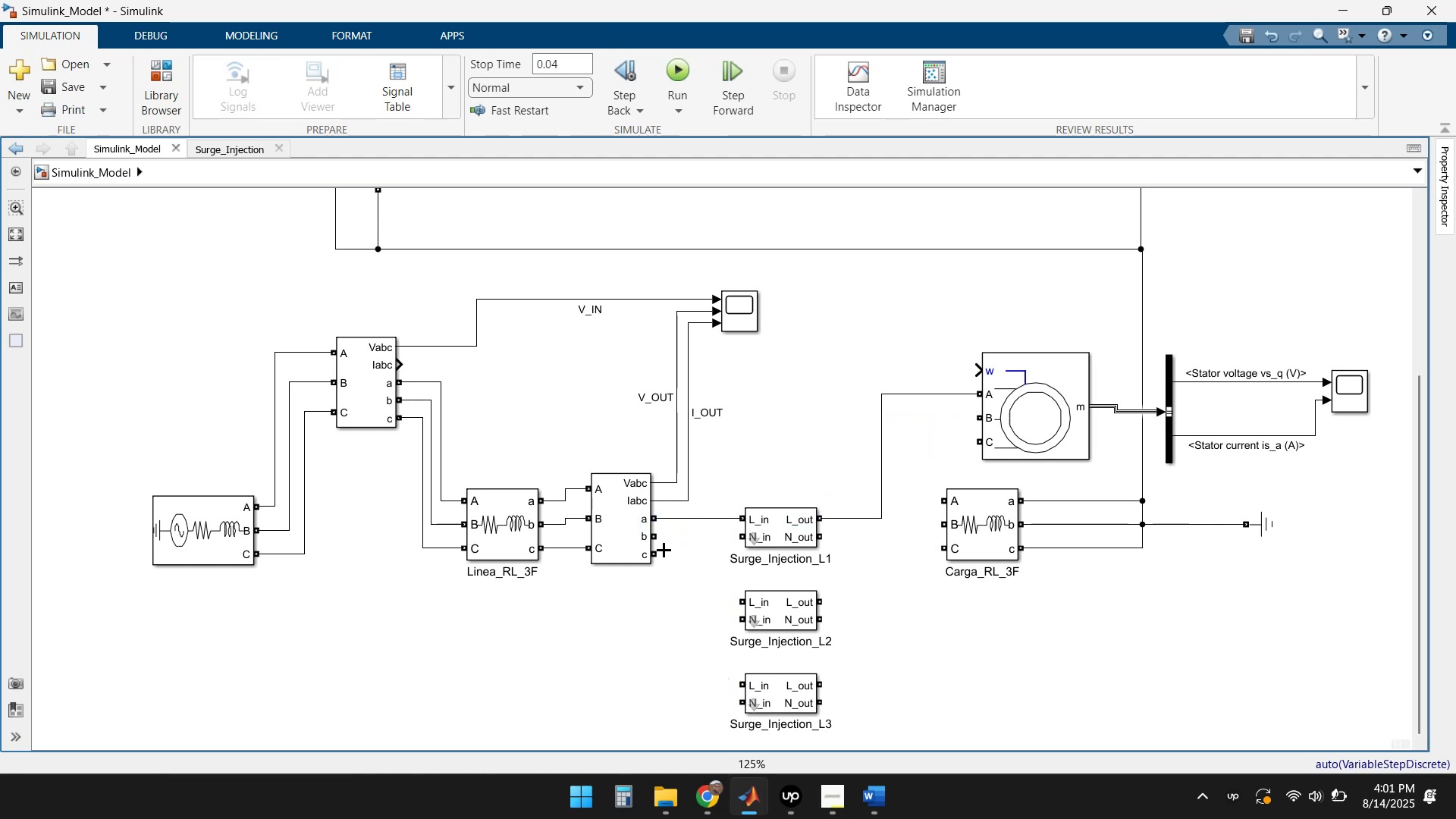 
left_click_drag(start_coordinate=[656, 535], to_coordinate=[744, 601])
 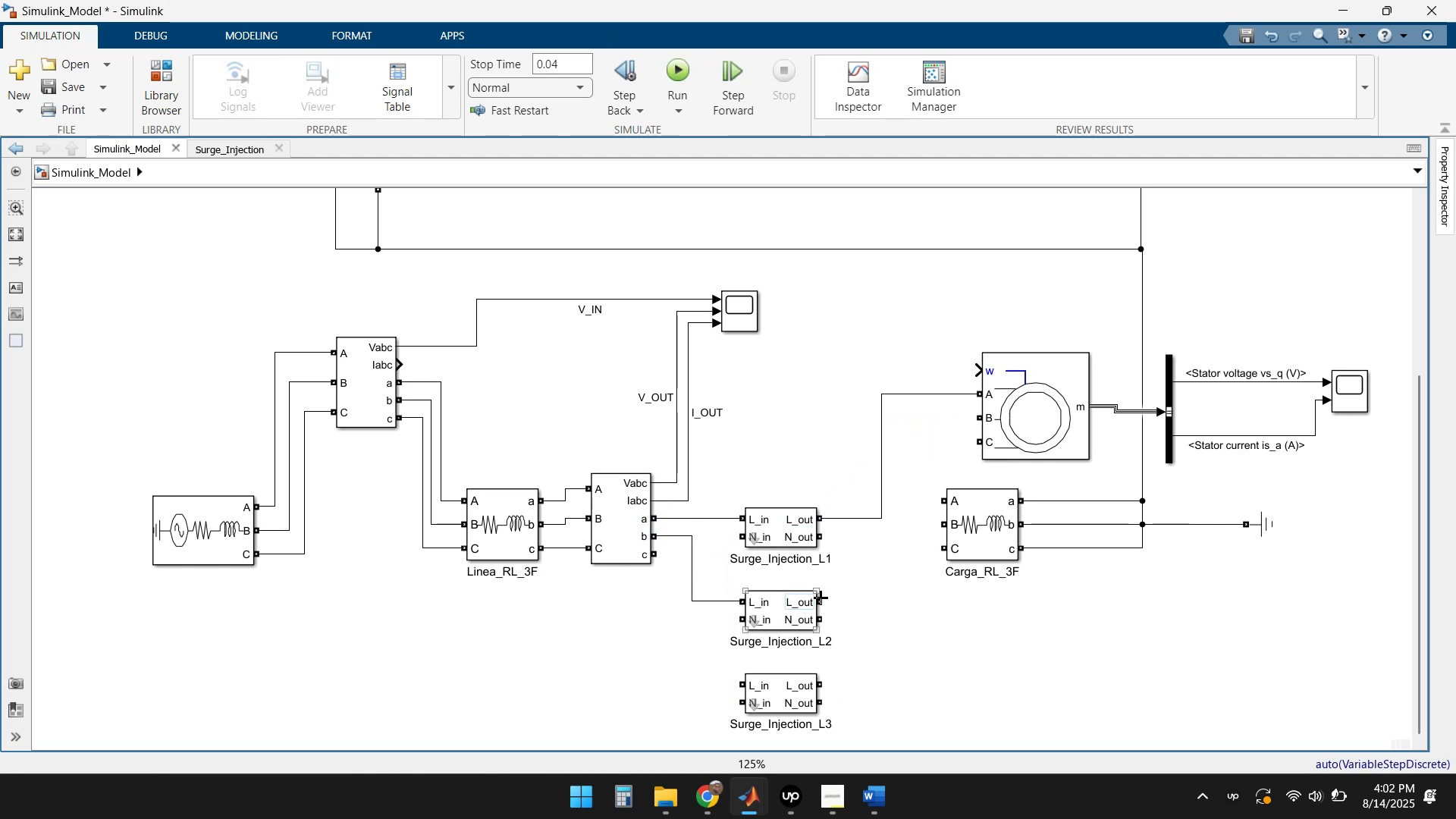 
left_click_drag(start_coordinate=[823, 598], to_coordinate=[979, 420])
 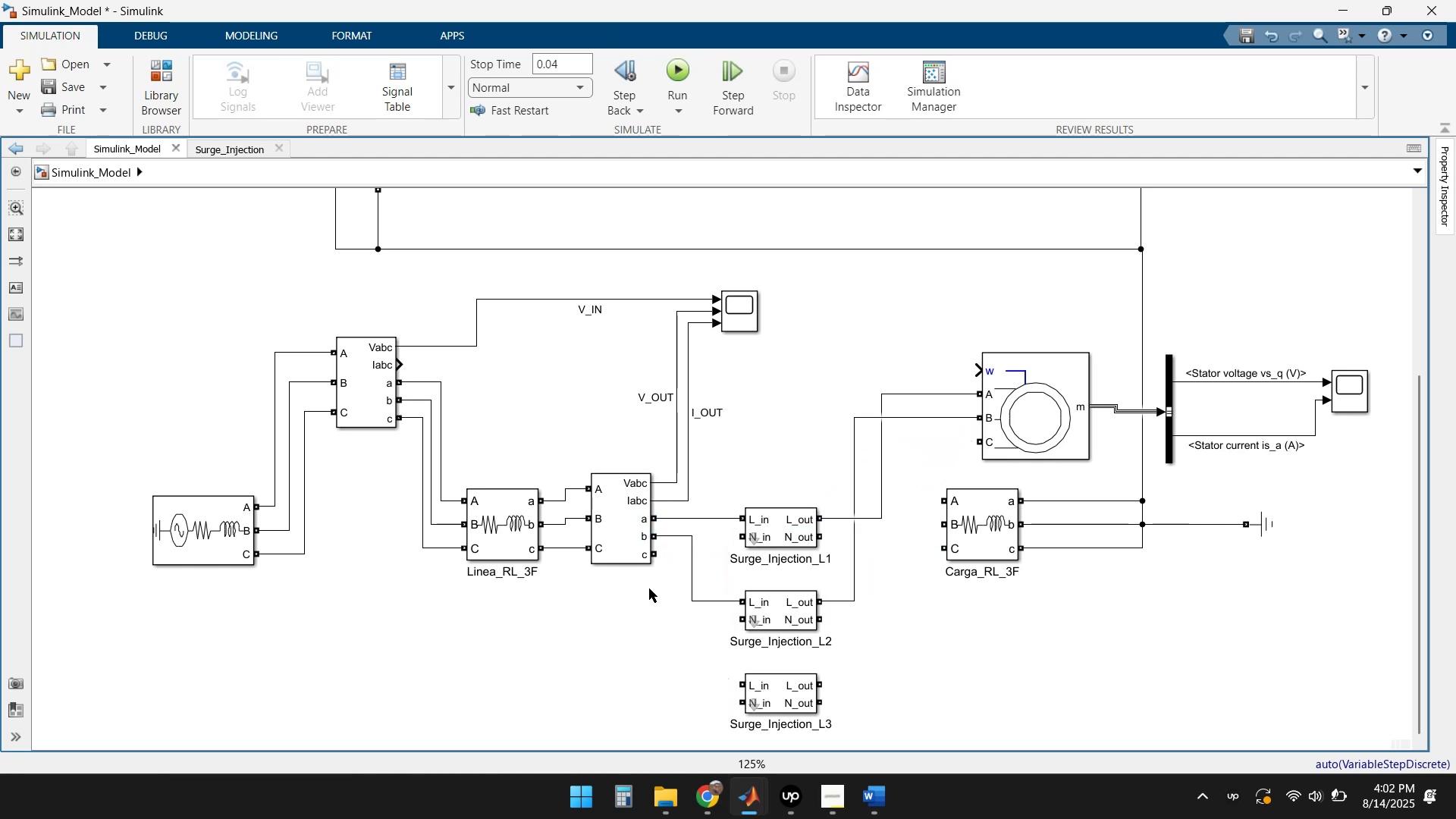 
left_click_drag(start_coordinate=[657, 554], to_coordinate=[739, 700])
 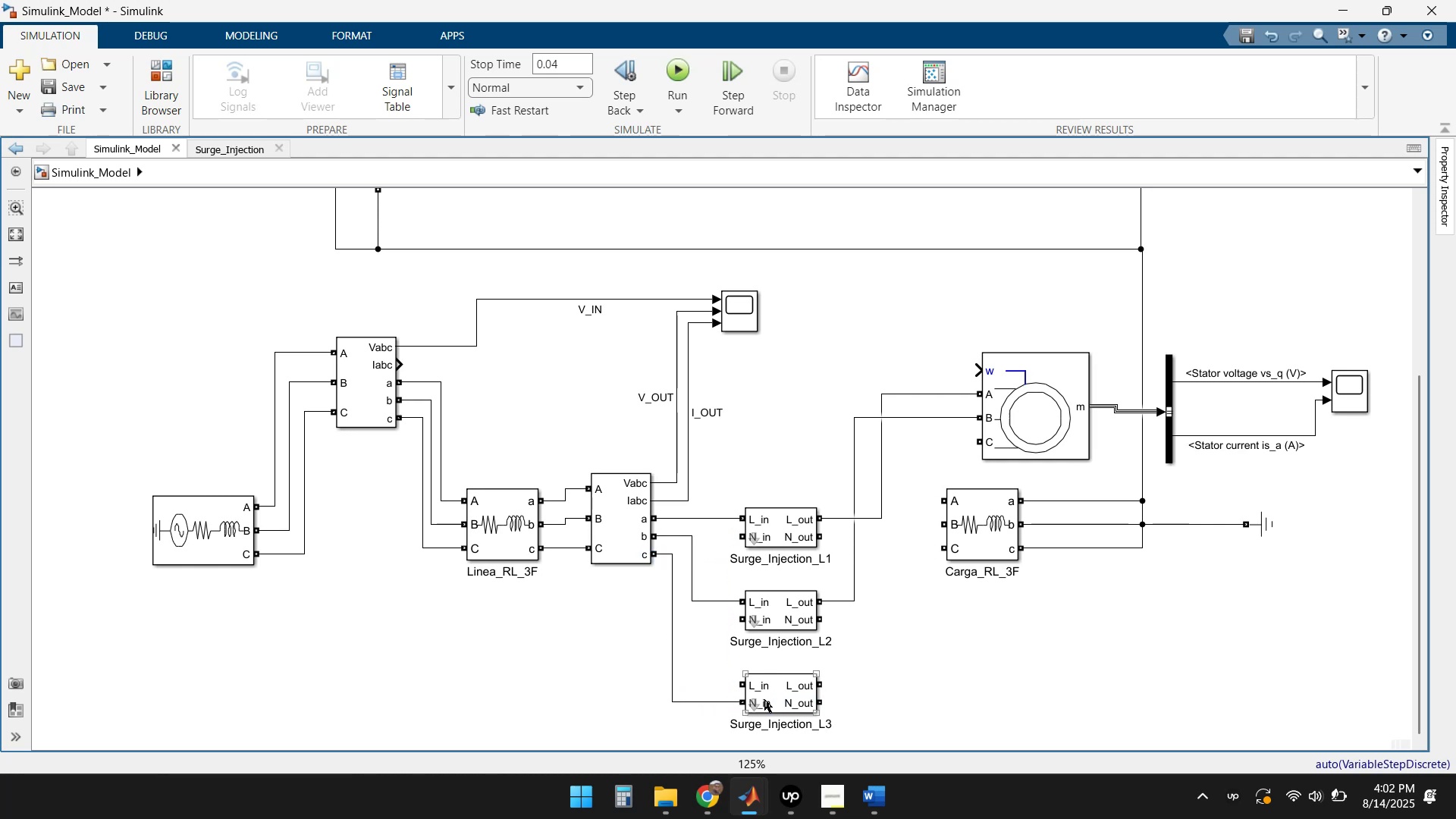 
left_click_drag(start_coordinate=[714, 699], to_coordinate=[729, 681])
 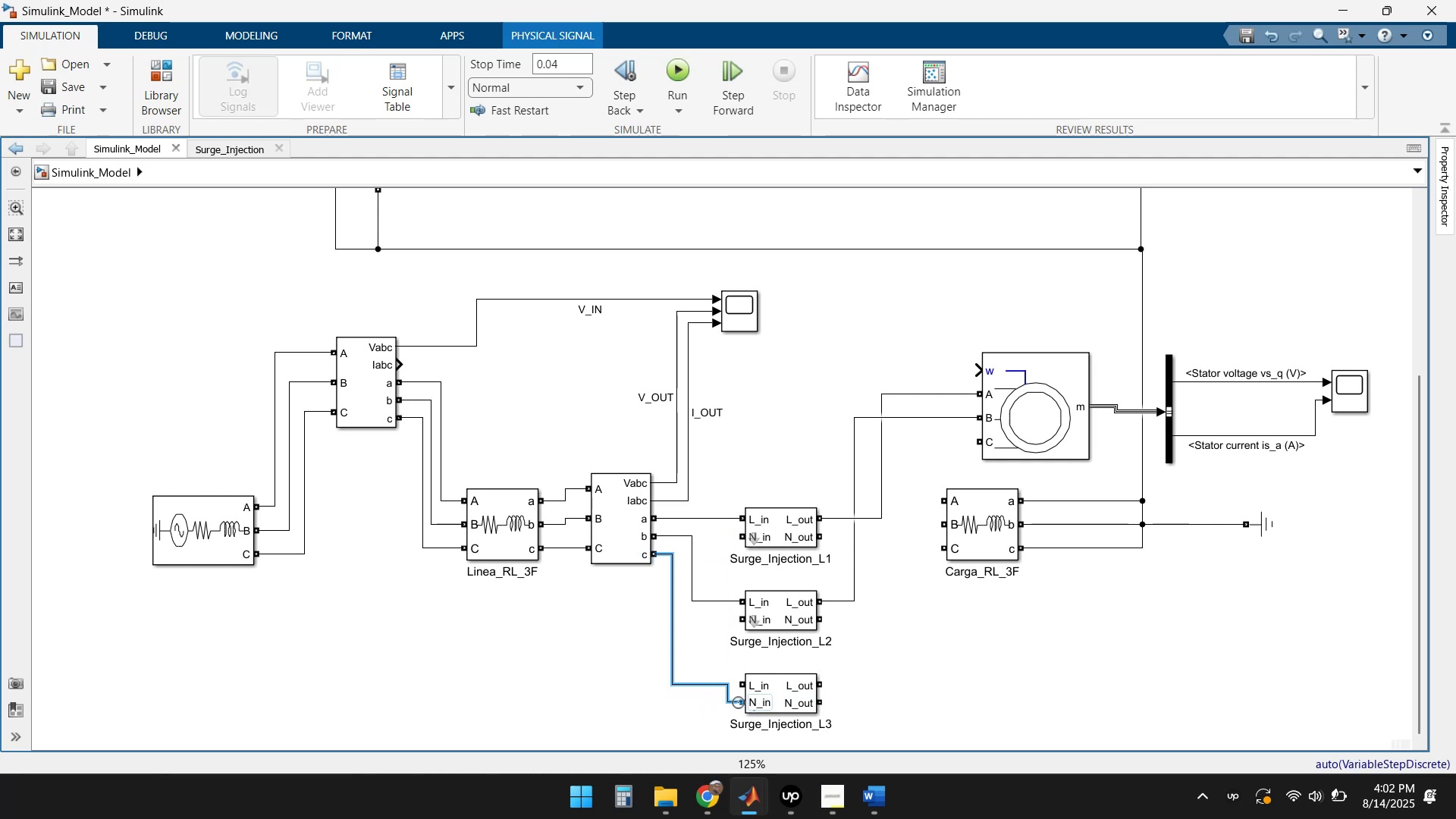 
left_click_drag(start_coordinate=[739, 703], to_coordinate=[740, 682])
 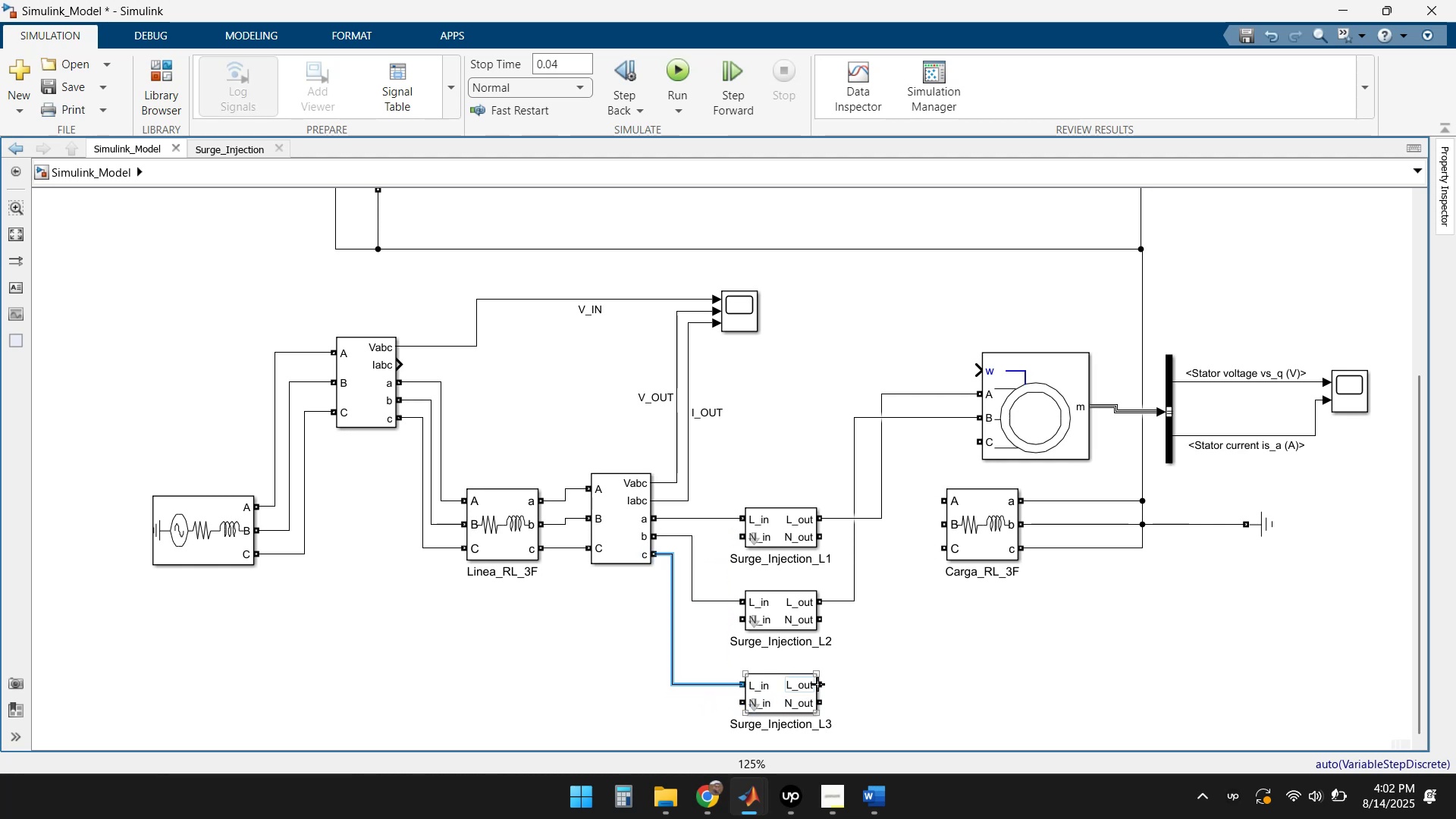 
left_click_drag(start_coordinate=[821, 682], to_coordinate=[982, 441])
 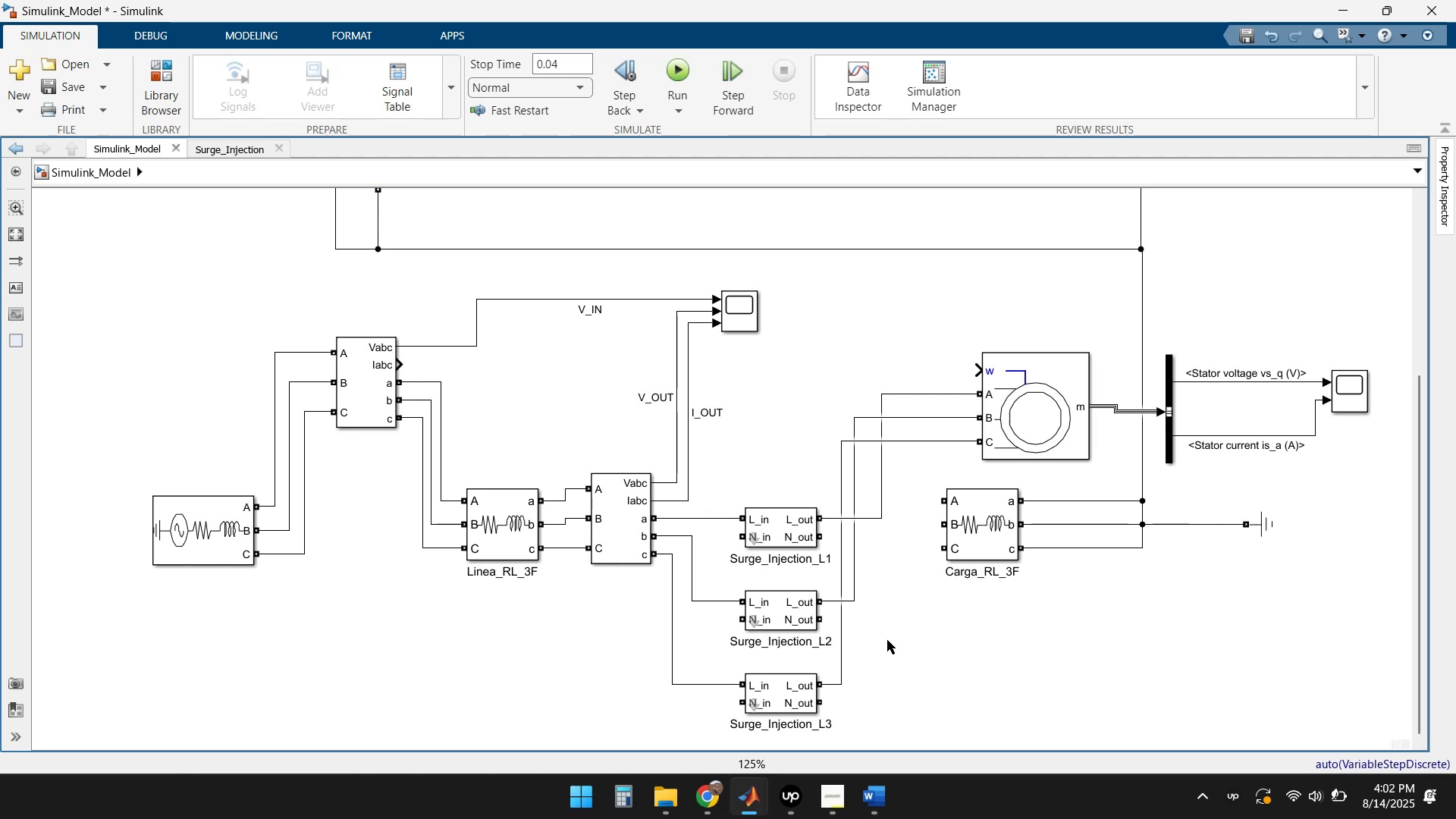 
left_click_drag(start_coordinate=[999, 529], to_coordinate=[1067, 530])
 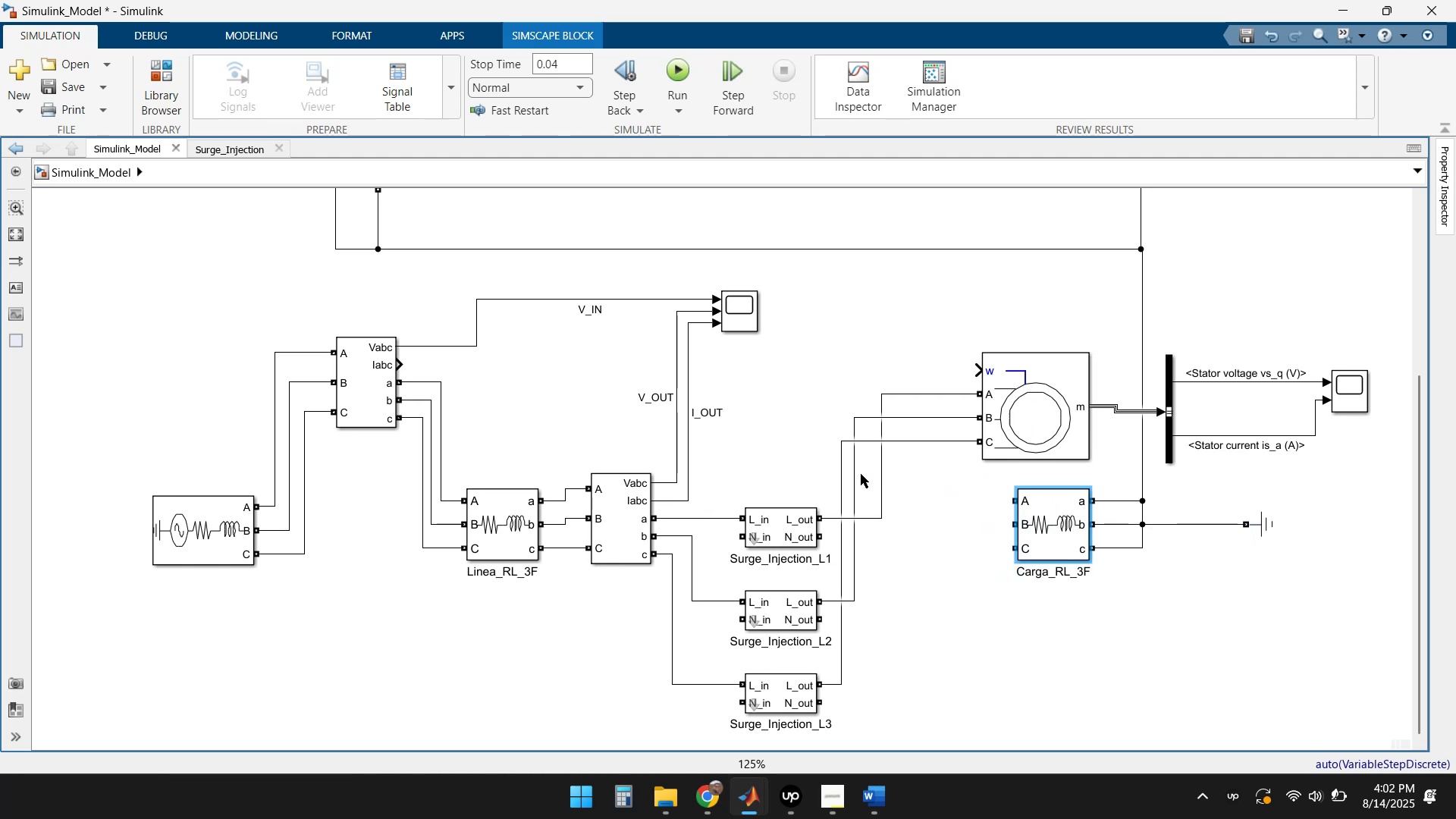 
left_click_drag(start_coordinate=[881, 478], to_coordinate=[919, 478])
 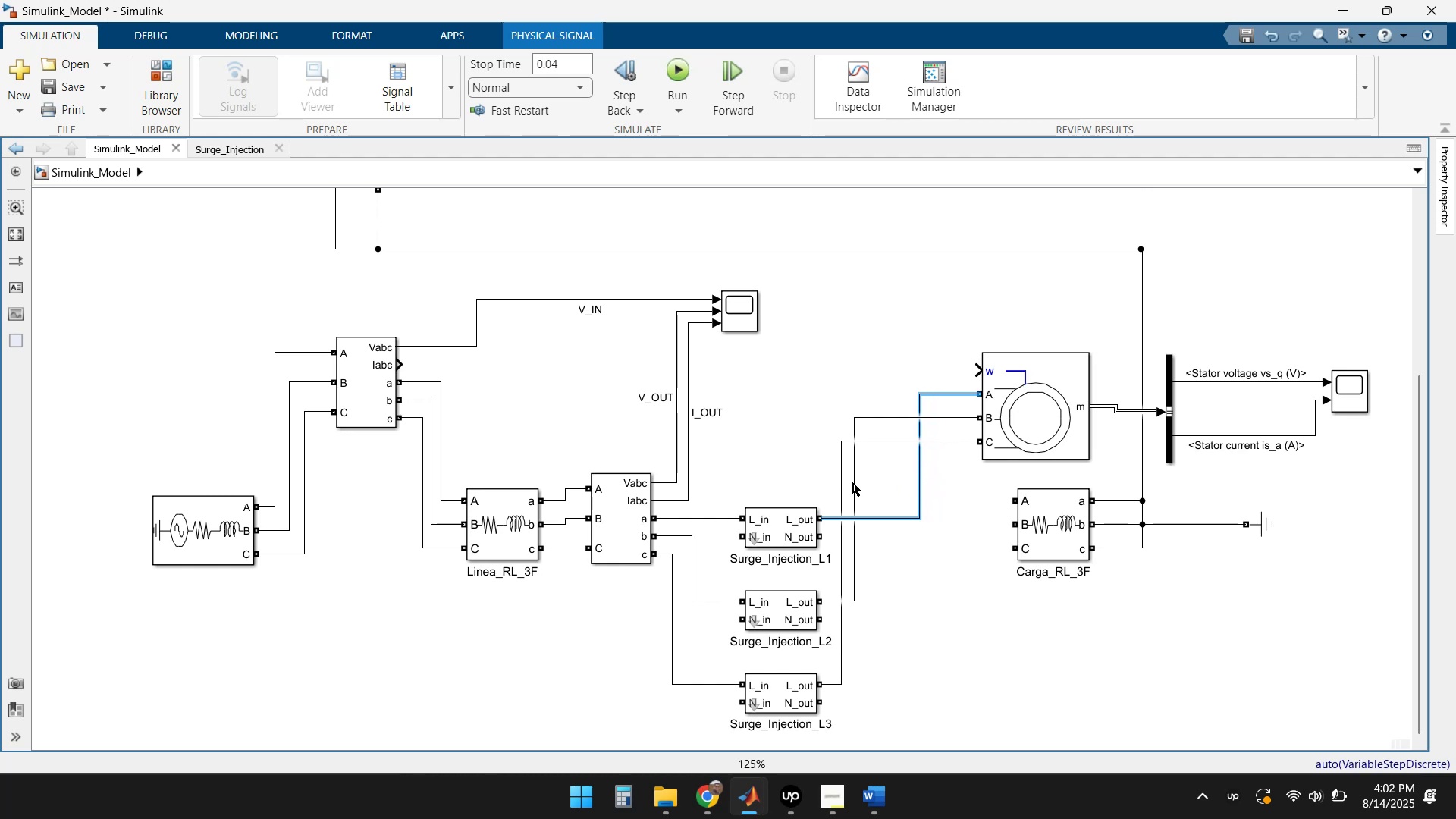 
left_click_drag(start_coordinate=[852, 482], to_coordinate=[932, 492])
 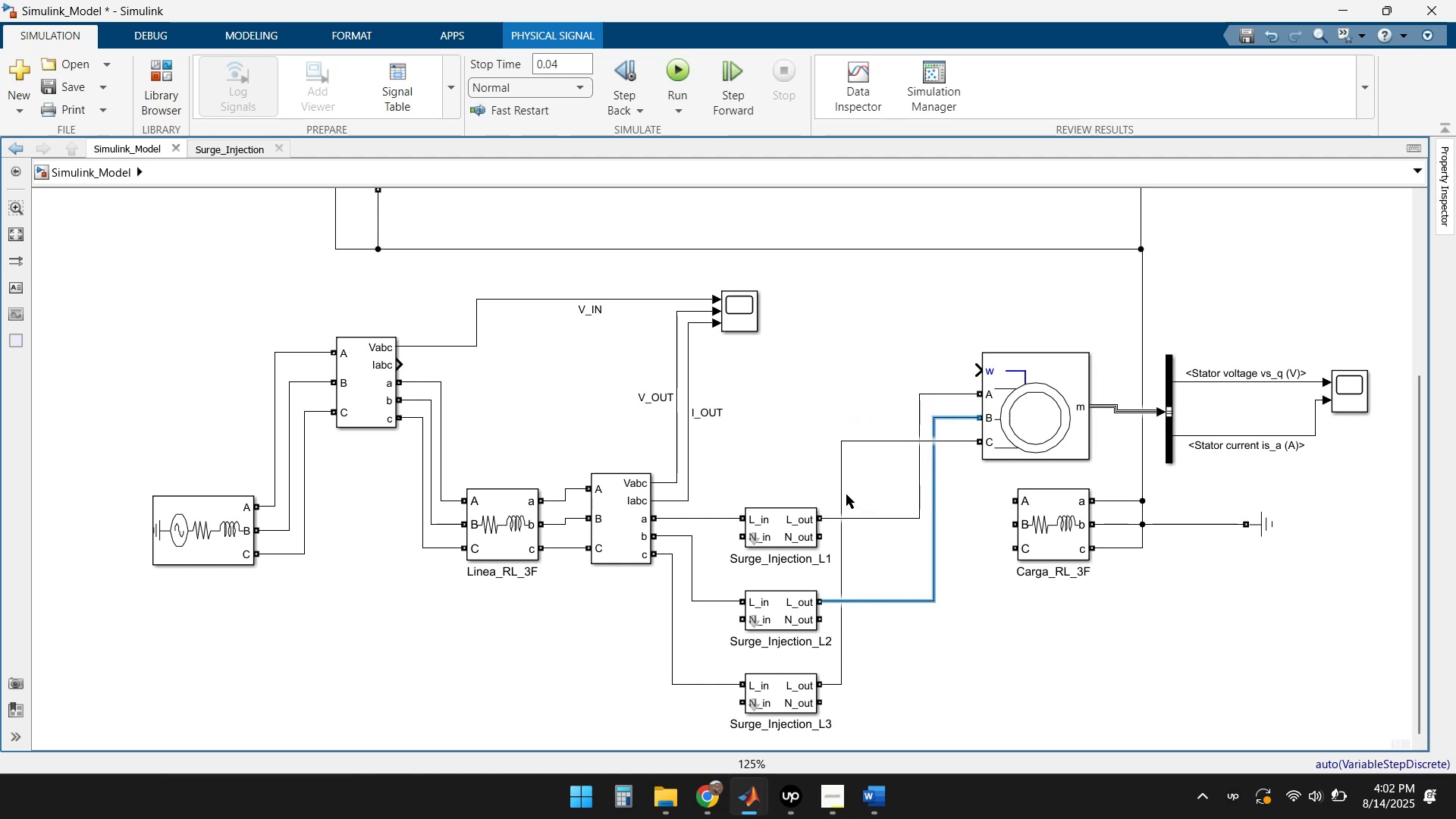 
left_click_drag(start_coordinate=[843, 491], to_coordinate=[952, 491])
 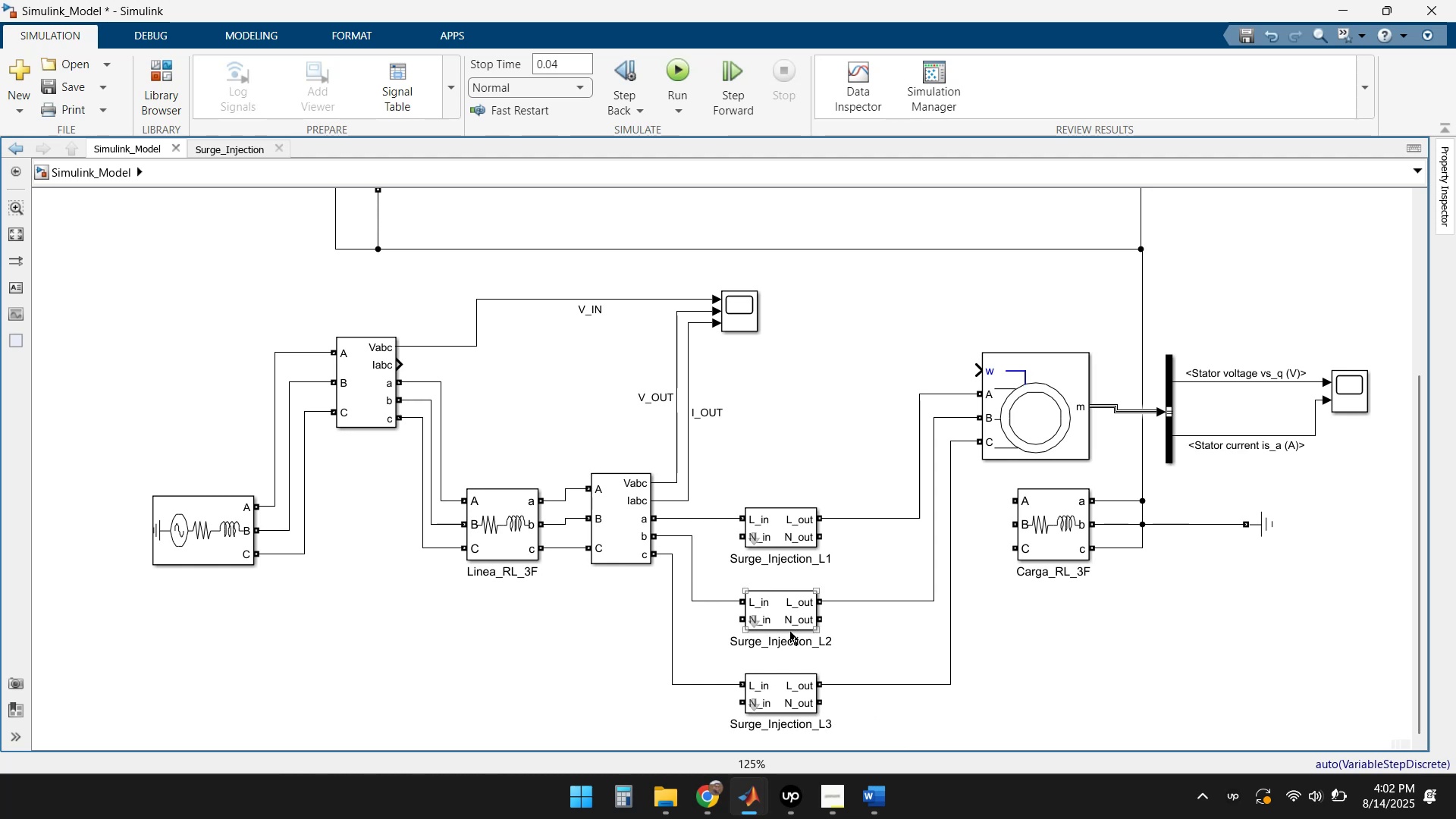 
wait(6.02)
 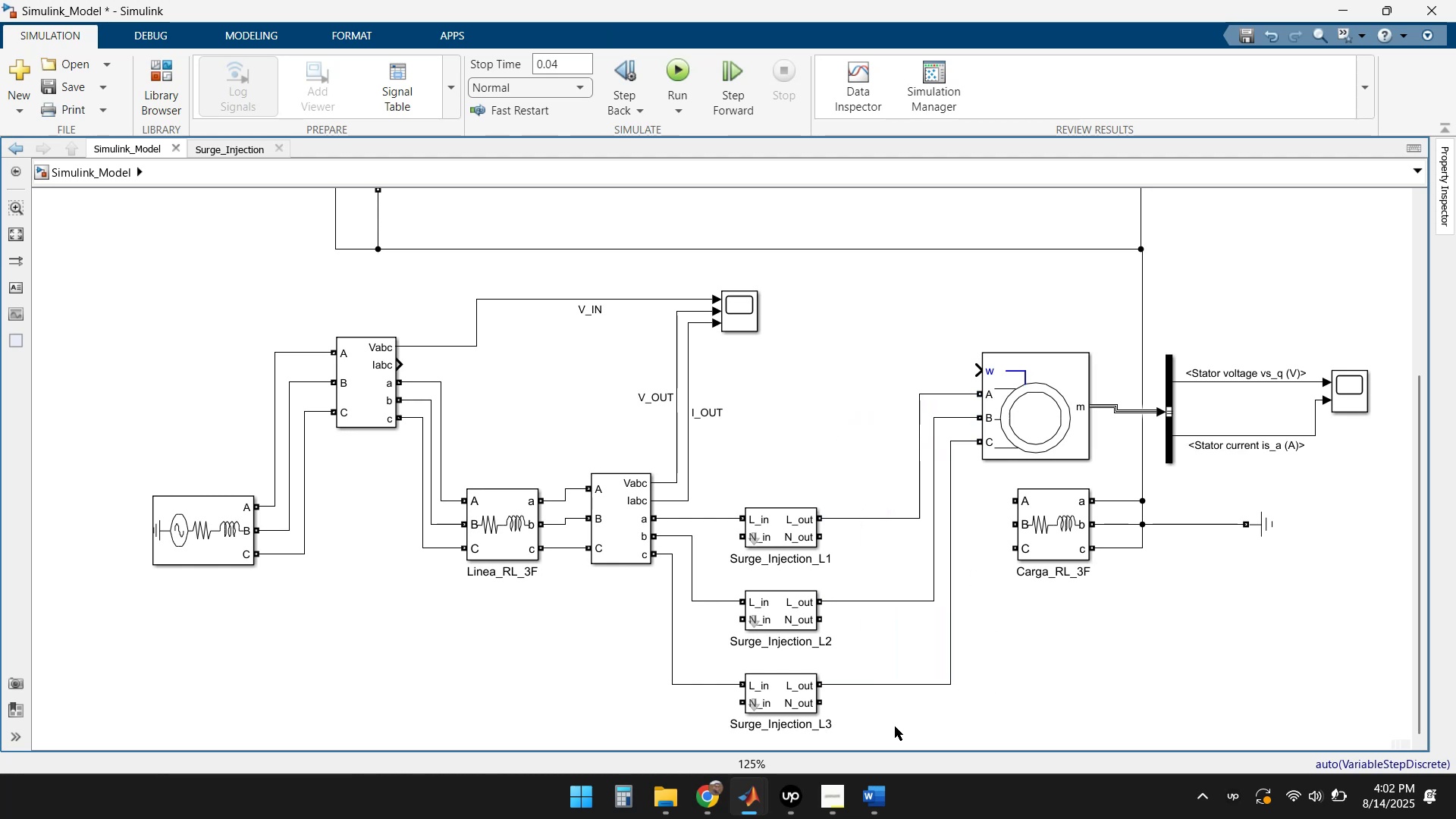 
left_click_drag(start_coordinate=[794, 737], to_coordinate=[777, 500])
 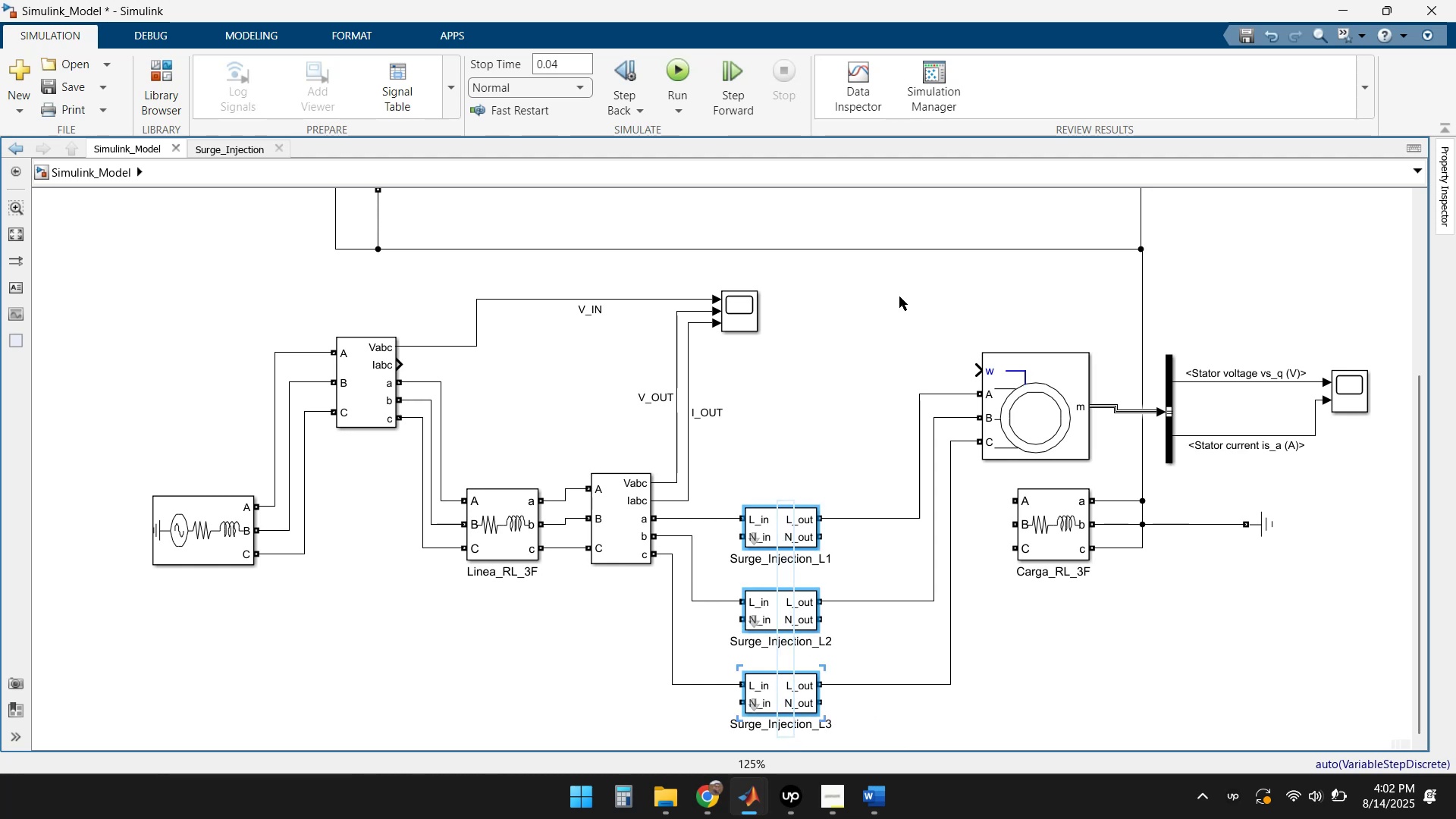 
key(ArrowRight)
 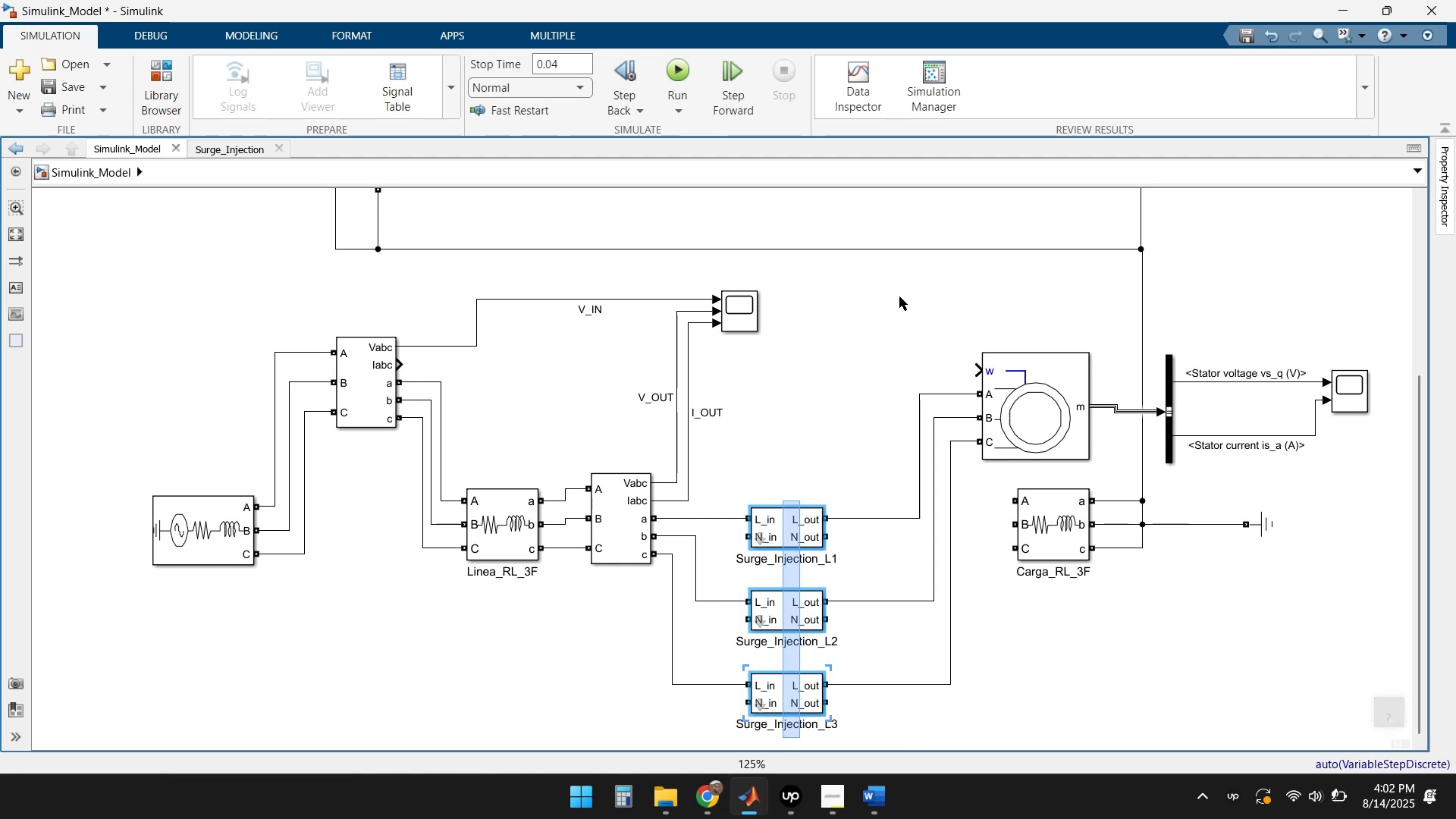 
key(ArrowRight)
 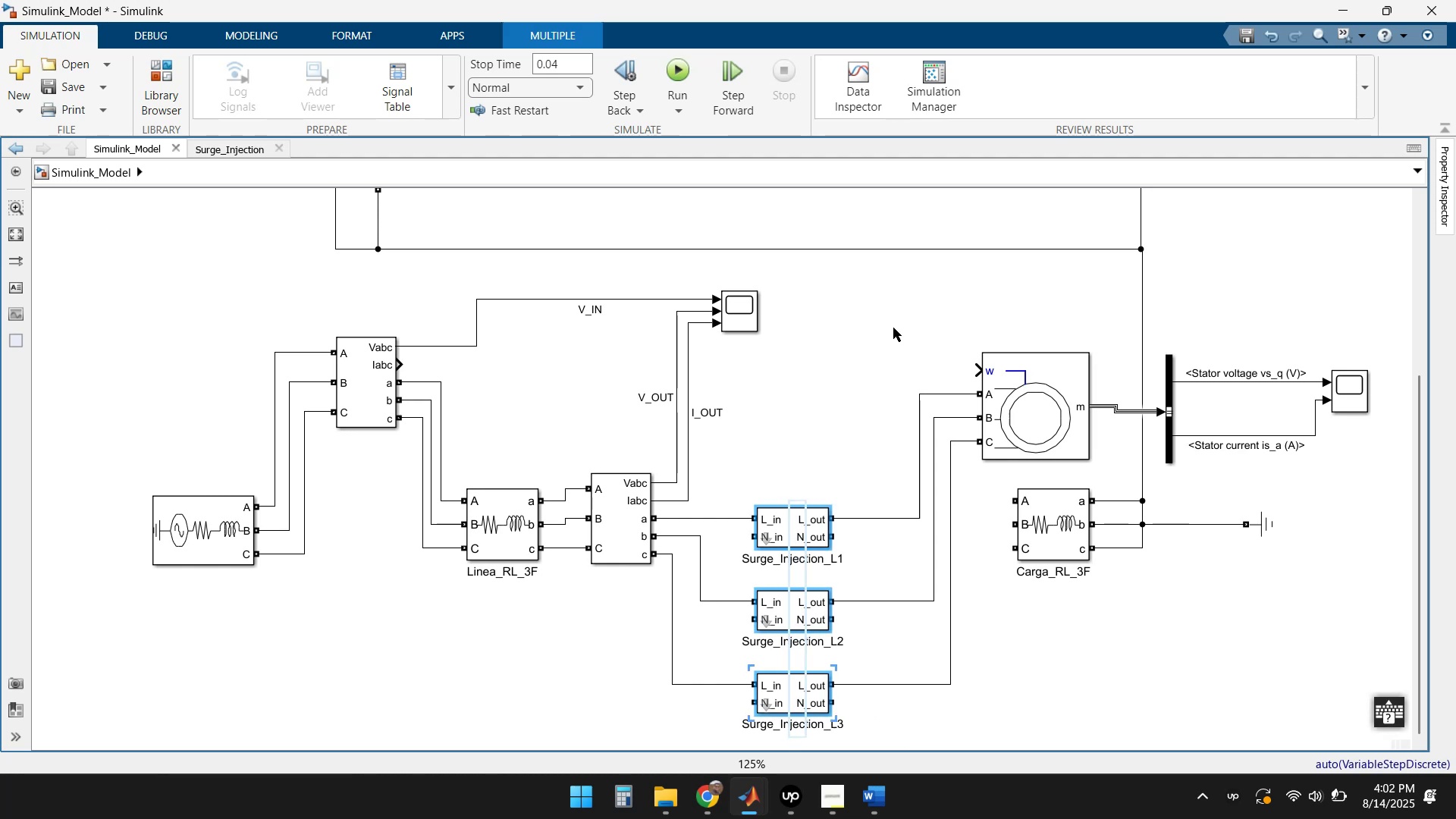 
left_click([830, 416])
 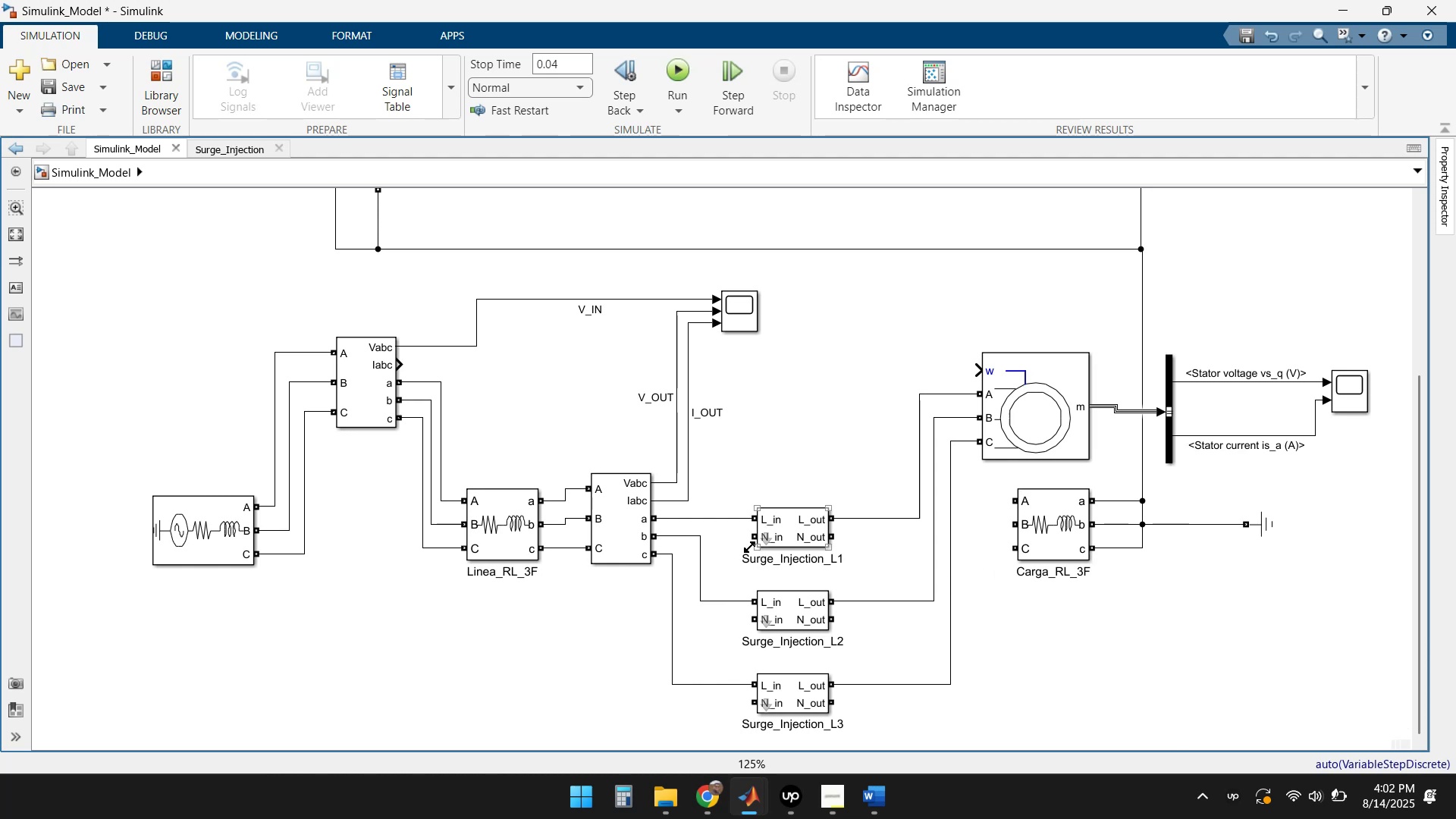 
wait(6.72)
 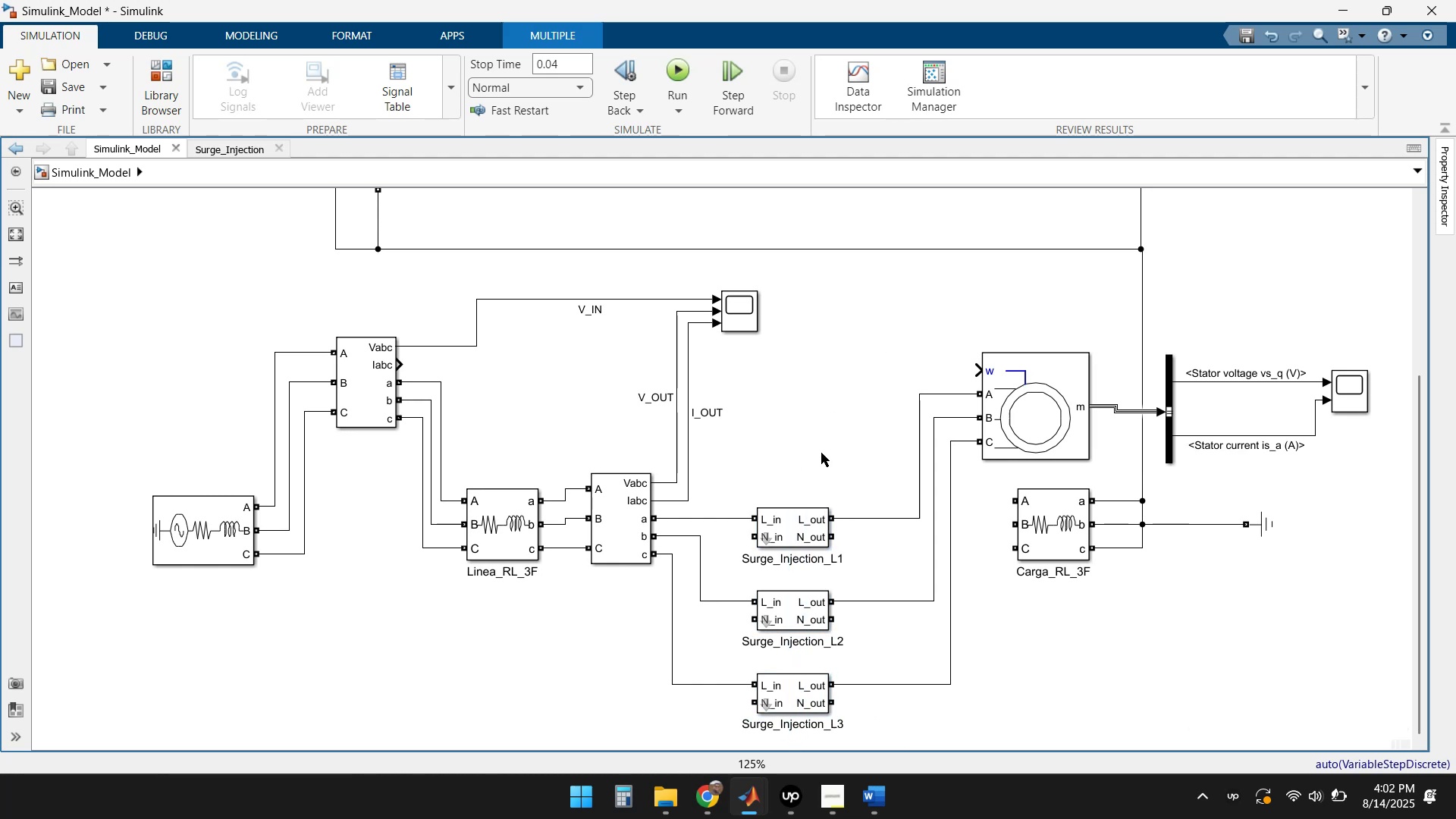 
left_click_drag(start_coordinate=[751, 538], to_coordinate=[752, 623])
 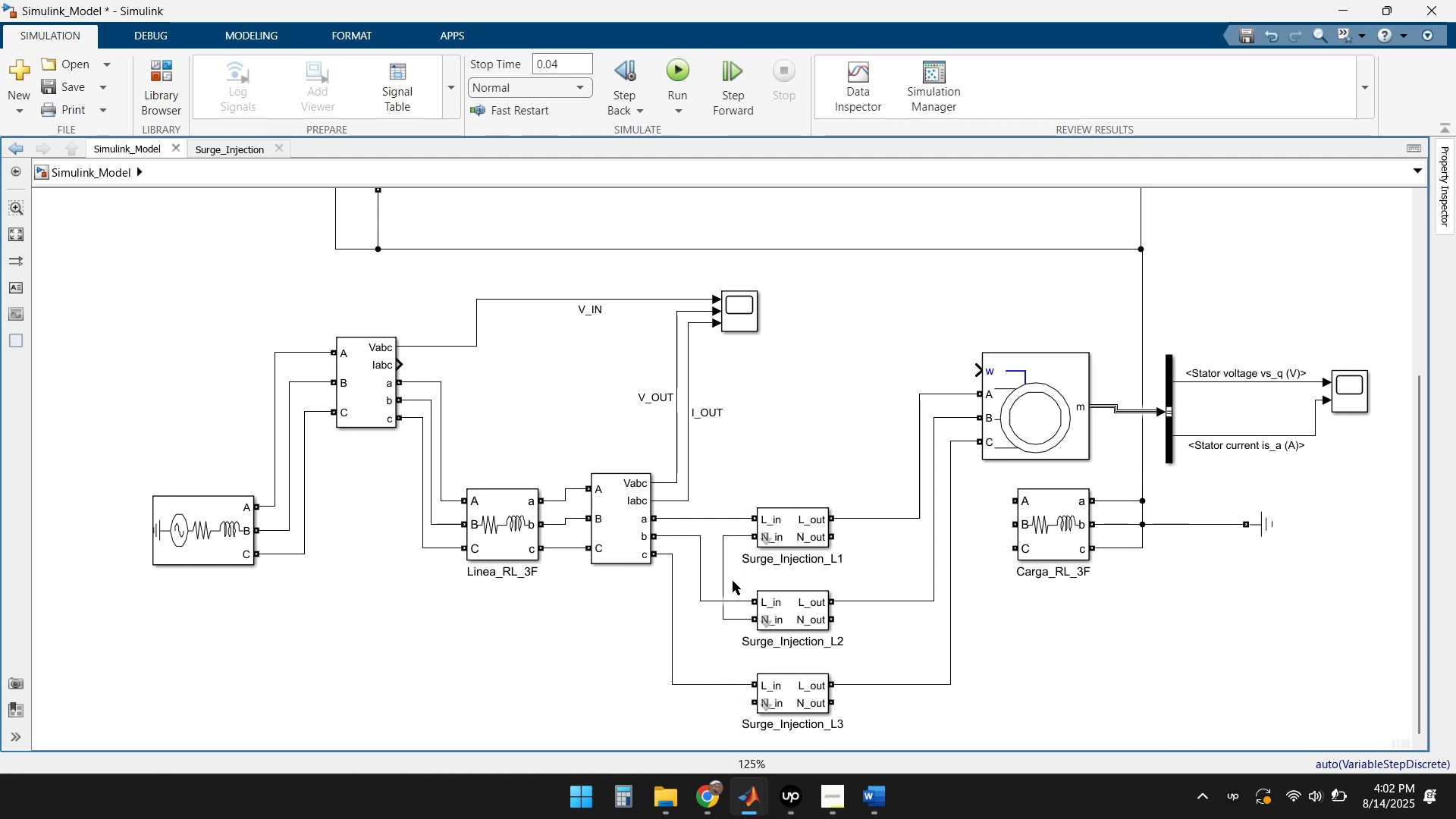 
wait(8.25)
 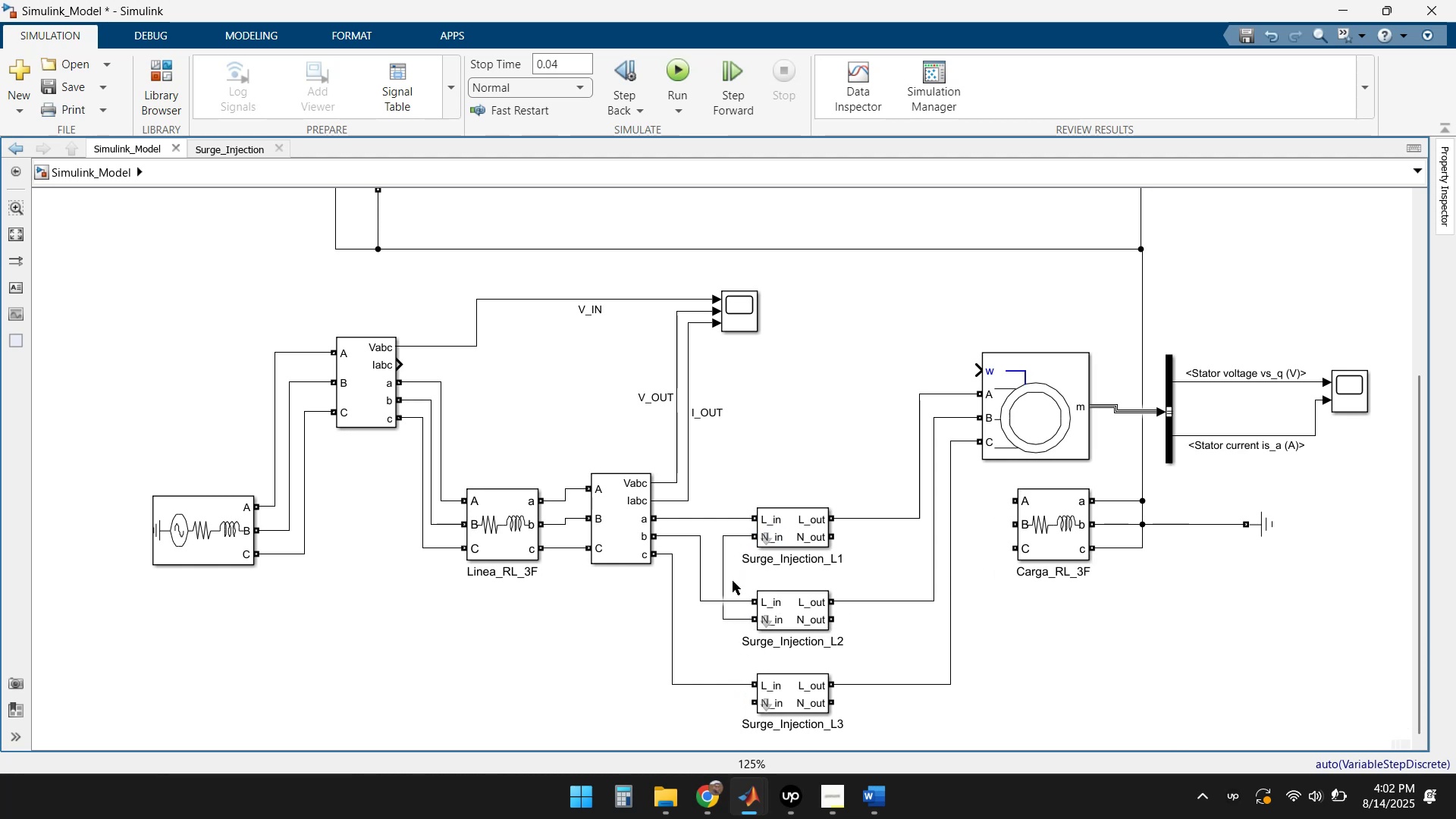 
left_click_drag(start_coordinate=[752, 704], to_coordinate=[723, 620])
 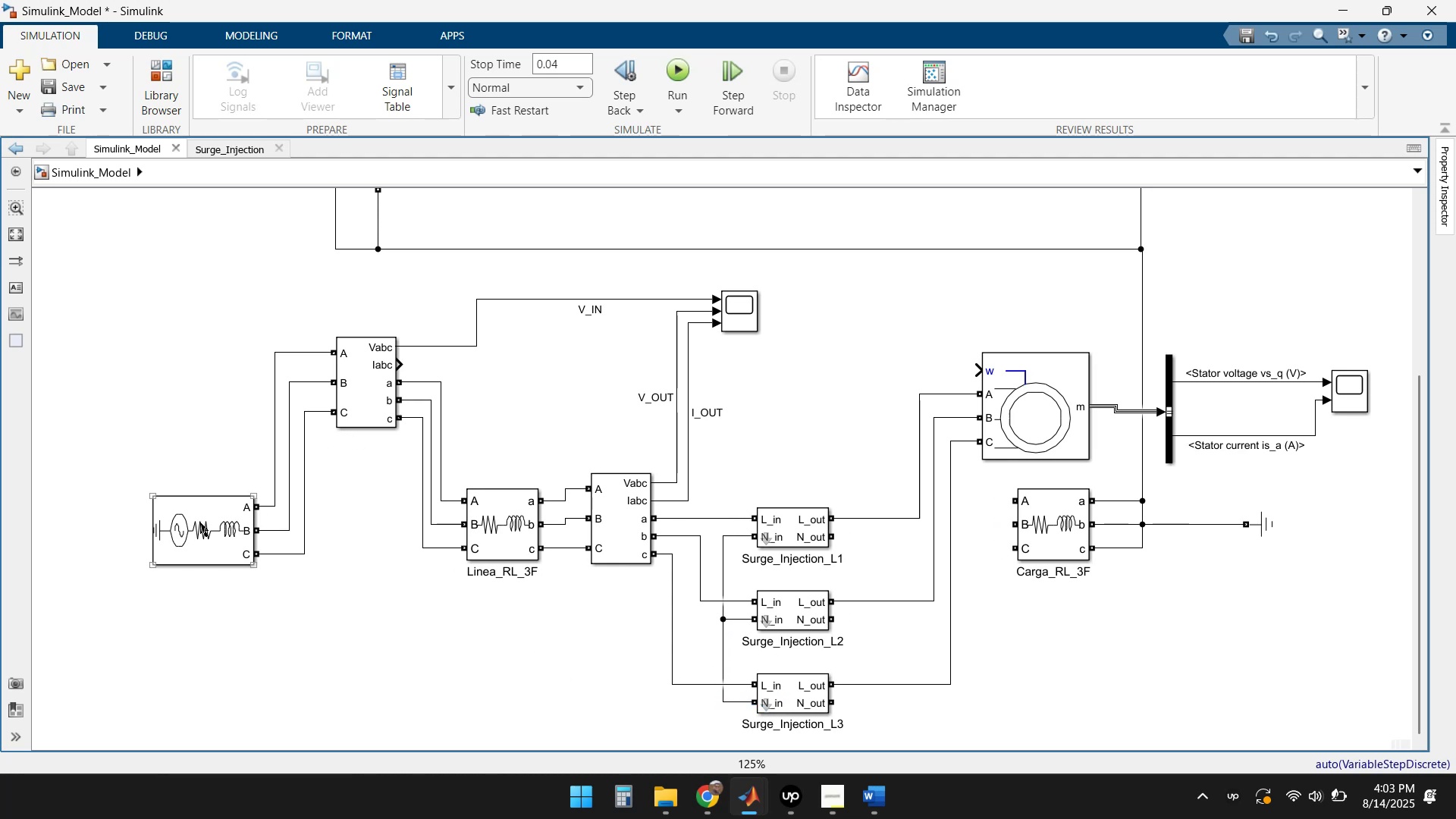 
double_click([196, 528])
 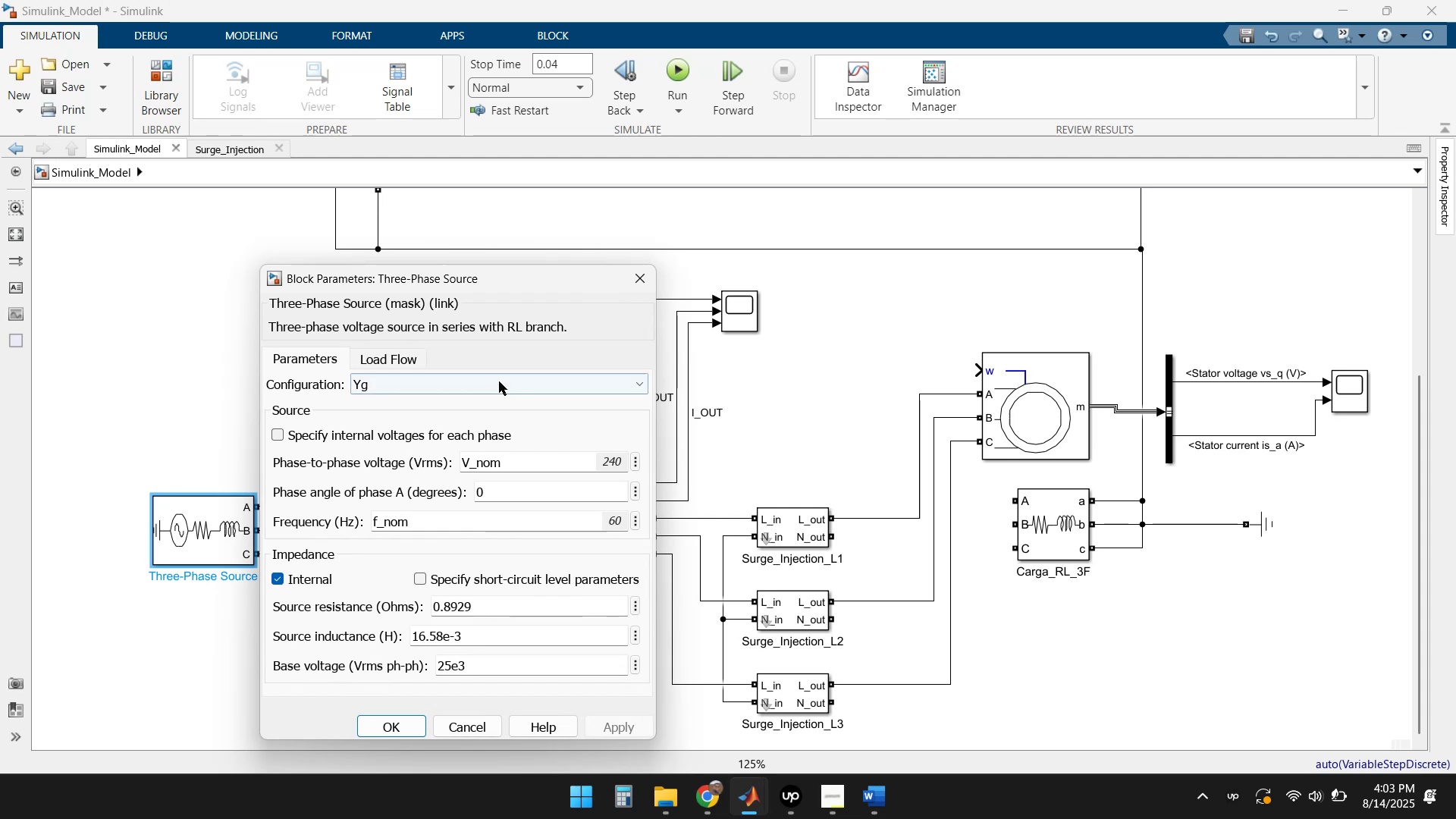 
left_click([469, 379])
 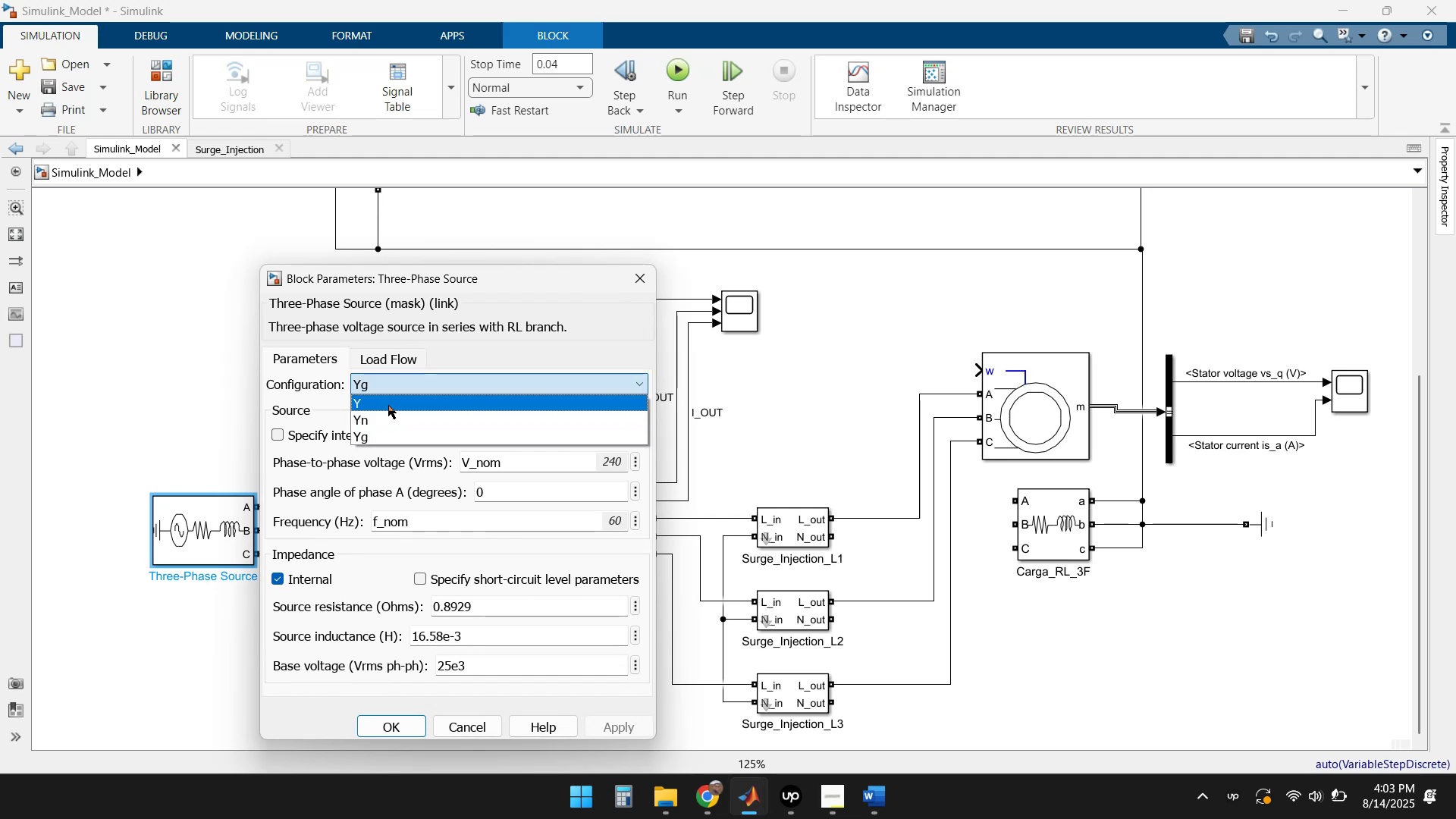 
left_click([388, 405])
 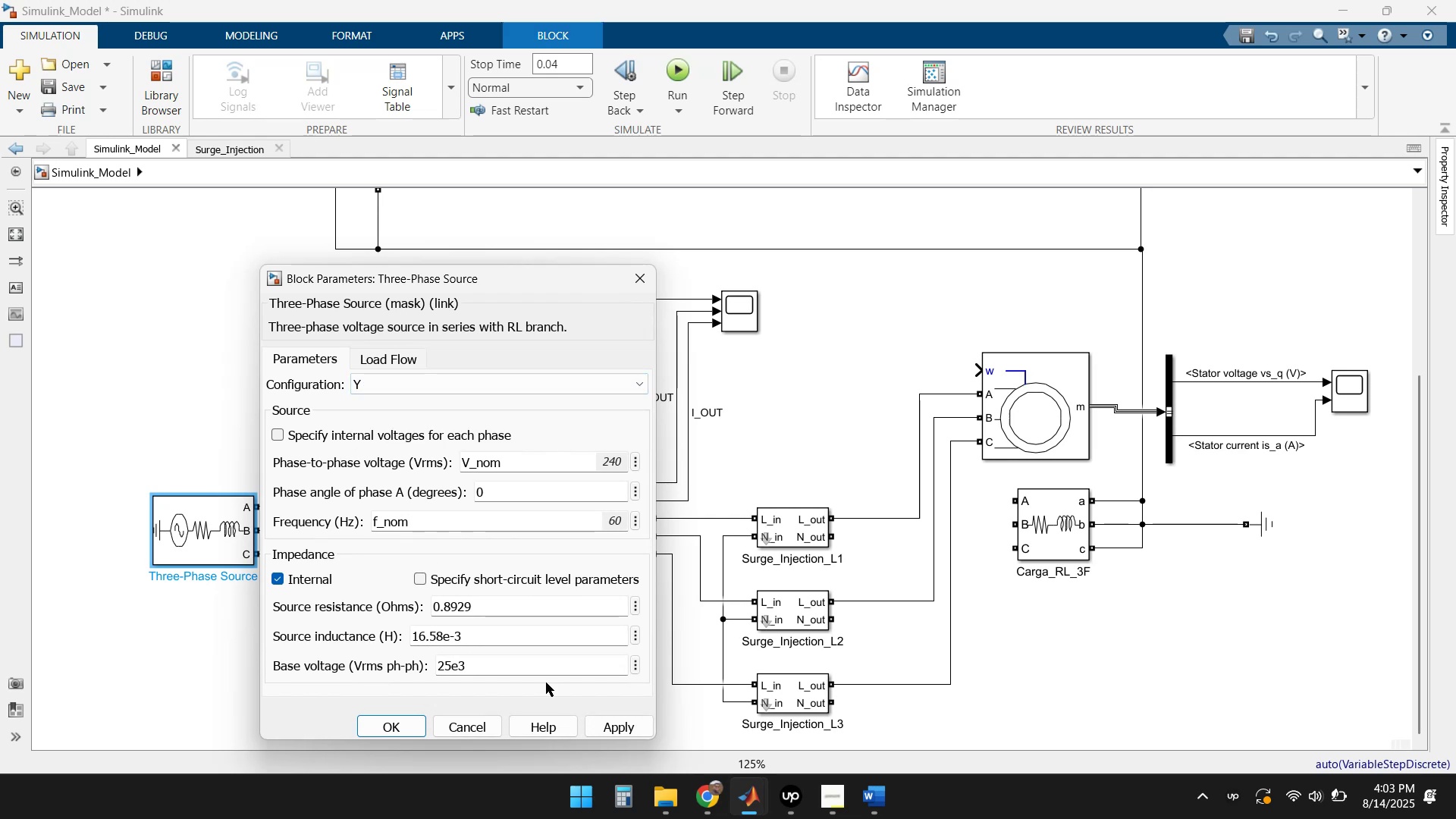 
left_click([607, 729])
 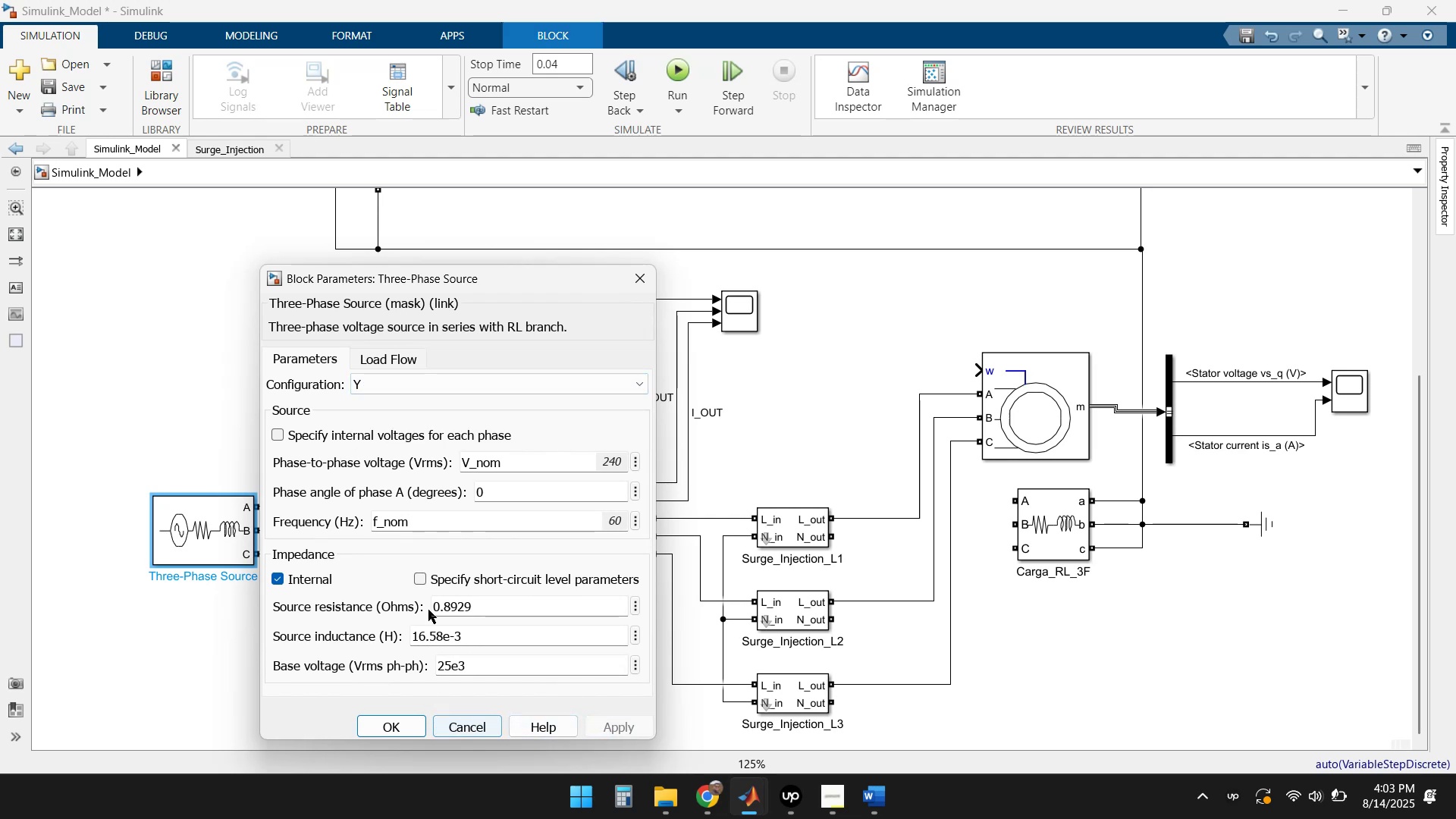 
left_click([402, 379])
 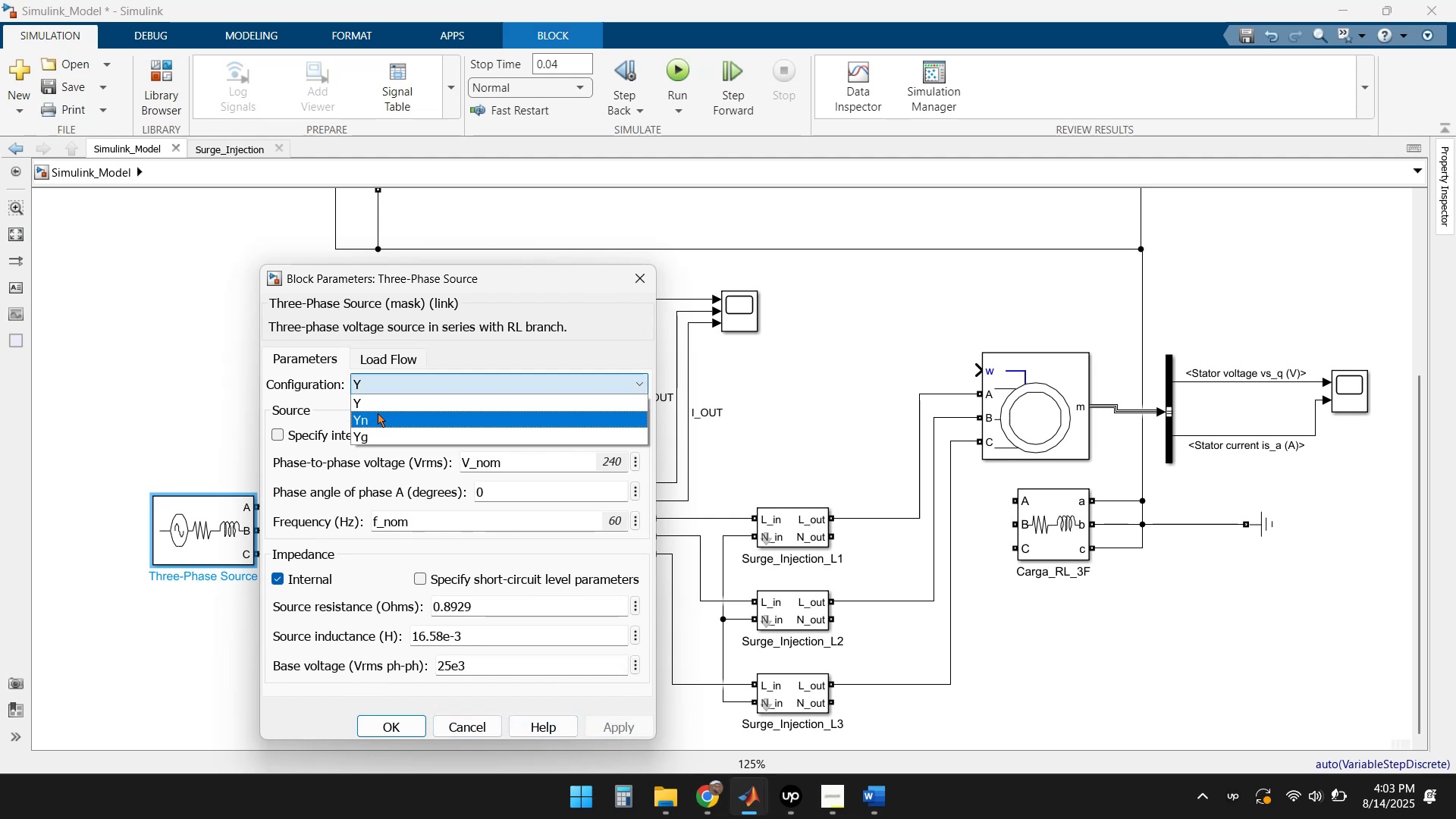 
left_click([376, 416])
 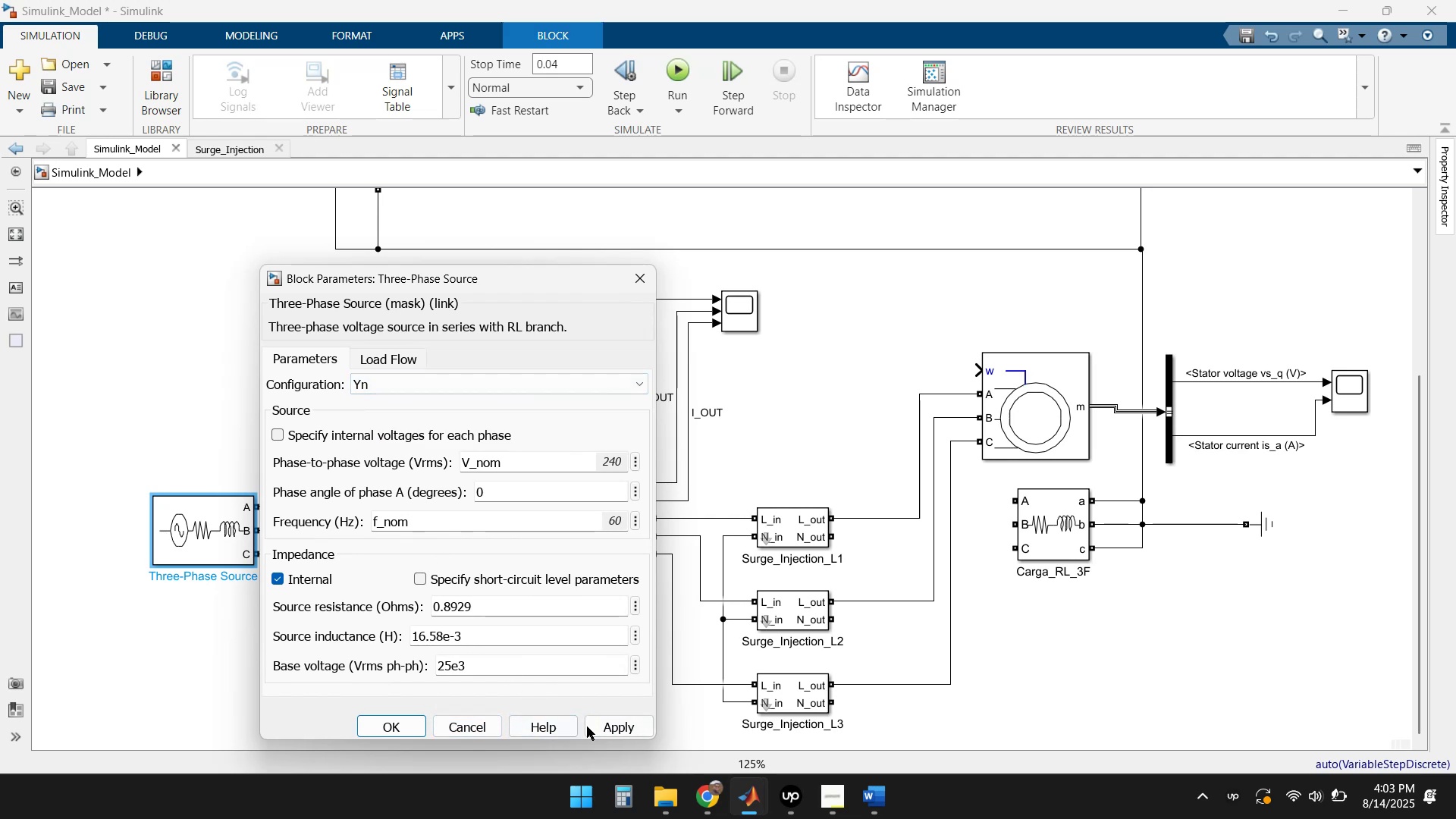 
left_click([592, 729])
 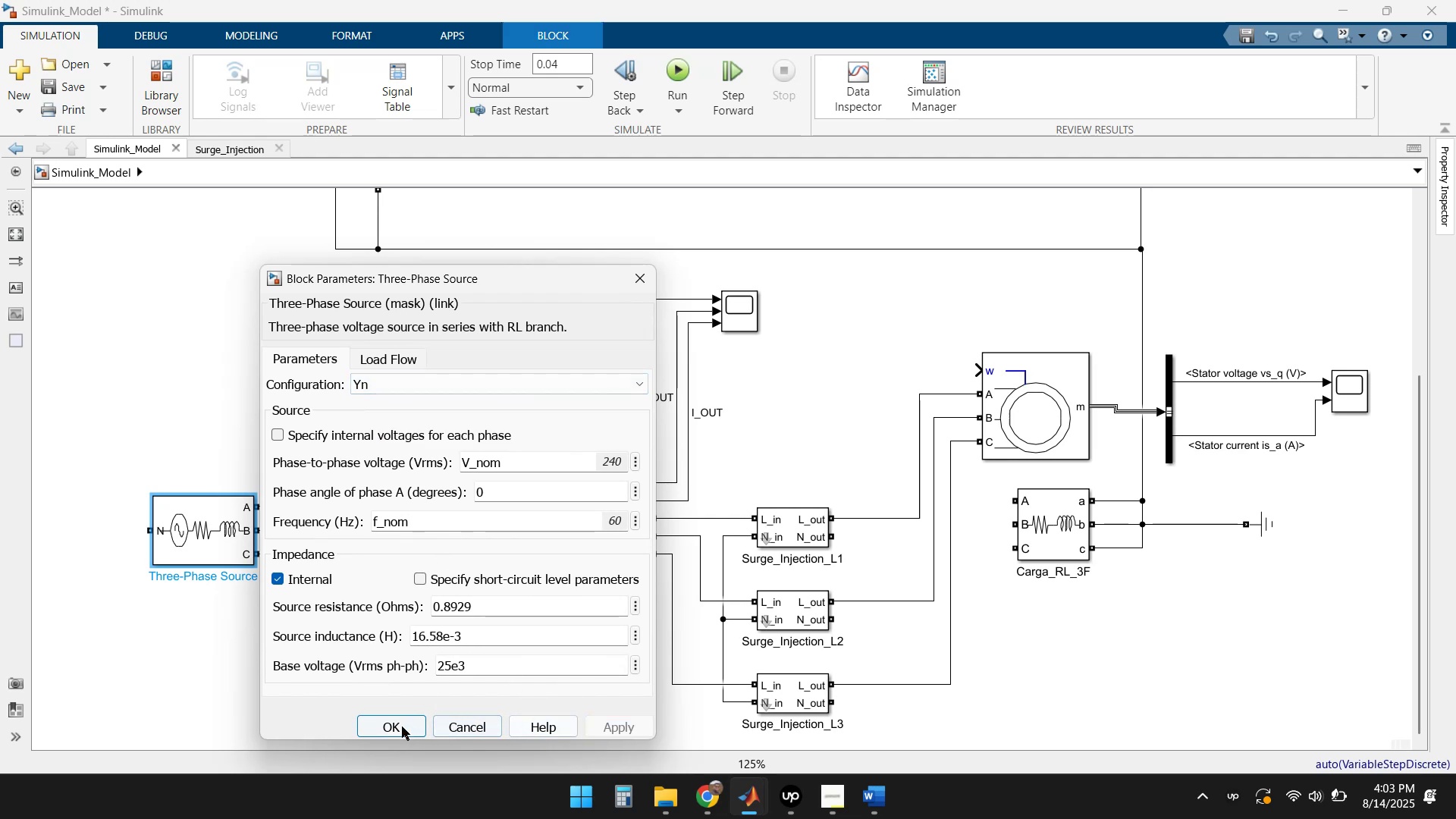 
left_click([389, 723])
 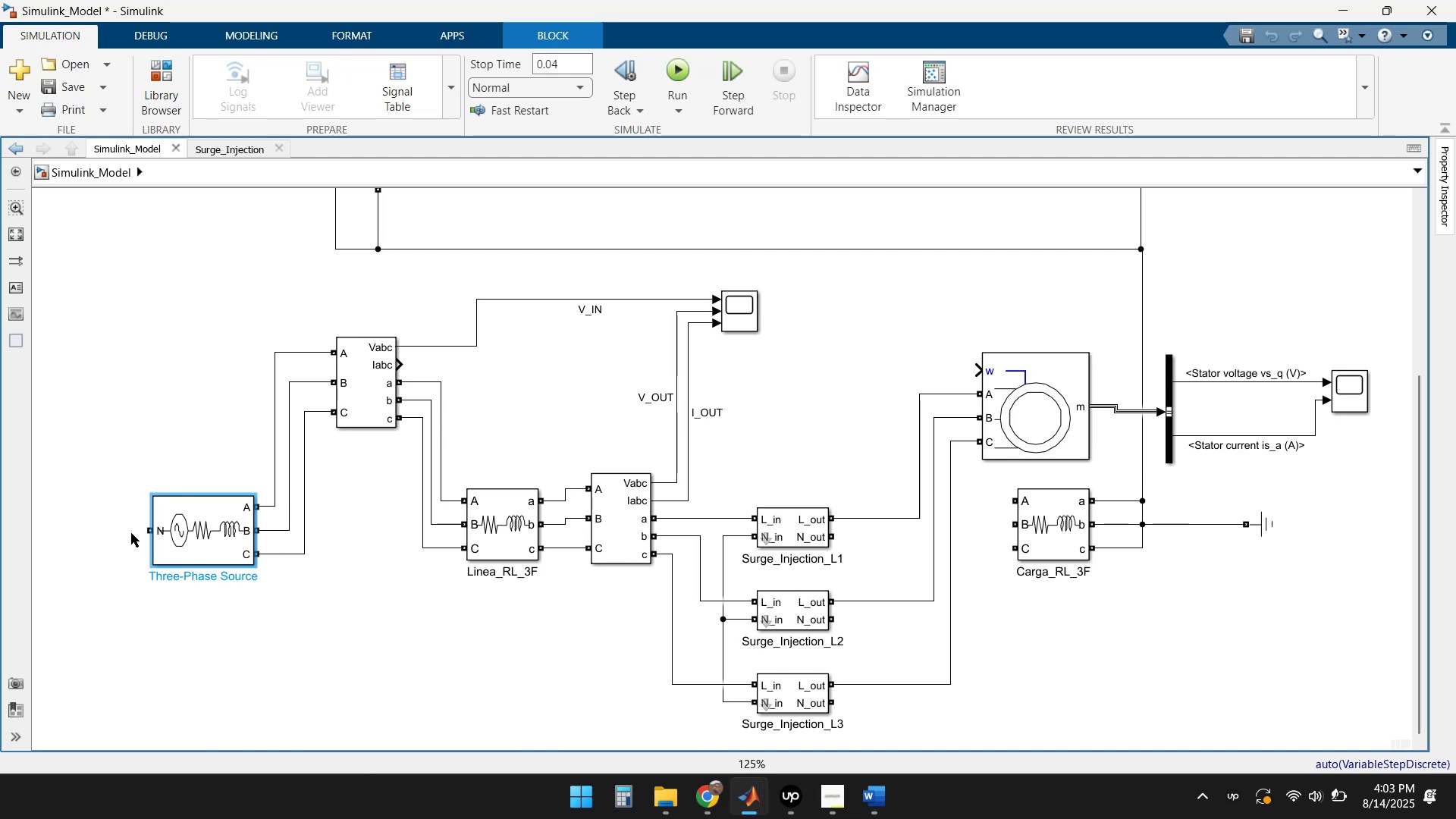 
left_click_drag(start_coordinate=[140, 527], to_coordinate=[723, 659])
 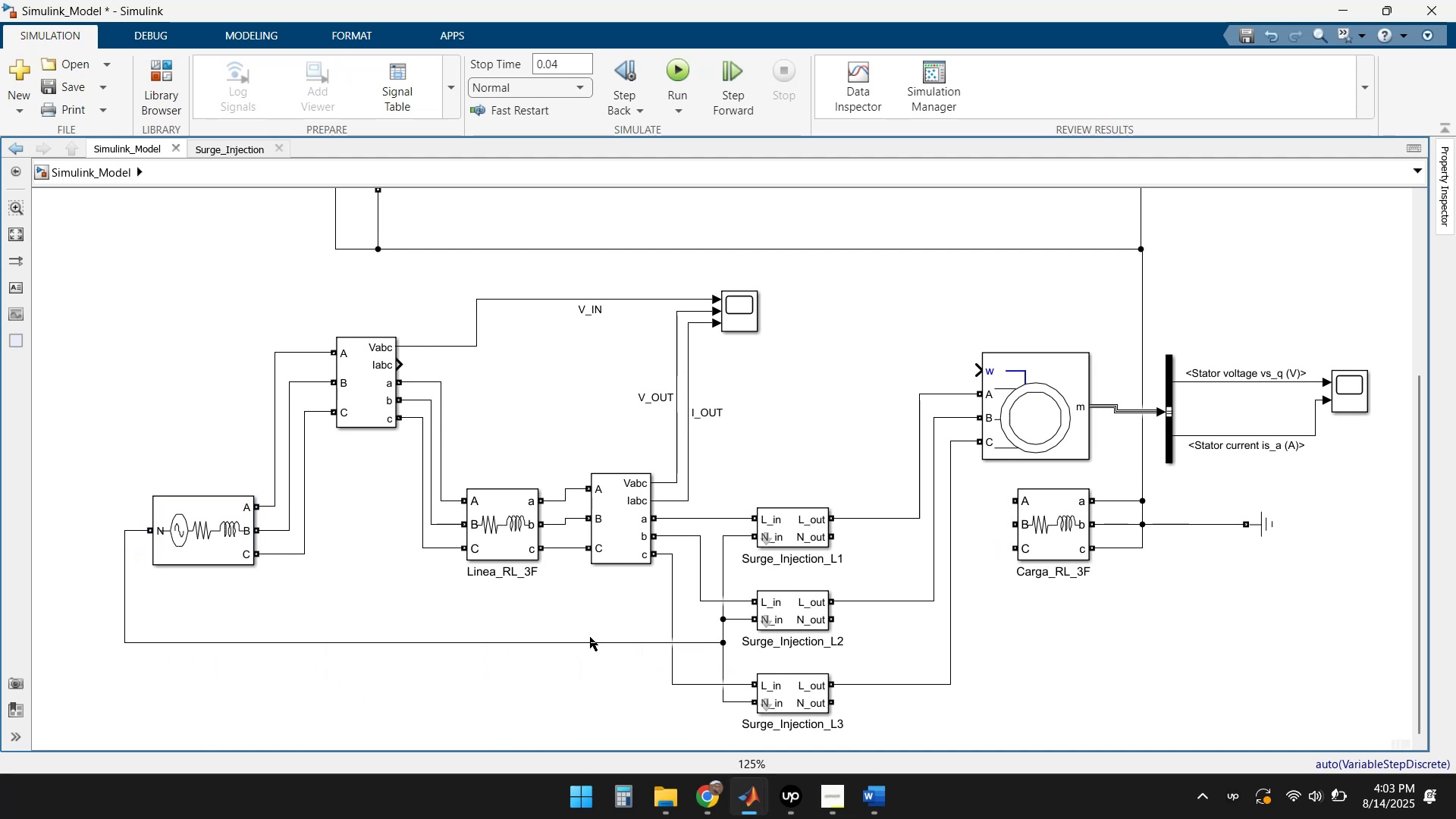 
left_click_drag(start_coordinate=[588, 641], to_coordinate=[588, 655])
 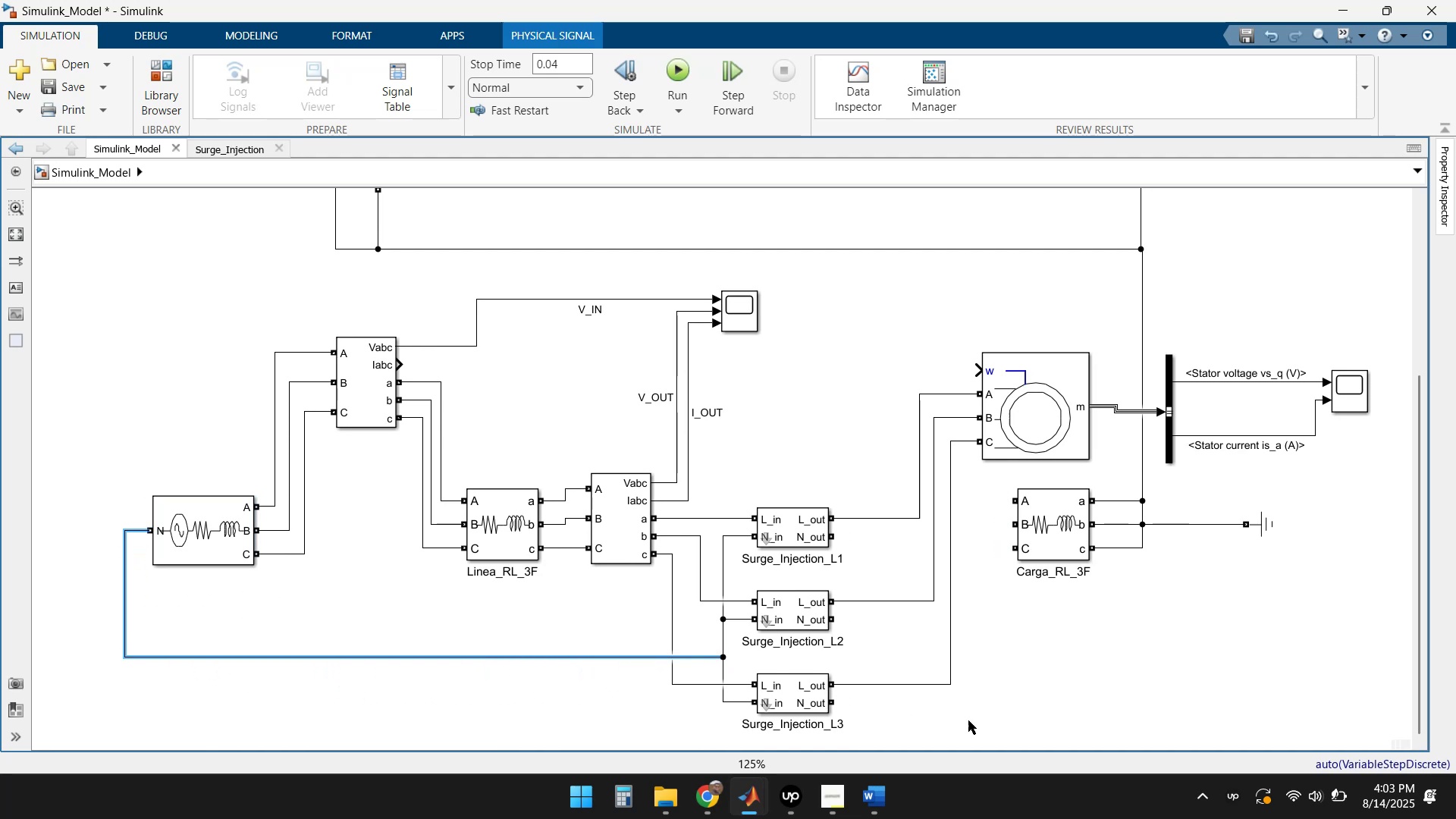 
left_click([1004, 719])
 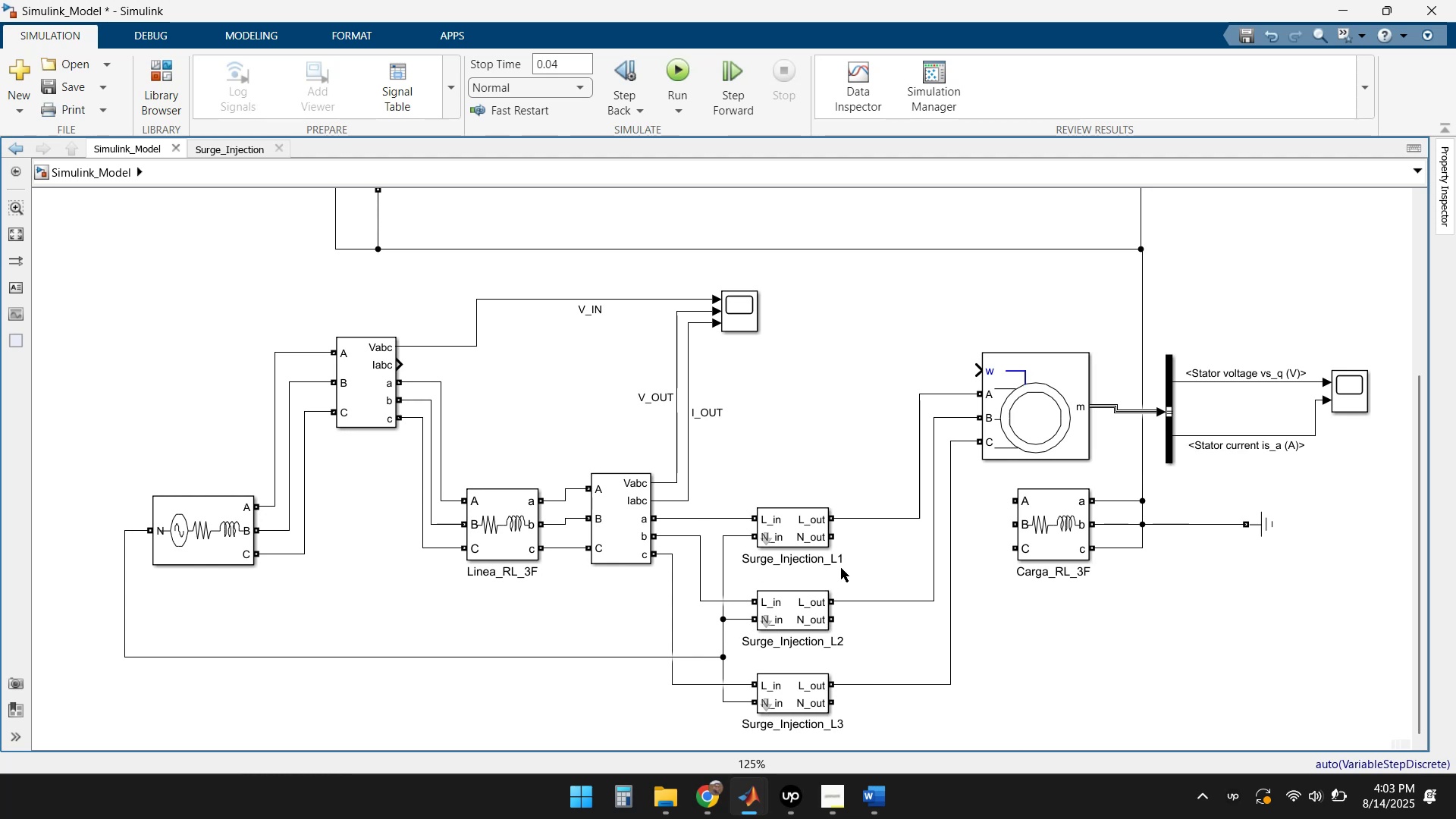 
left_click_drag(start_coordinate=[838, 534], to_coordinate=[838, 617])
 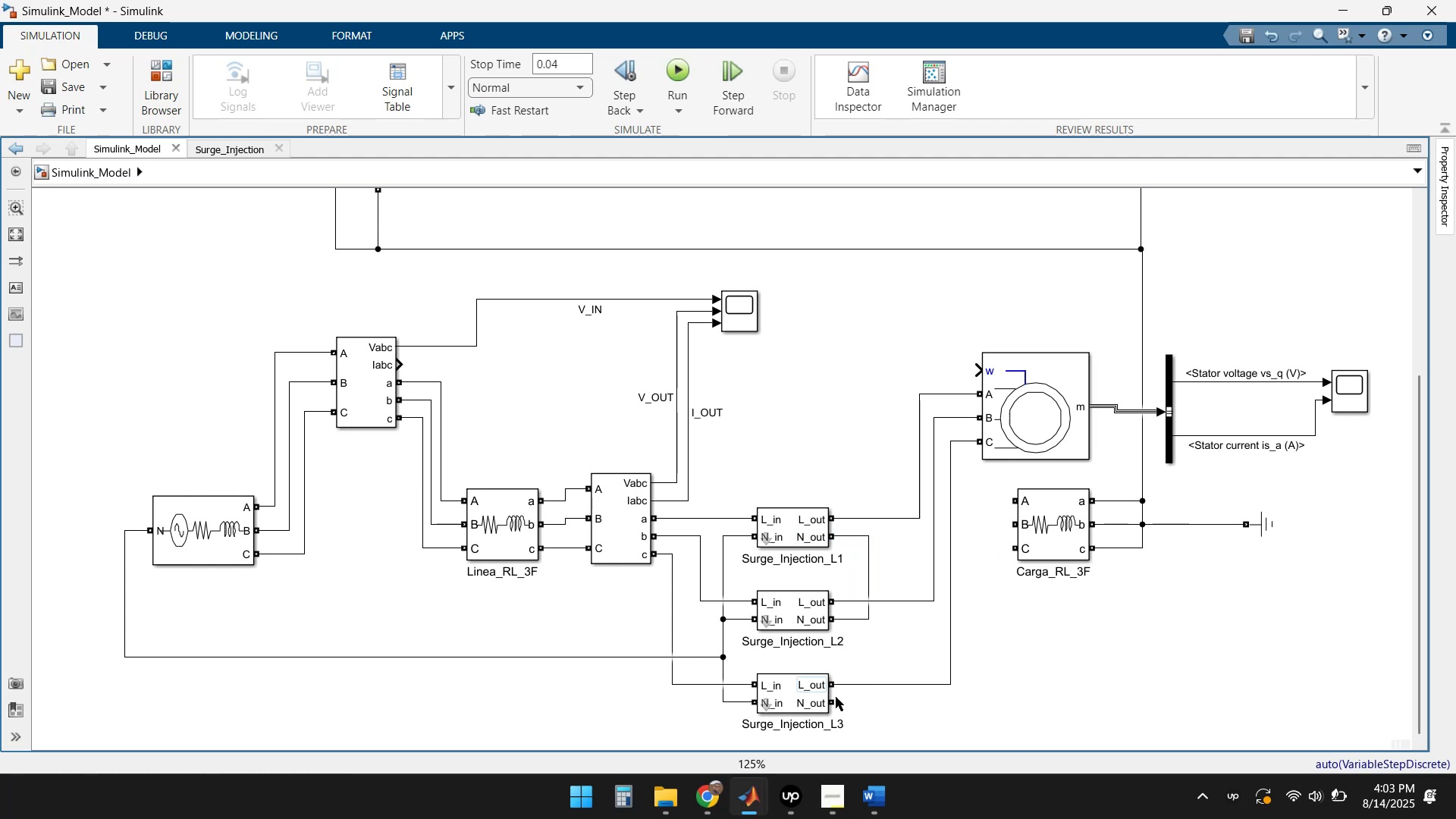 
left_click_drag(start_coordinate=[838, 701], to_coordinate=[869, 622])
 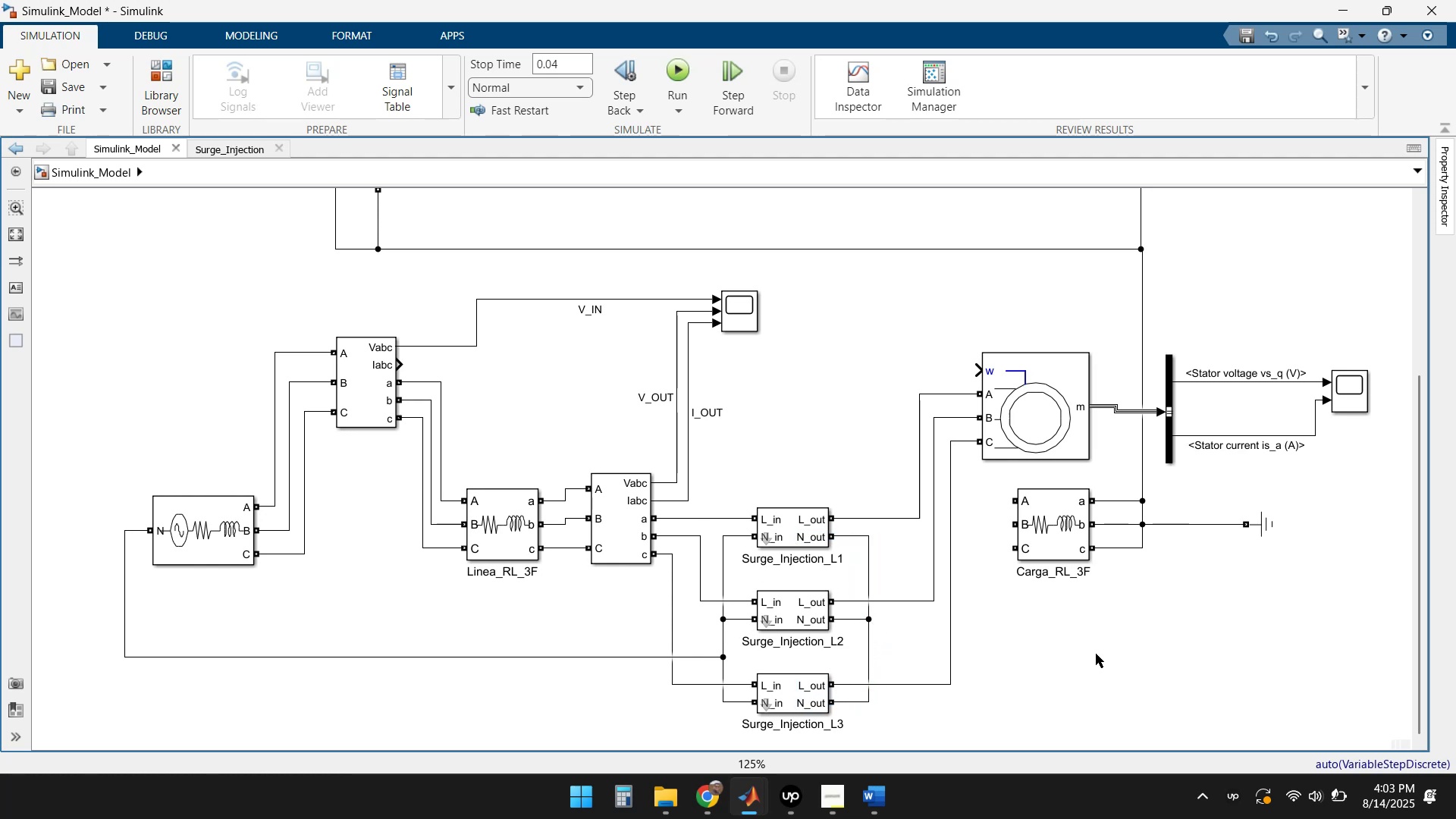 
left_click([1096, 654])
 